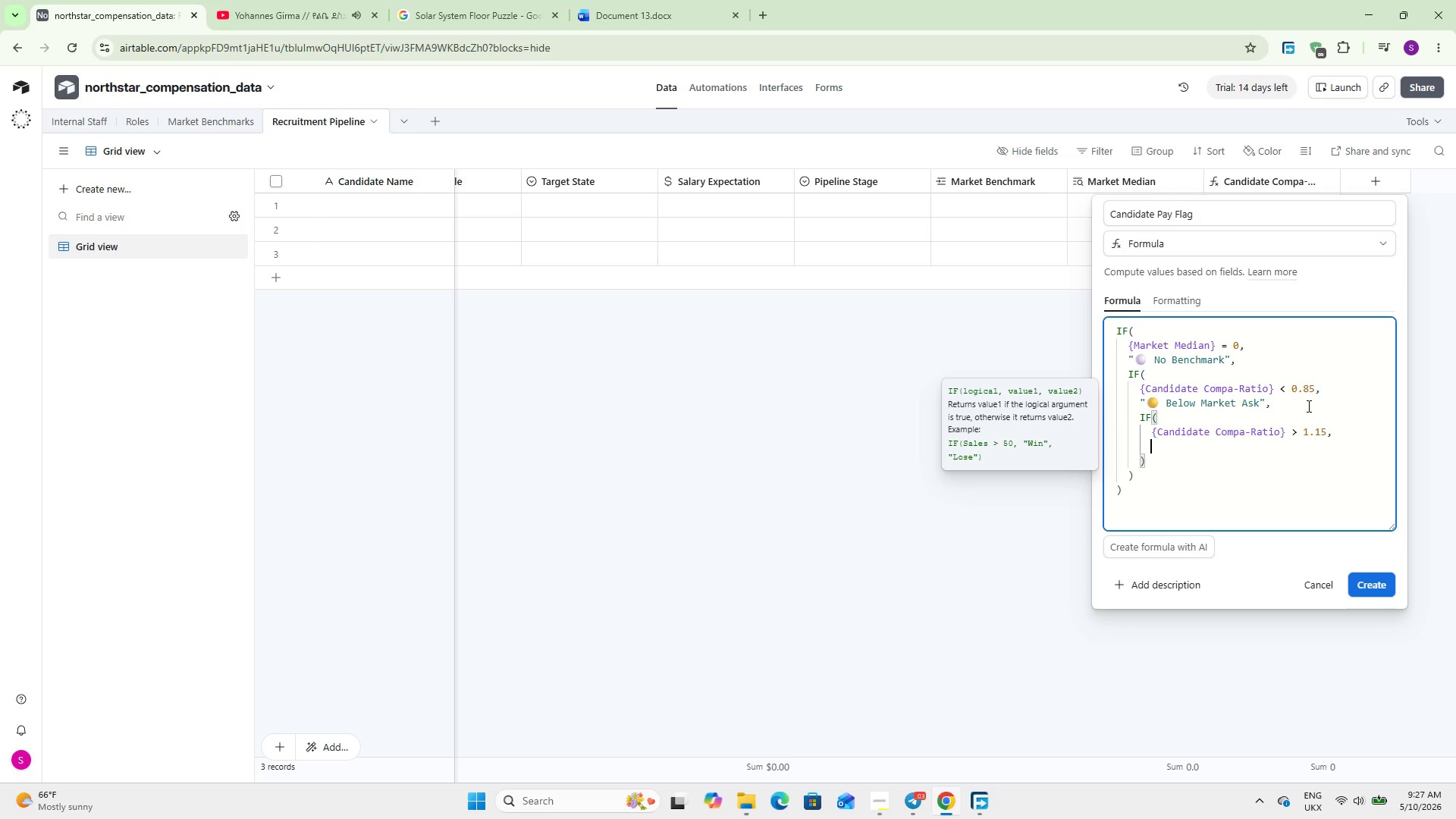 
key(Shift+2)
 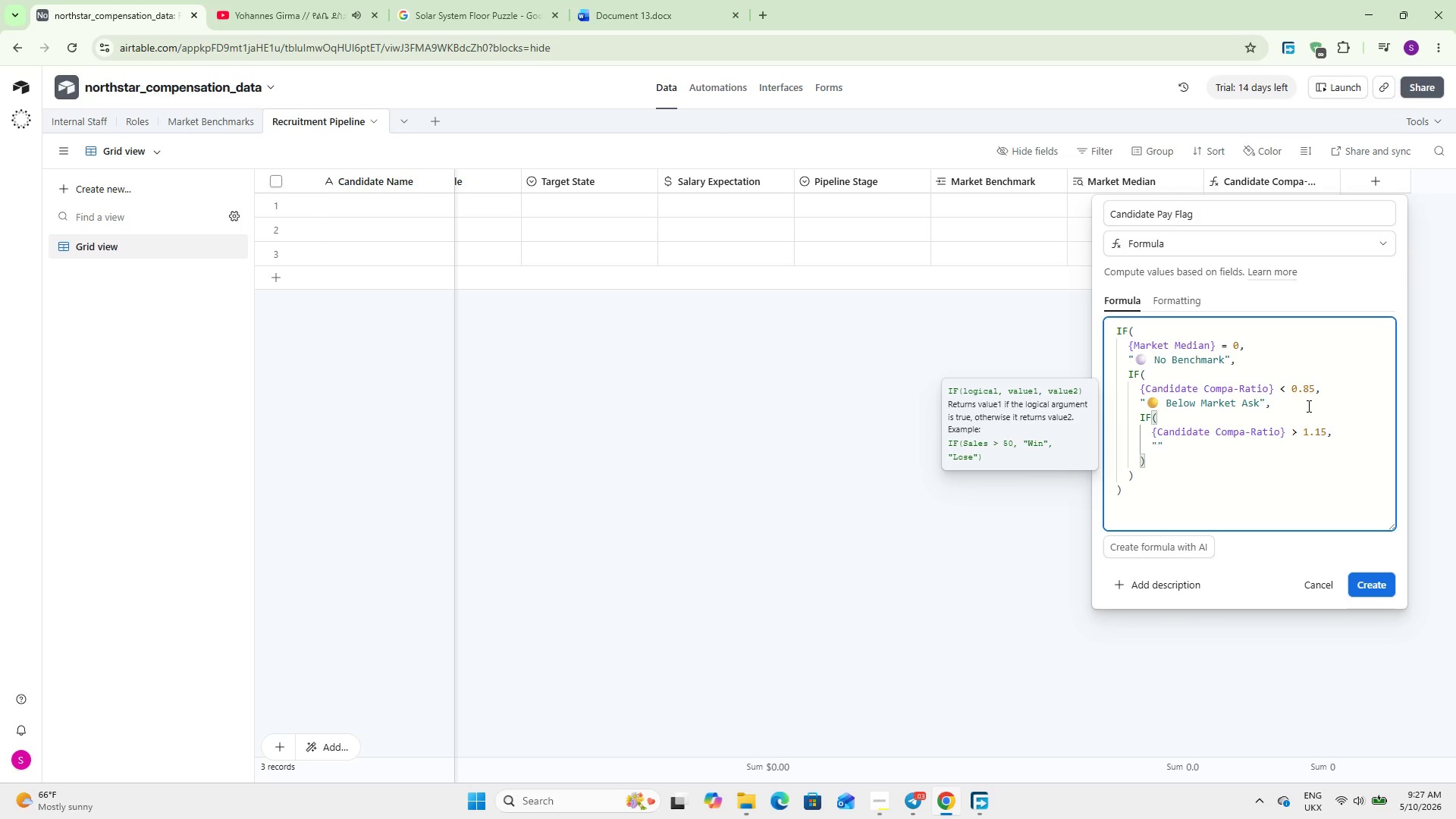 
key(Meta+Period)
 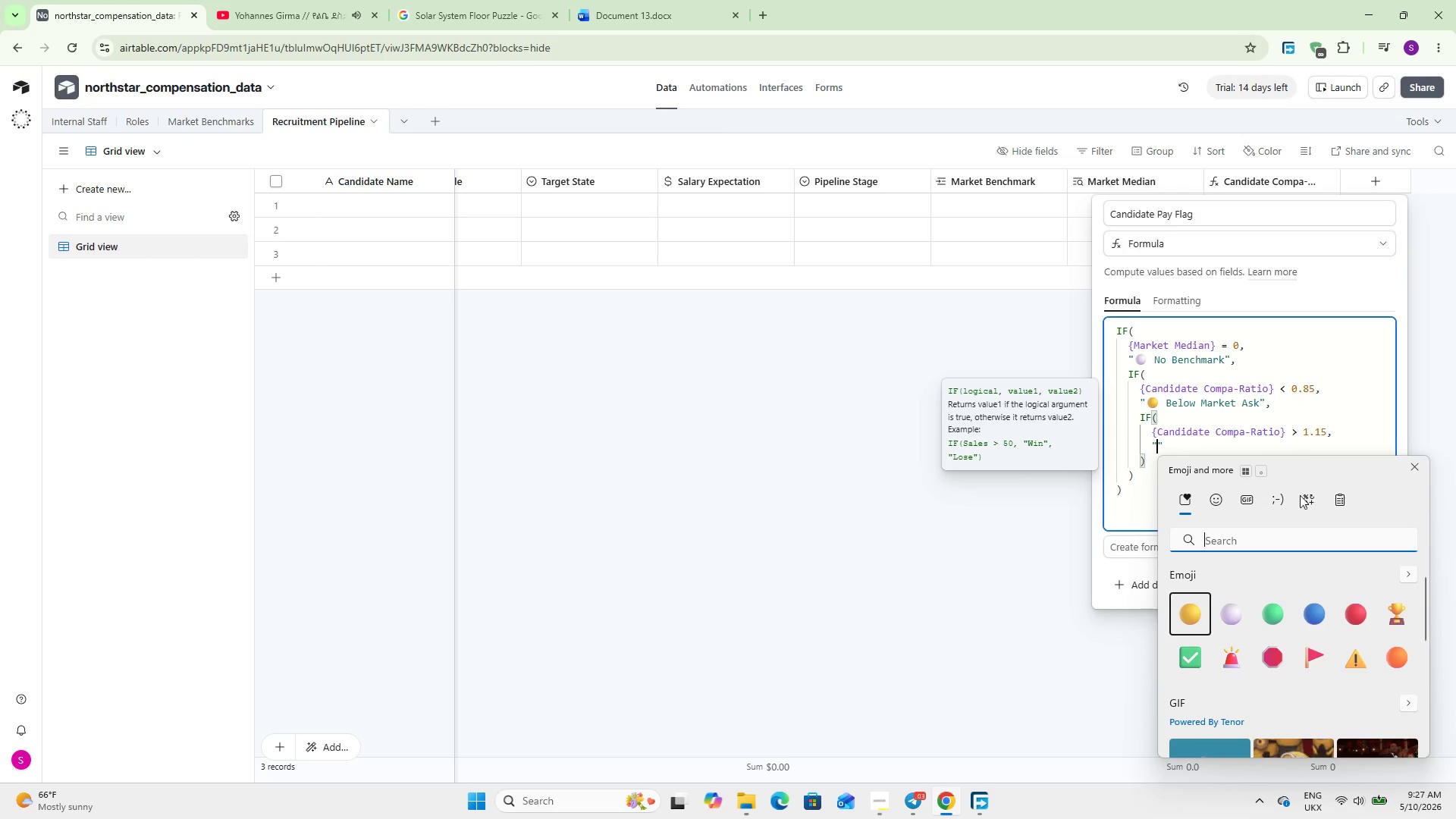 
left_click([1348, 610])
 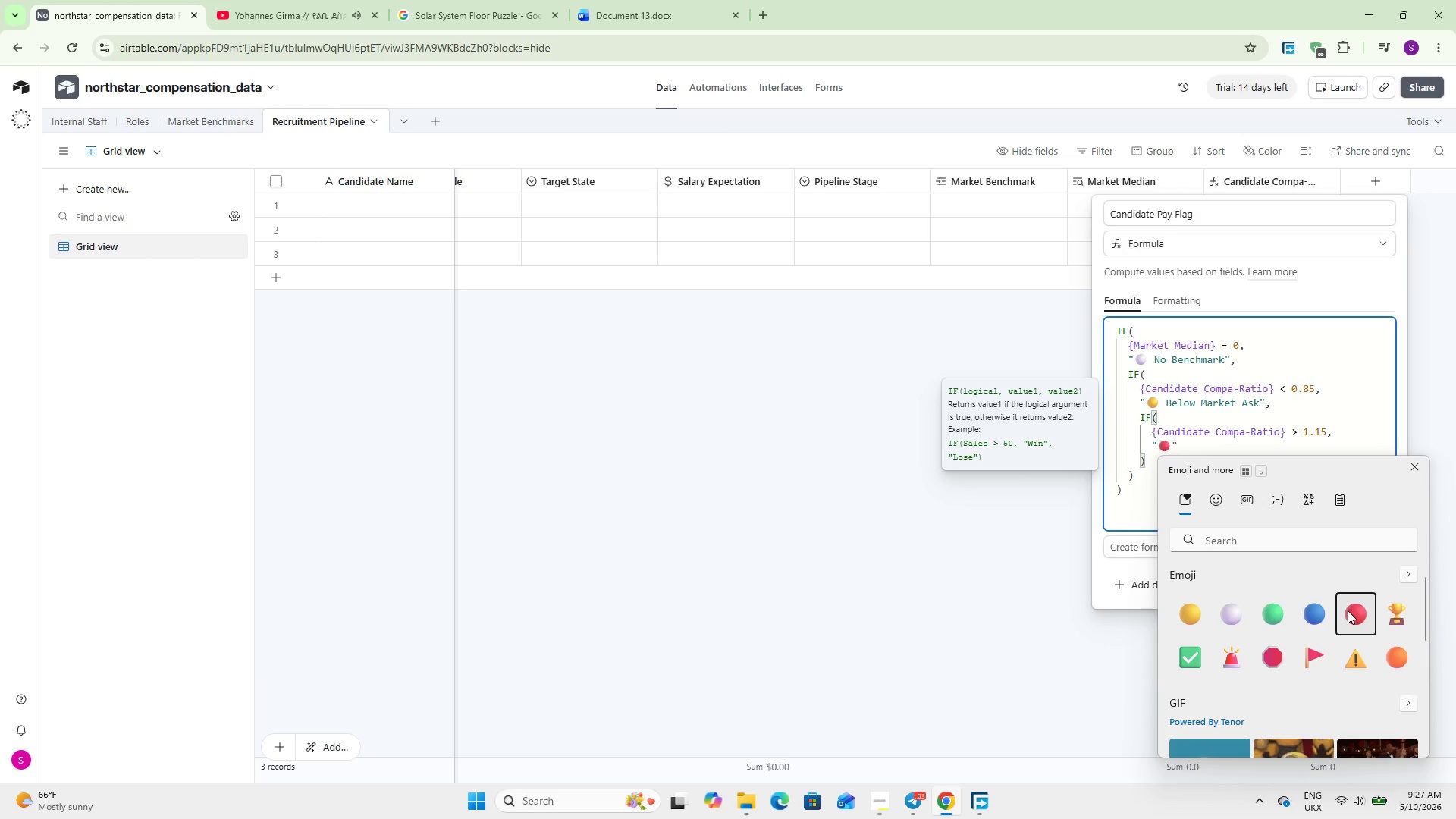 
type( Above Budget)
 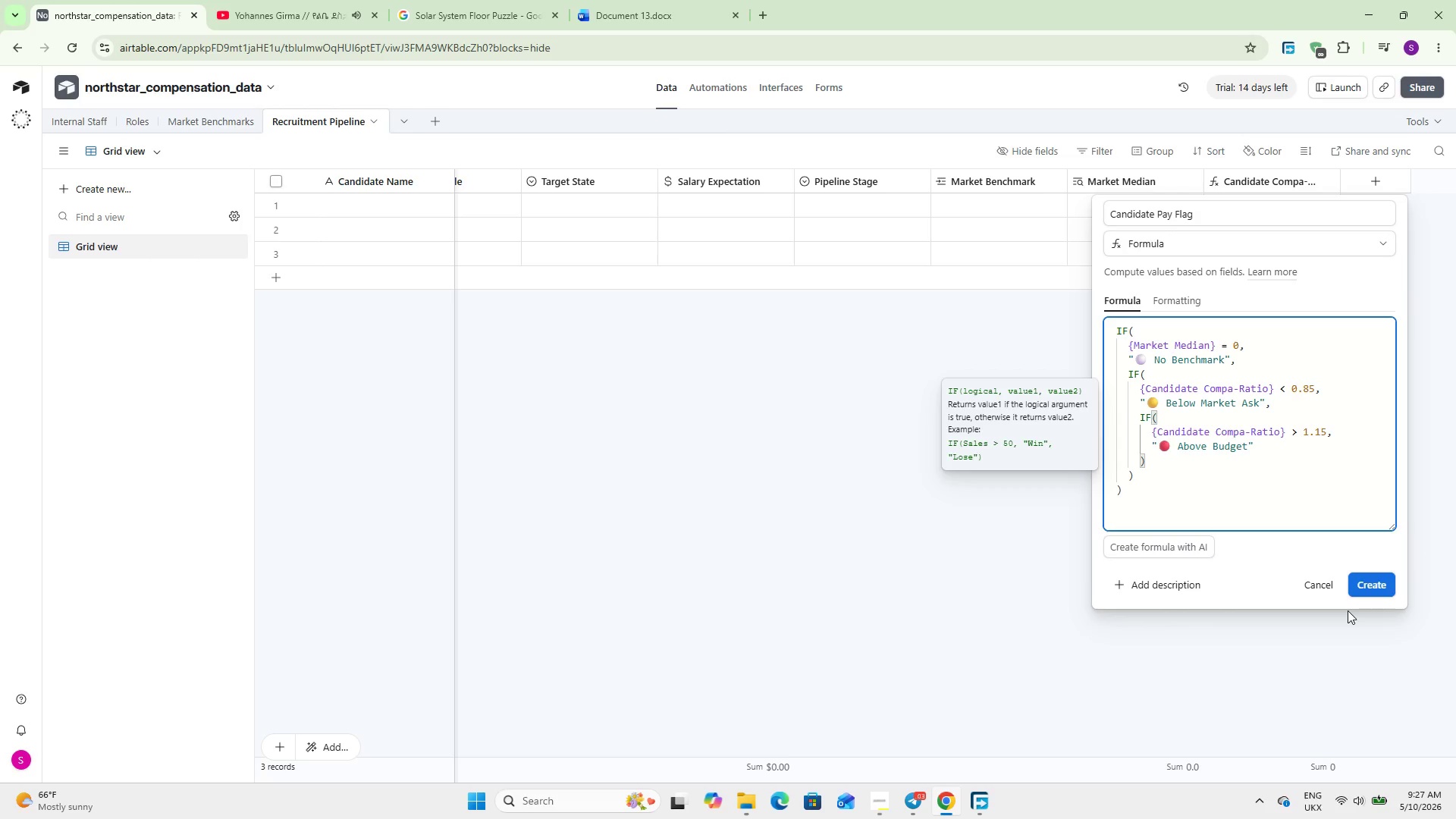 
key(ArrowRight)
 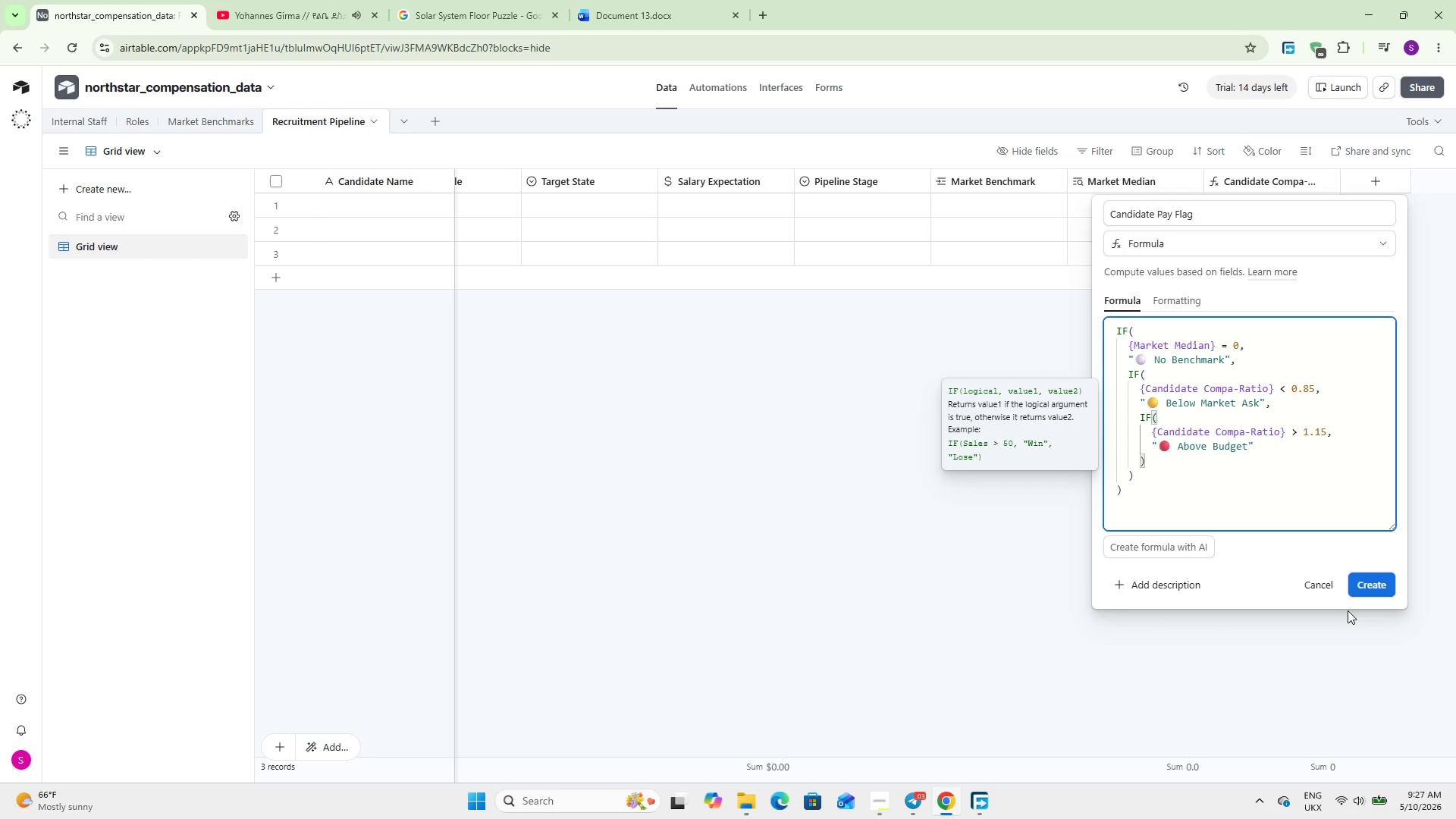 
key(Comma)
 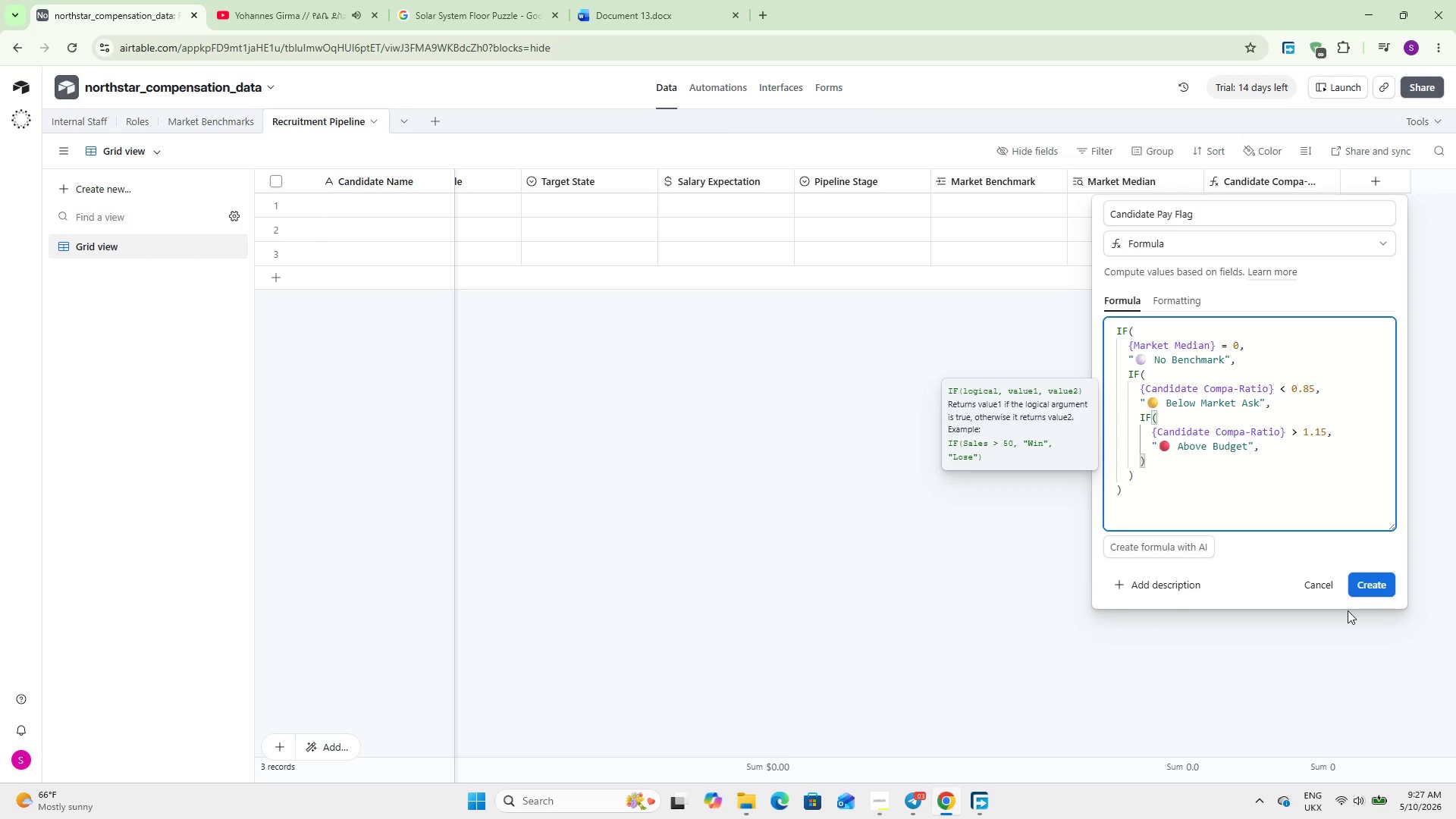 
key(Enter)
 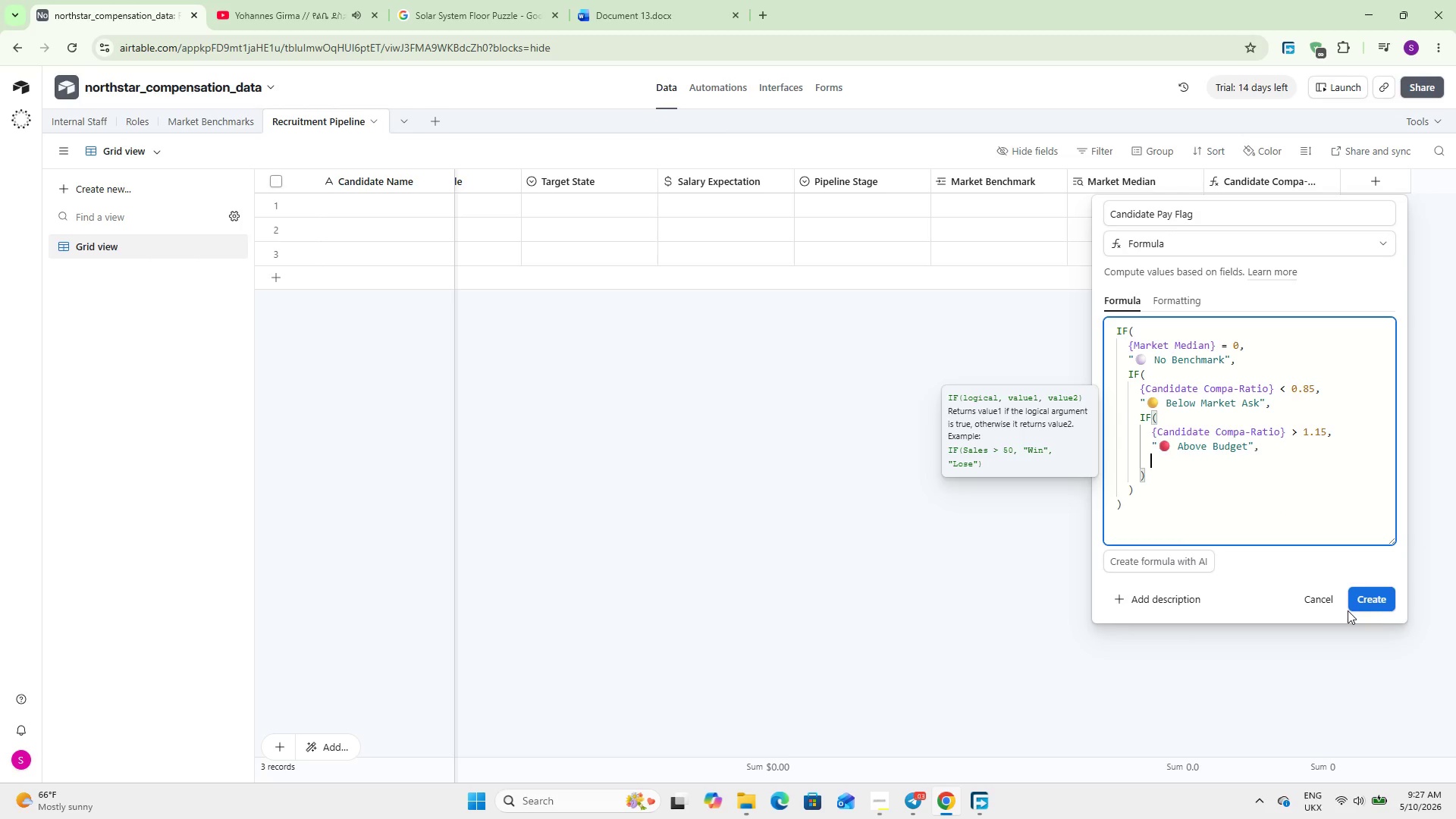 
key(Meta+Period)
 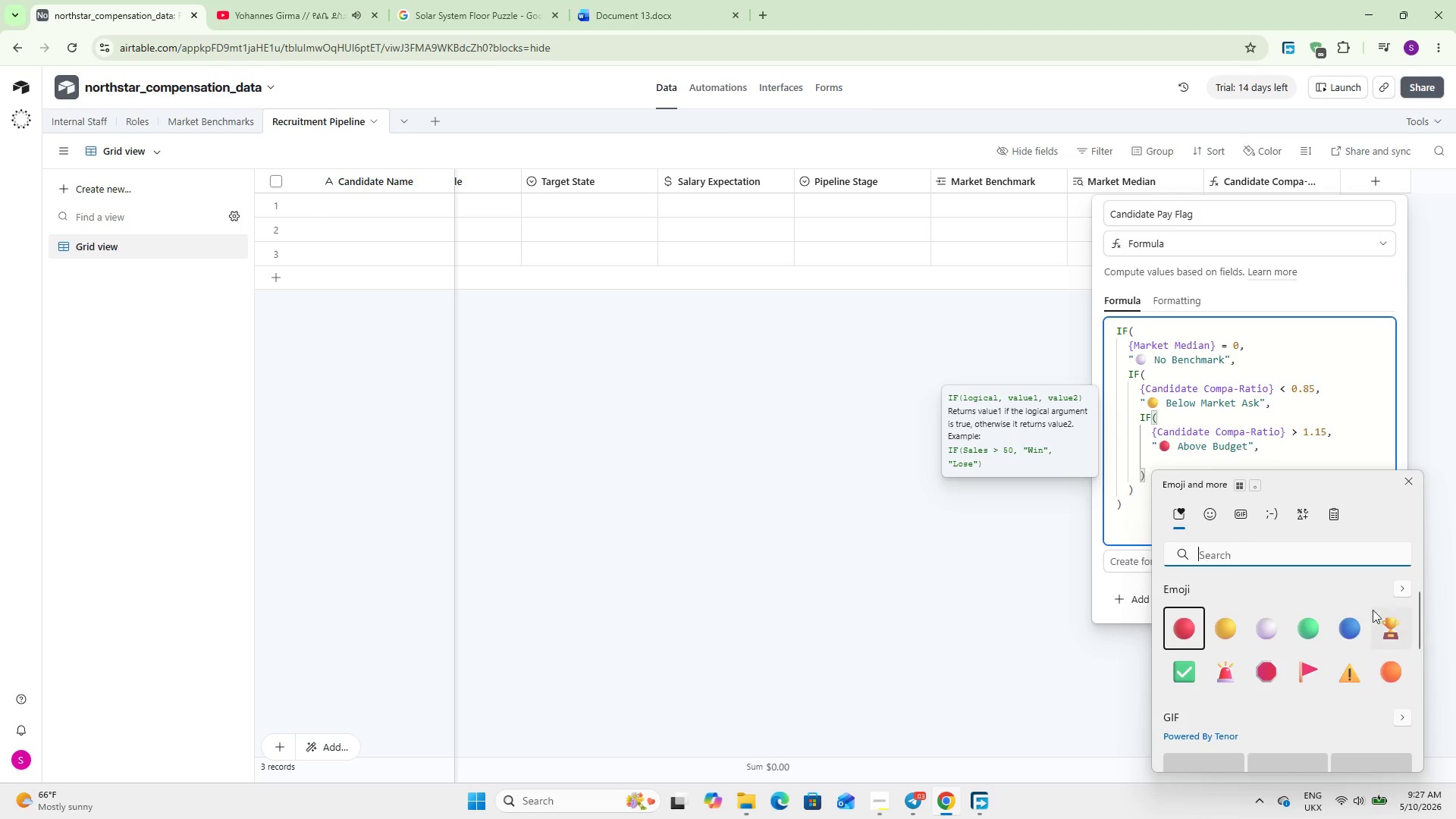 
left_click([1309, 626])
 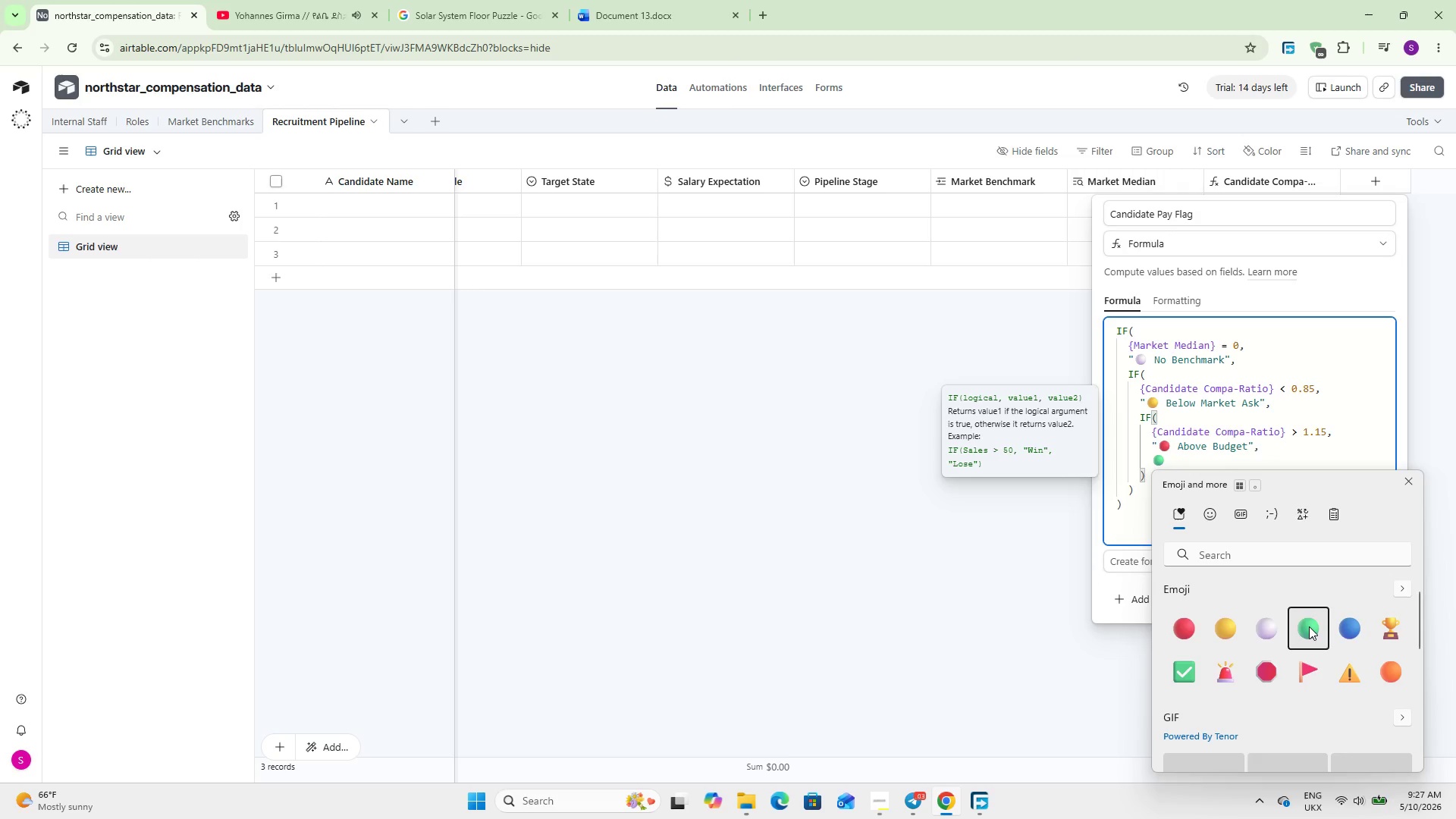 
type( Competitive Ask)
 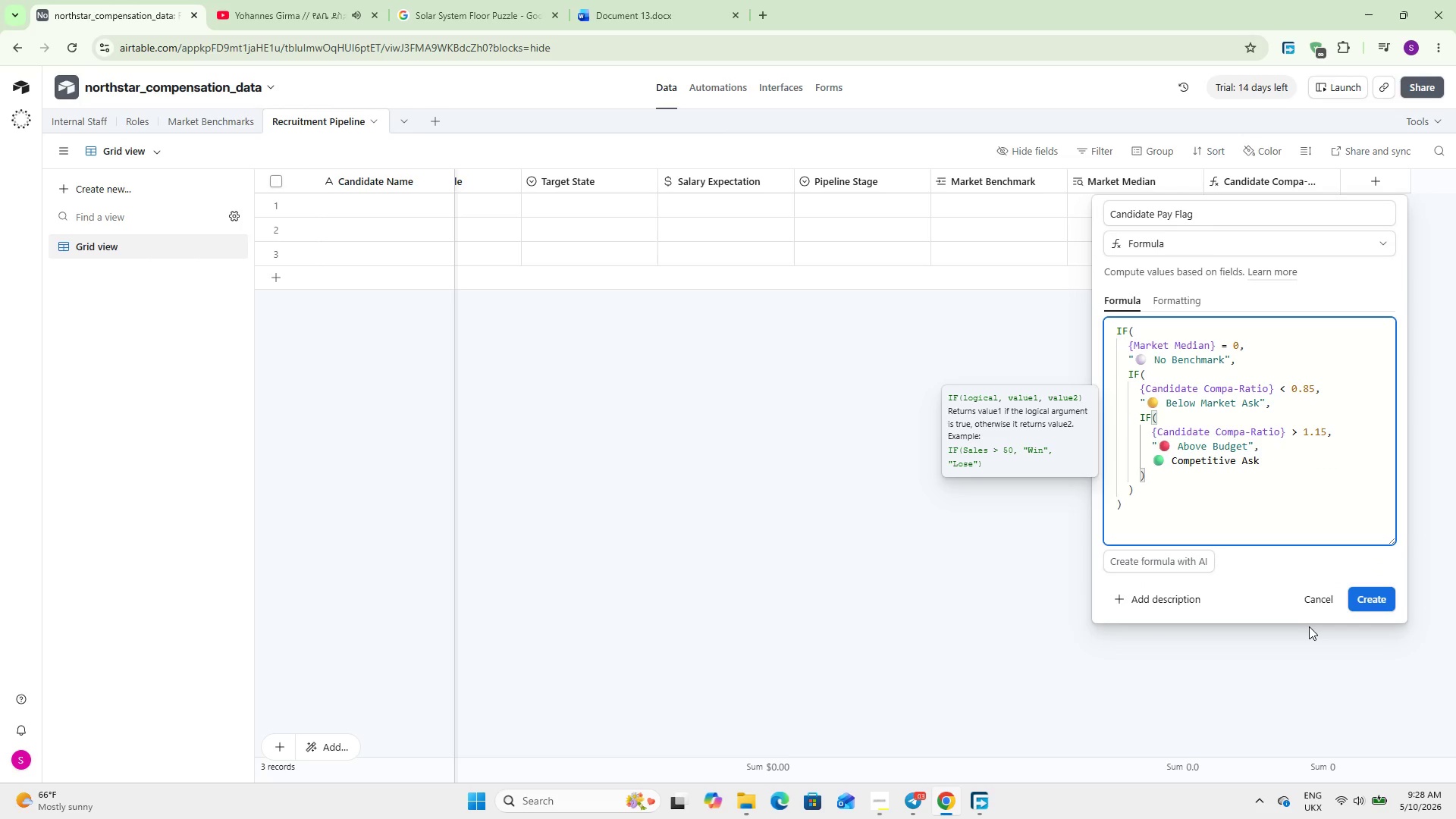 
hold_key(key=ArrowLeft, duration=0.88)
 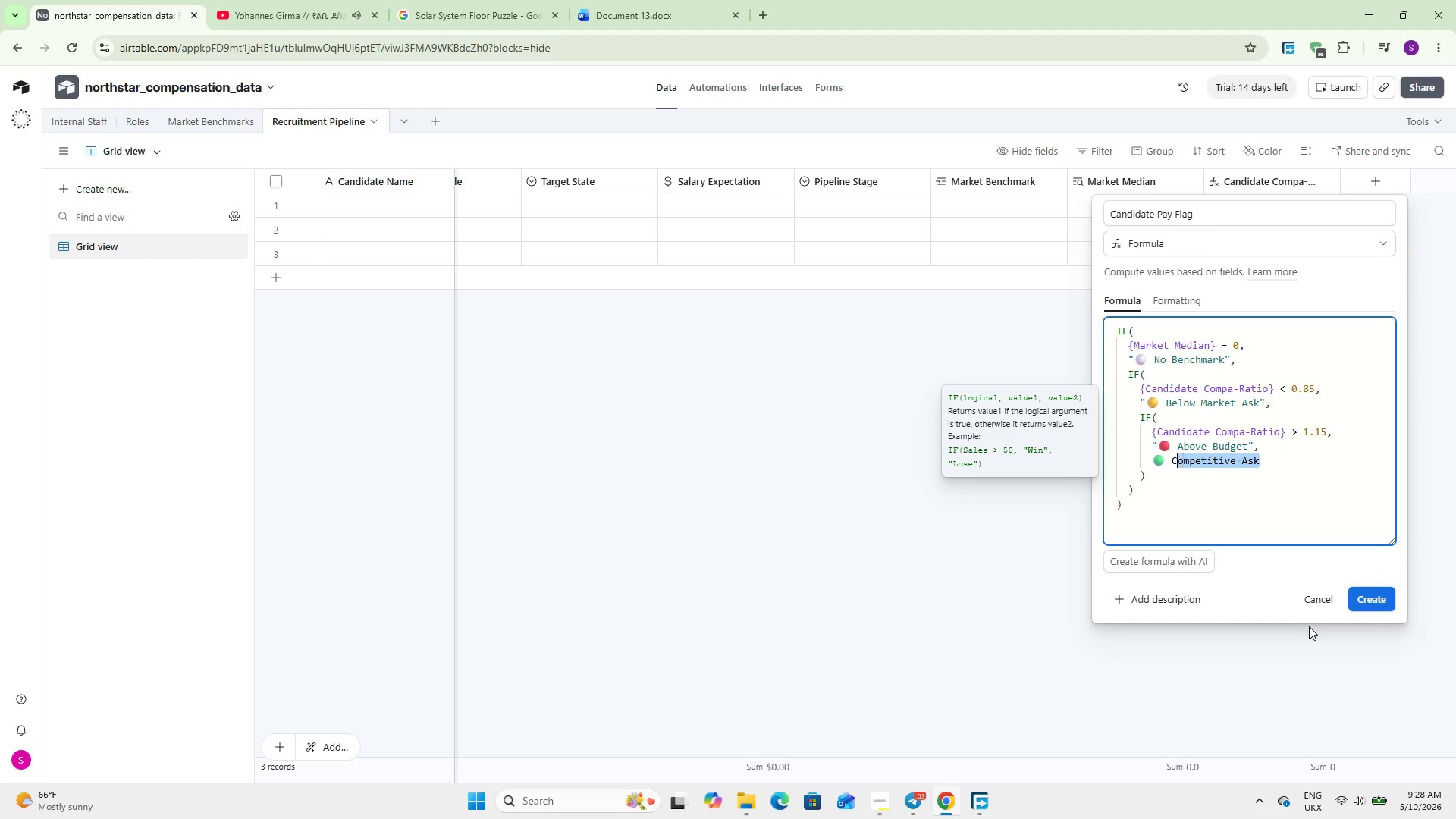 
key(Shift+ArrowLeft)
 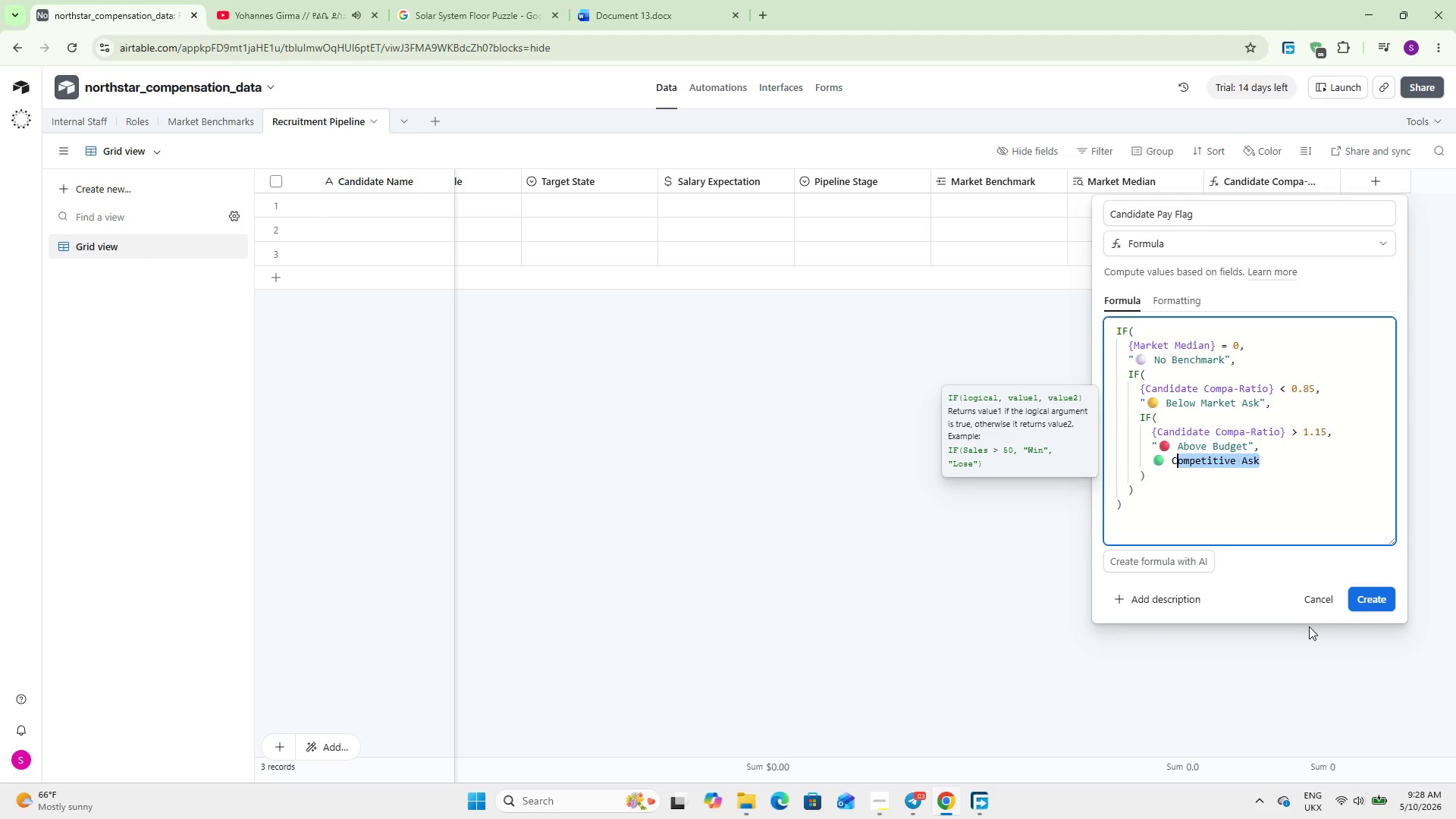 
key(Shift+ArrowLeft)
 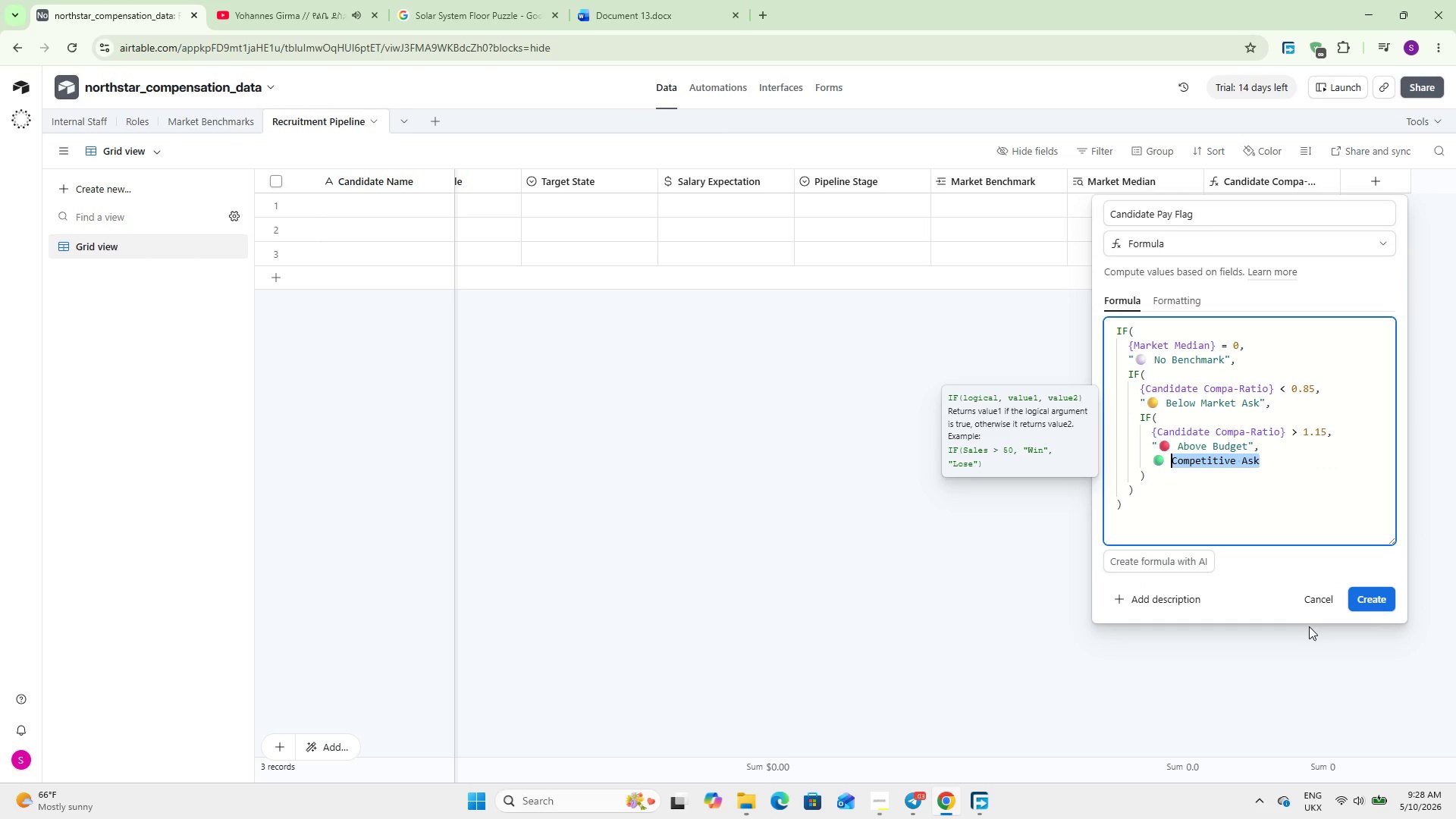 
key(Shift+ArrowLeft)
 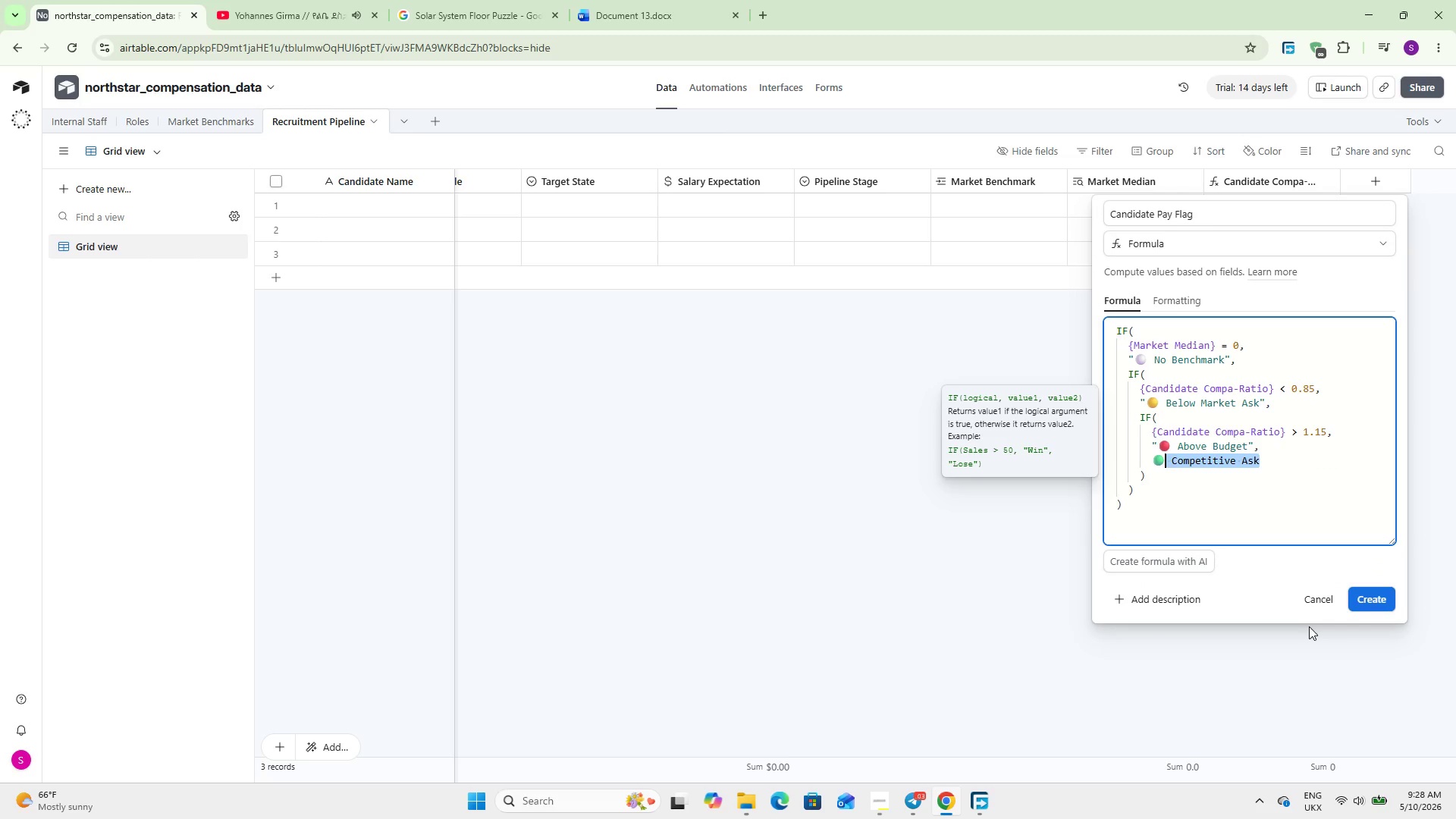 
key(Shift+ArrowLeft)
 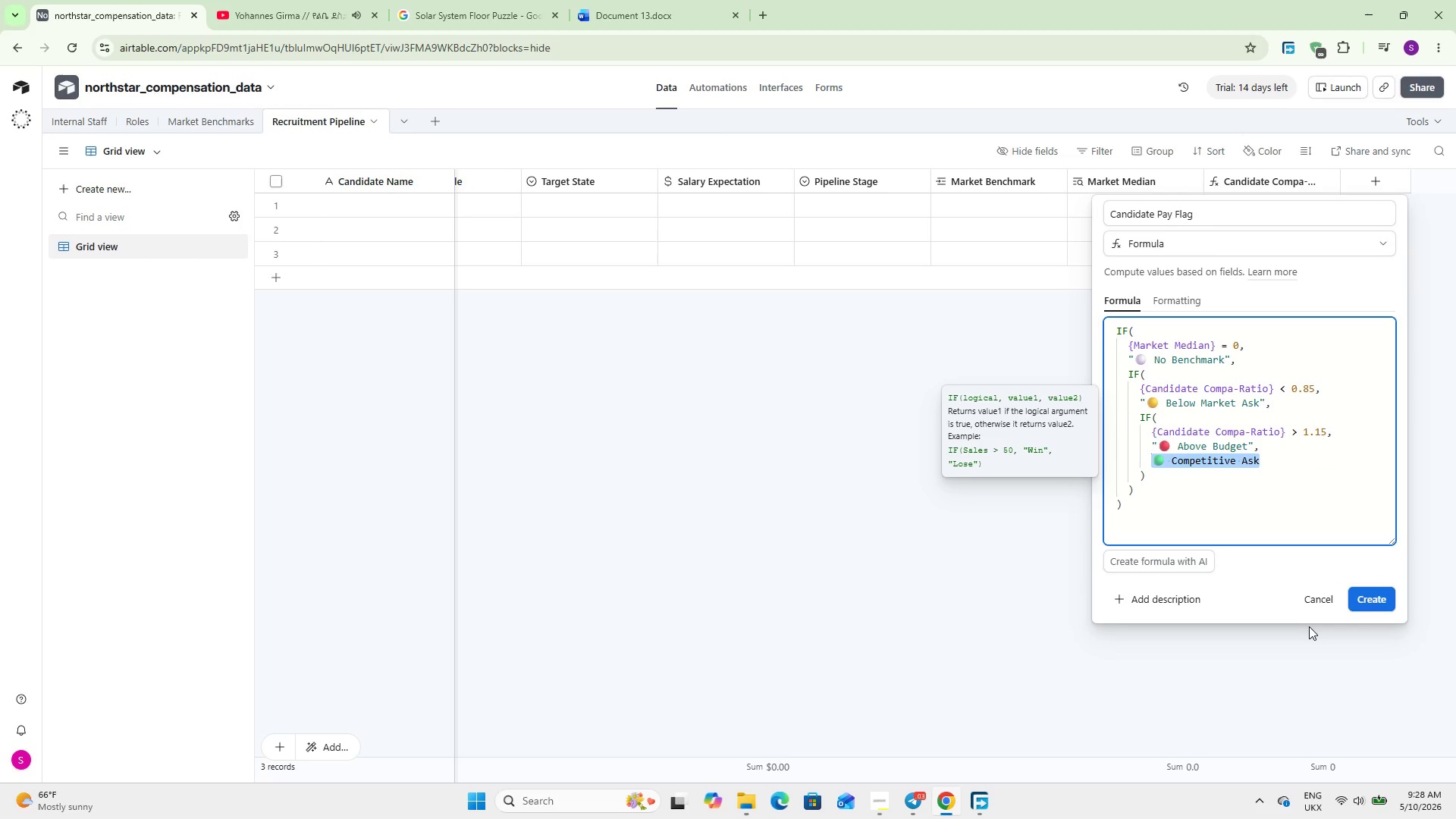 
key(Shift+2)
 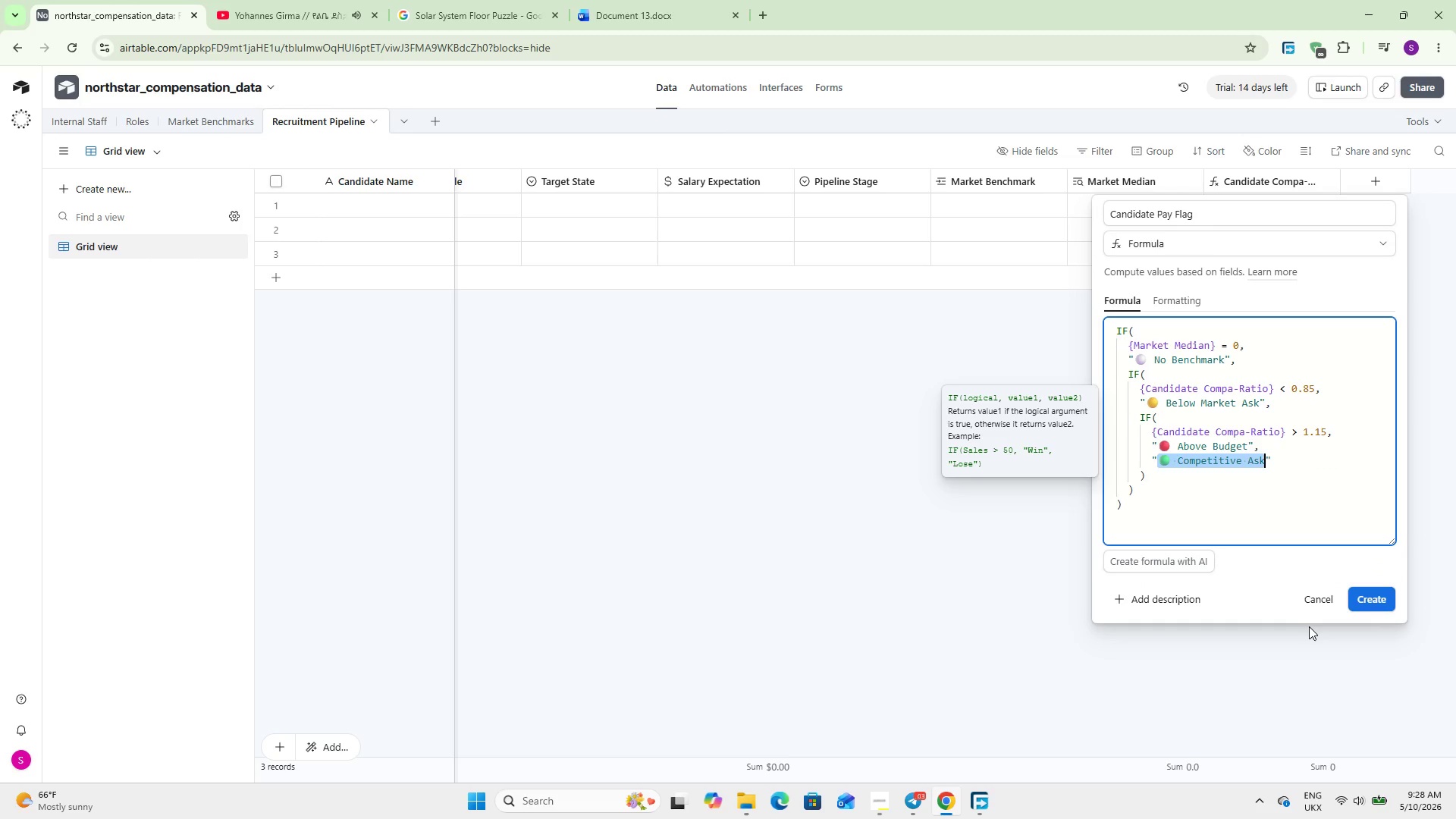 
key(ArrowDown)
 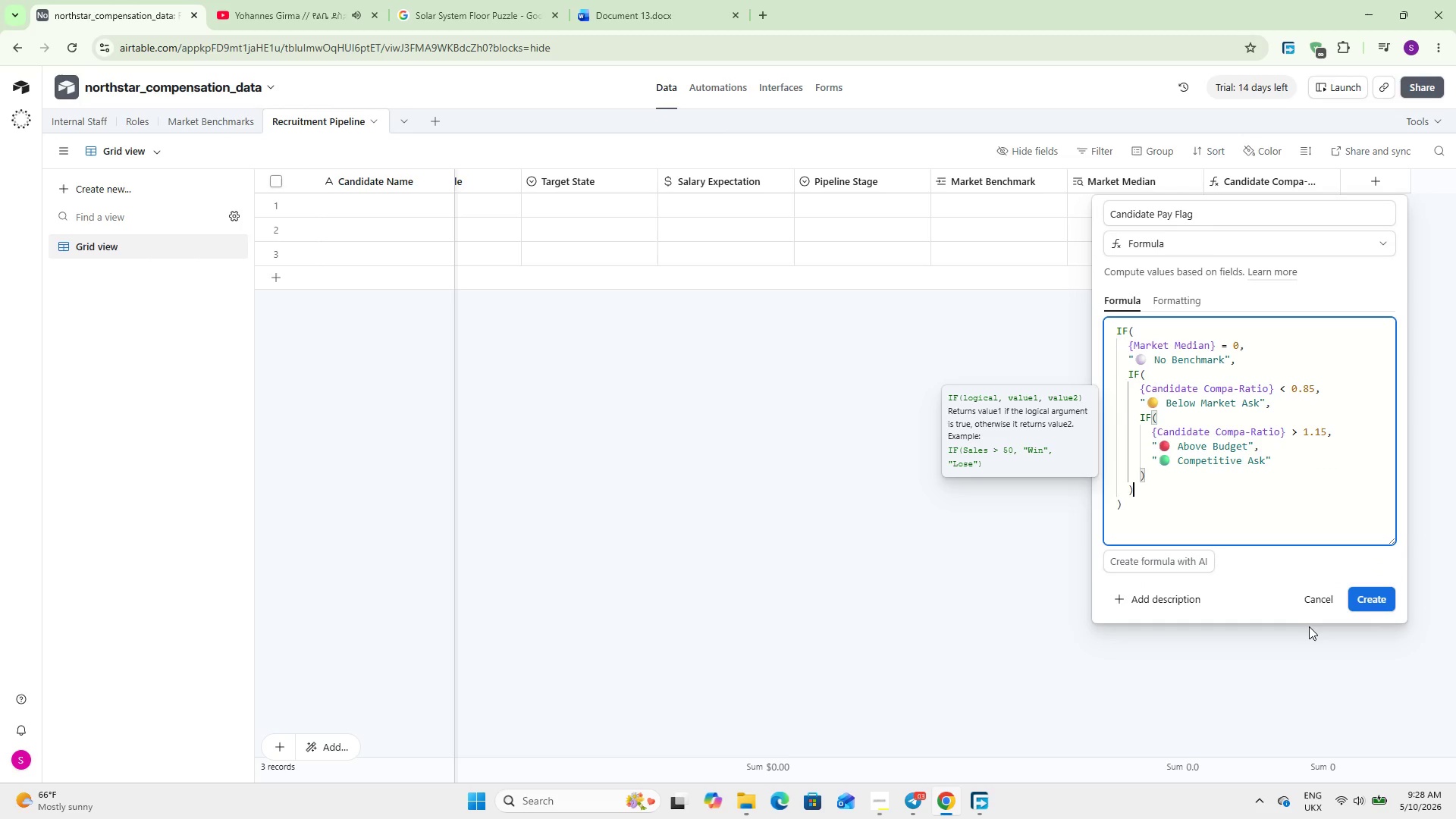 
key(ArrowDown)
 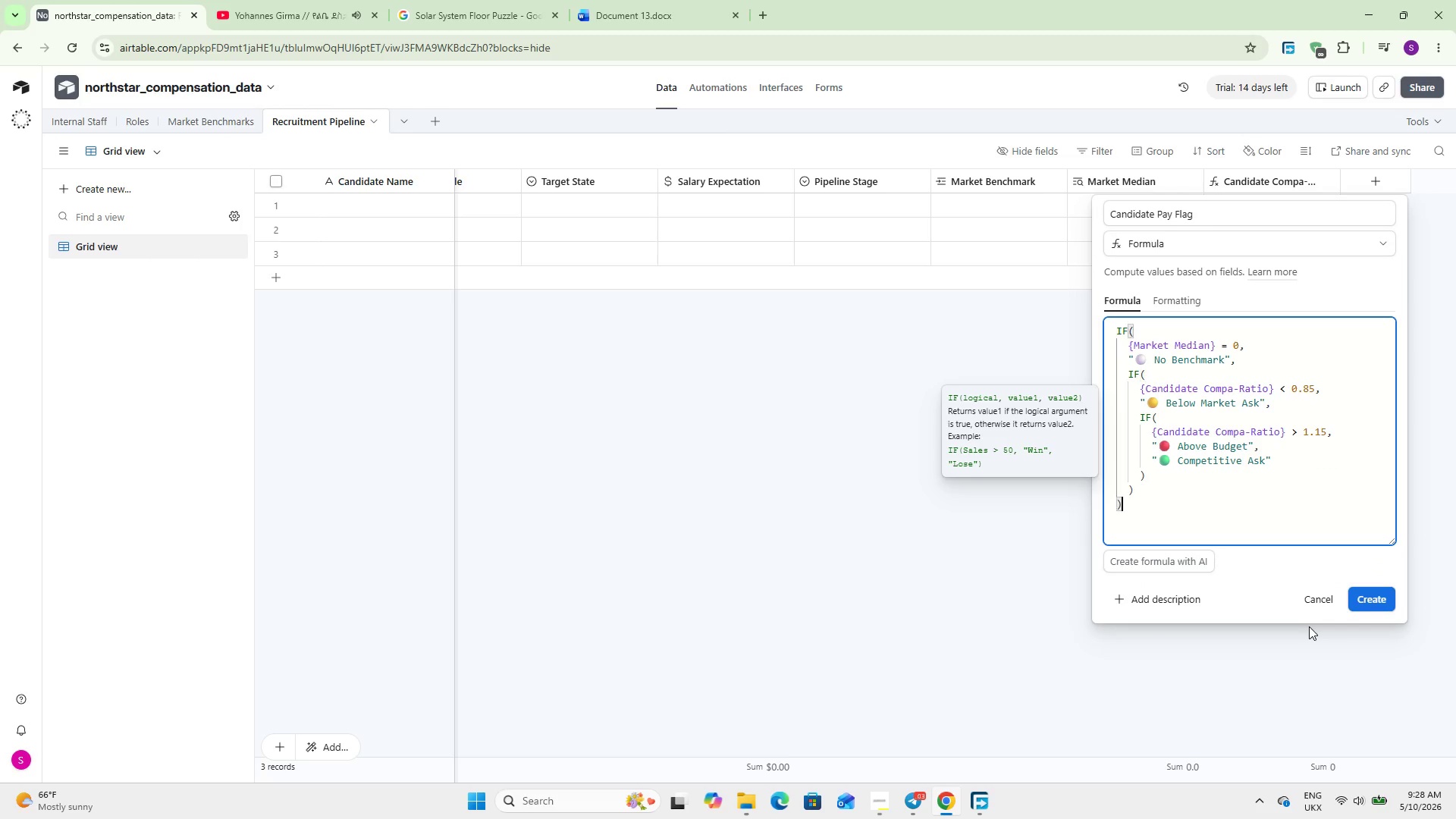 
key(ArrowDown)
 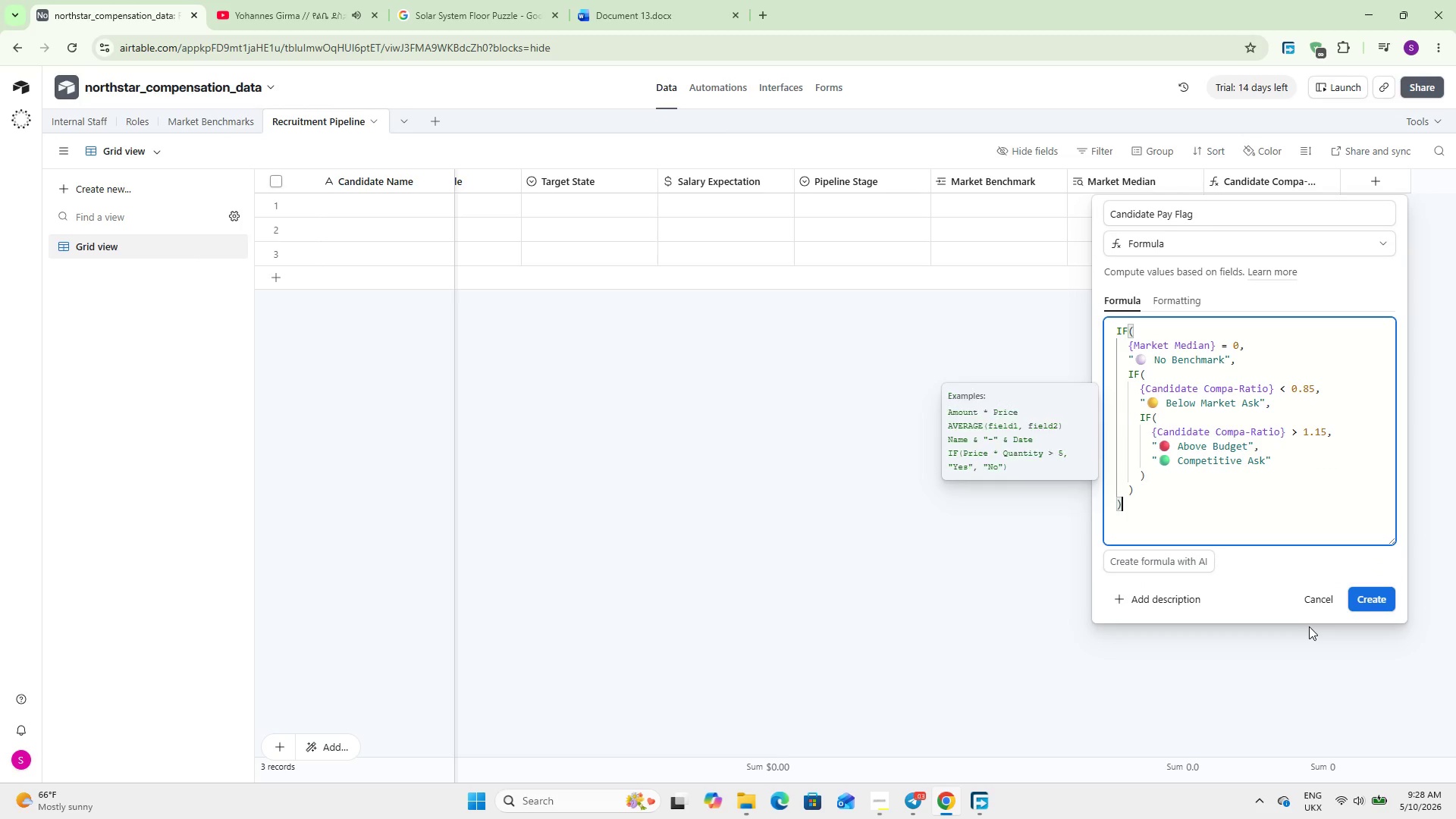 
key(ArrowDown)
 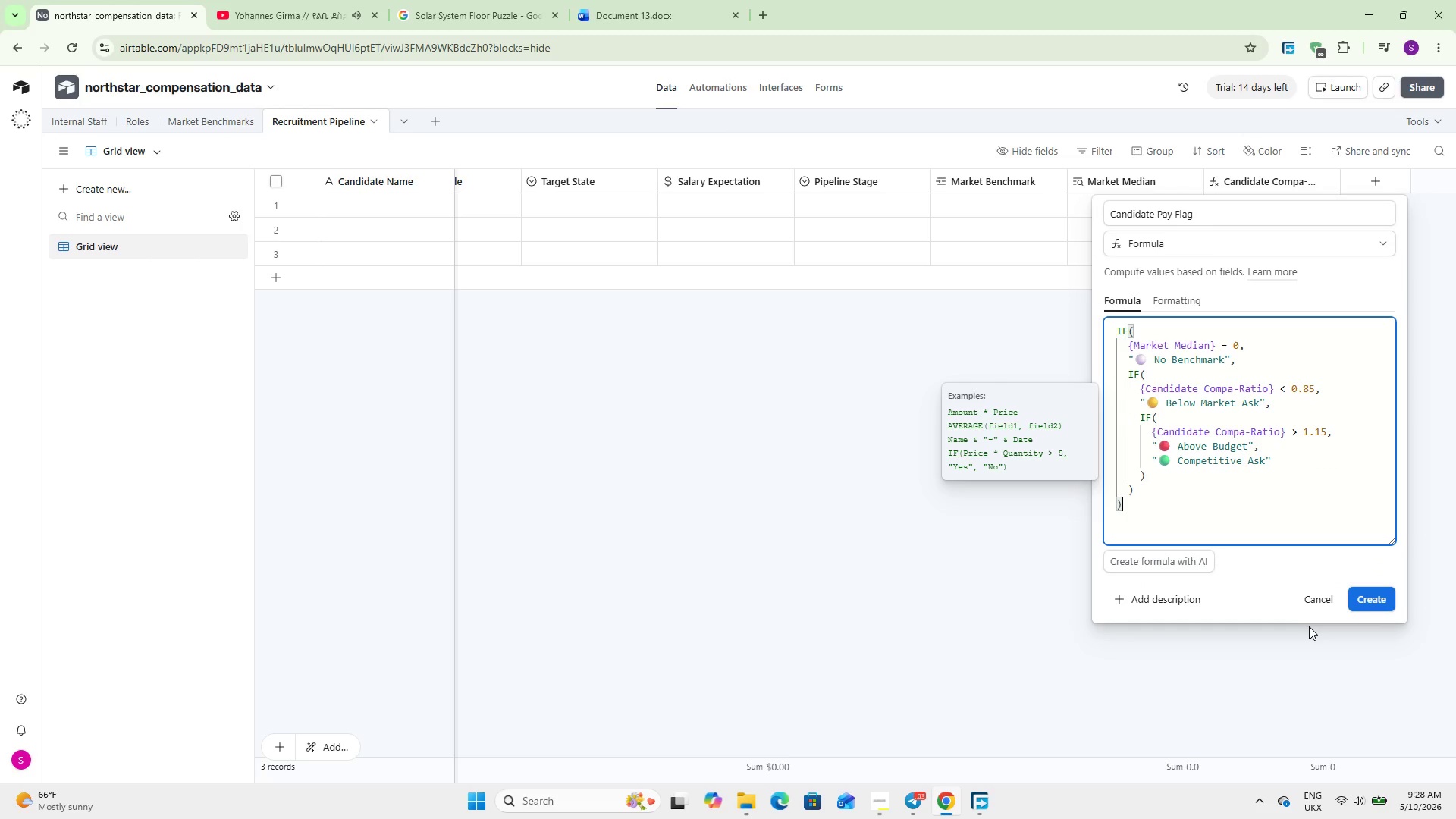 
key(ArrowDown)
 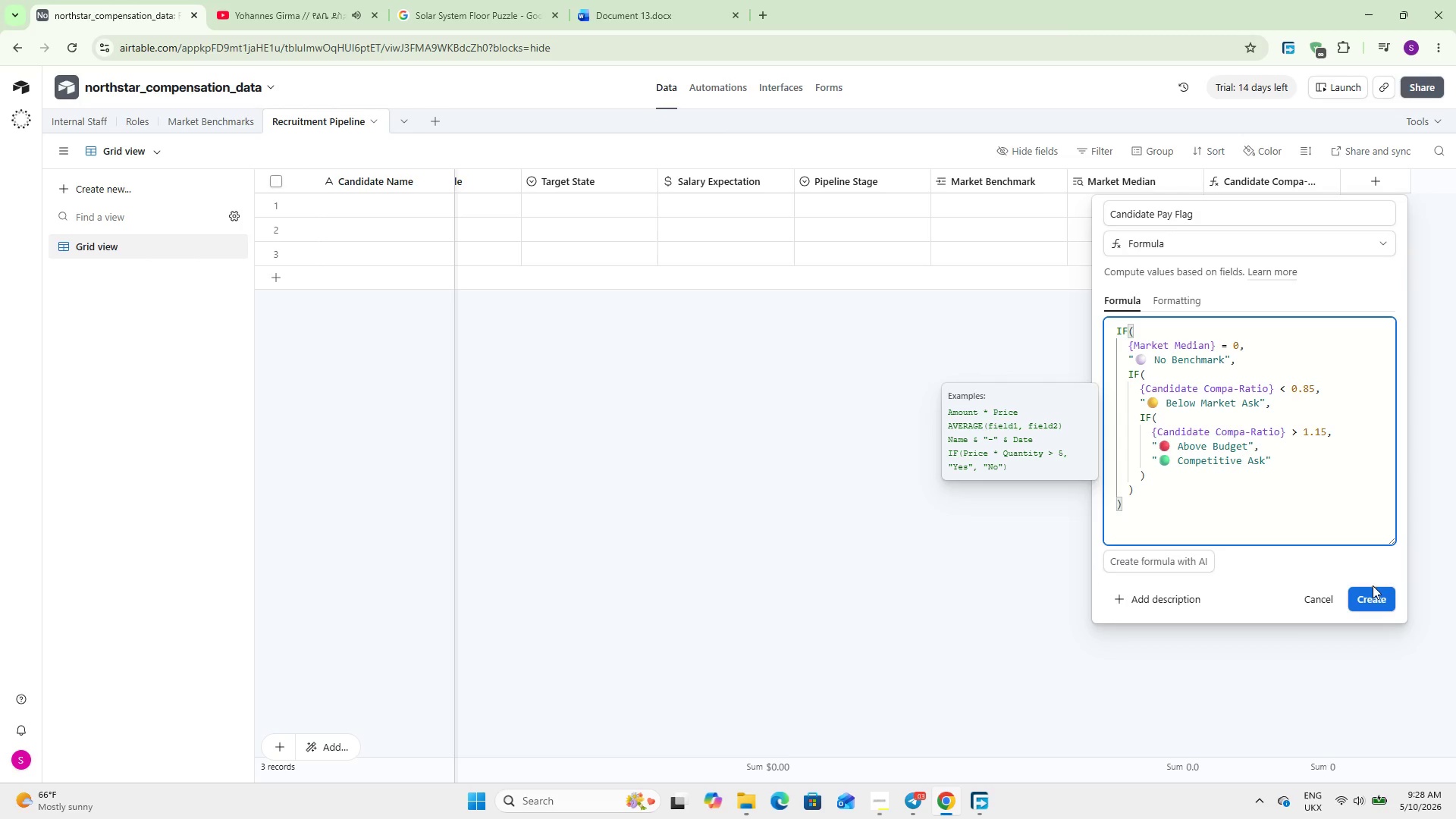 
left_click([1370, 596])
 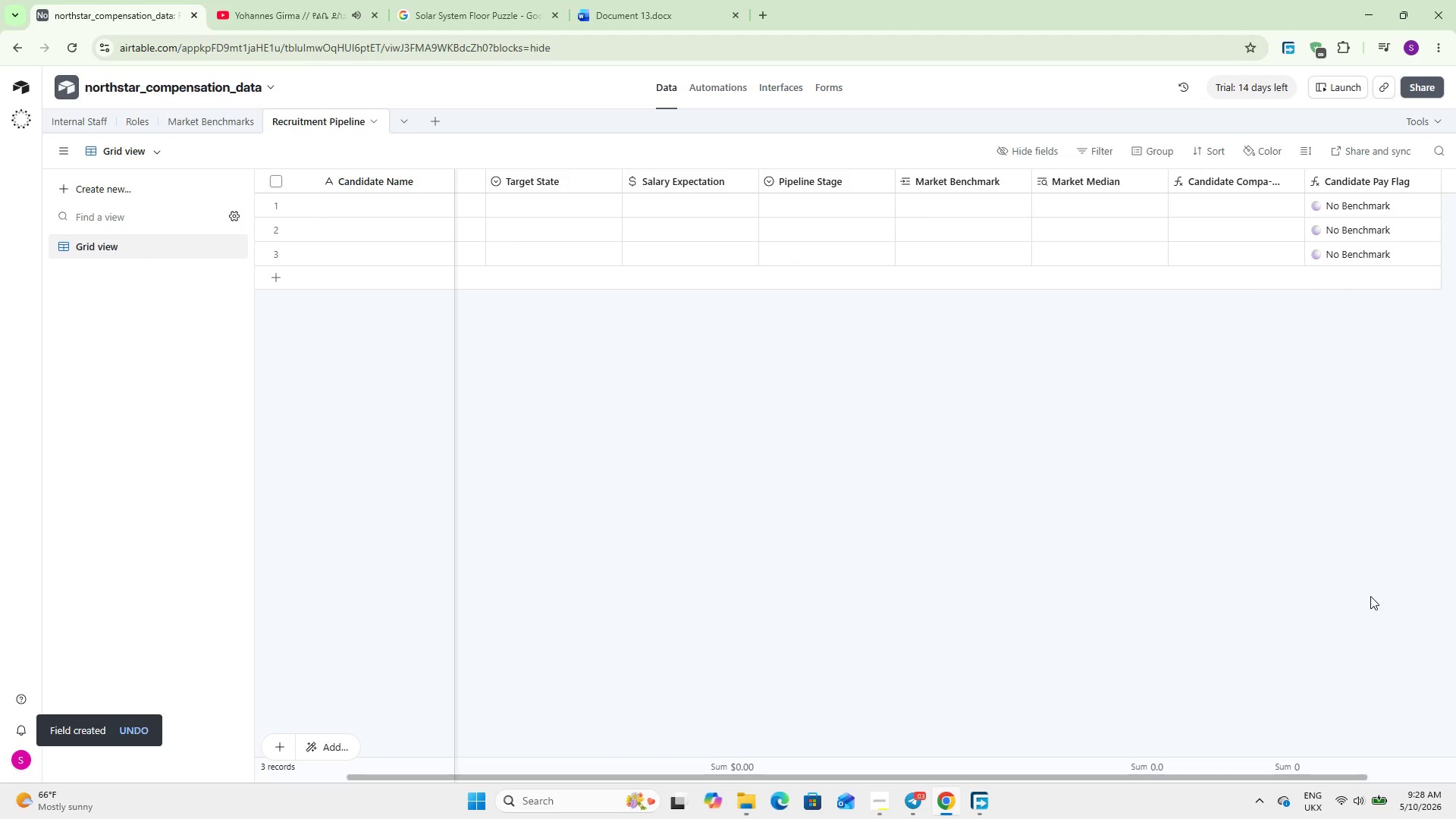 
wait(12.17)
 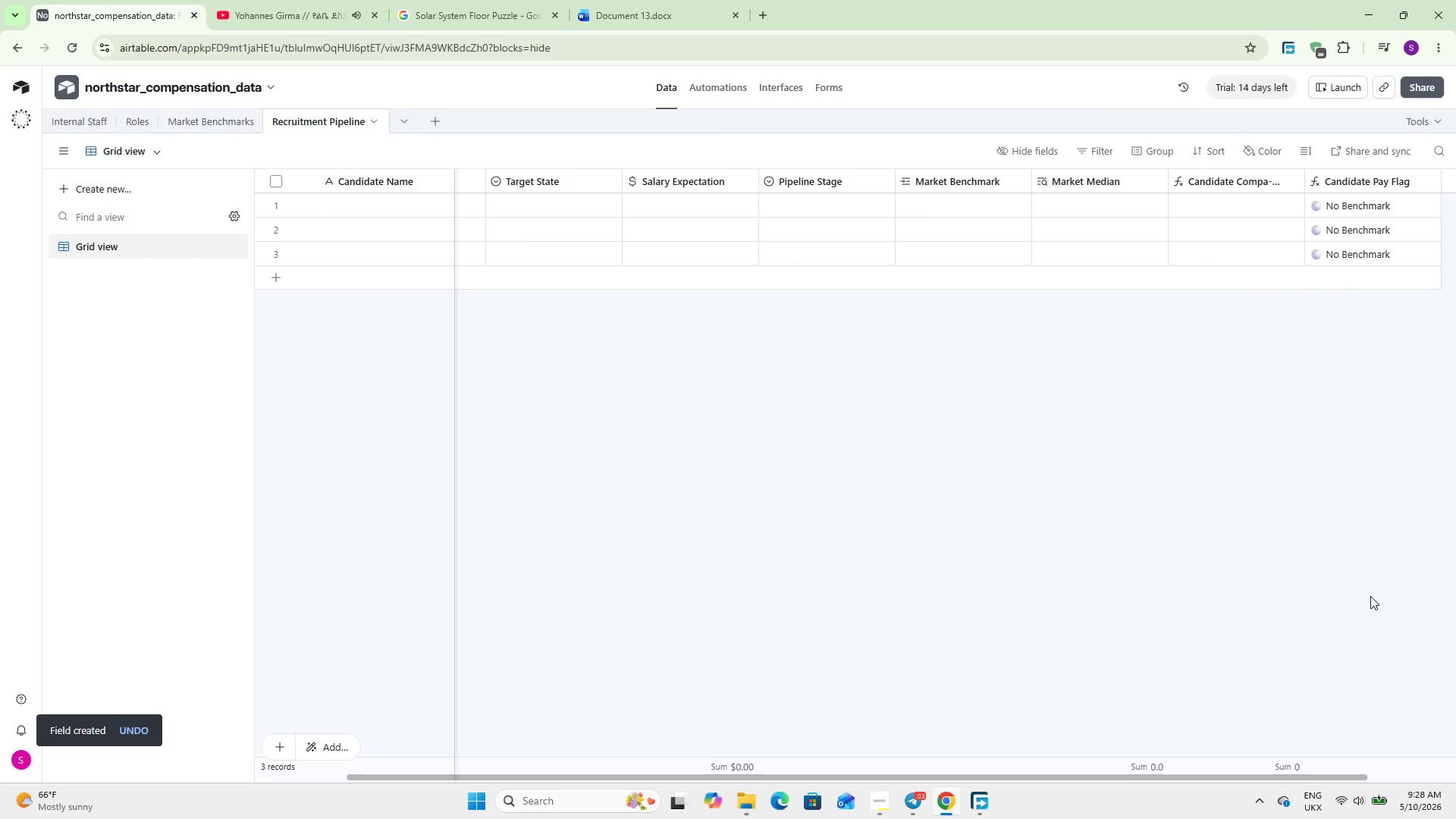 
hold_key(key=ShiftLeft, duration=0.7)
scroll: coordinate [1126, 620], scroll_direction: down, amount: 5.0
 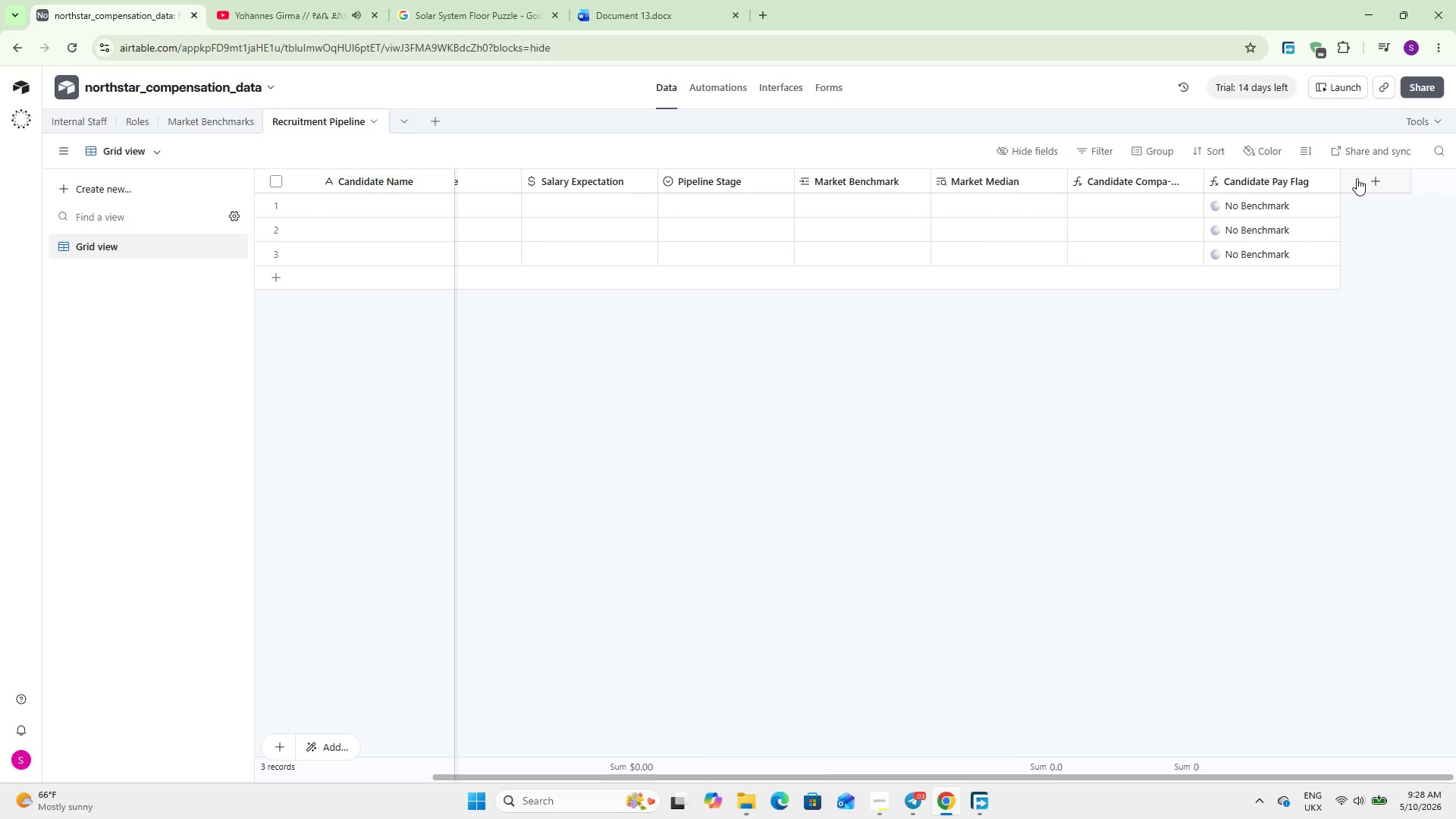 
left_click([1357, 178])
 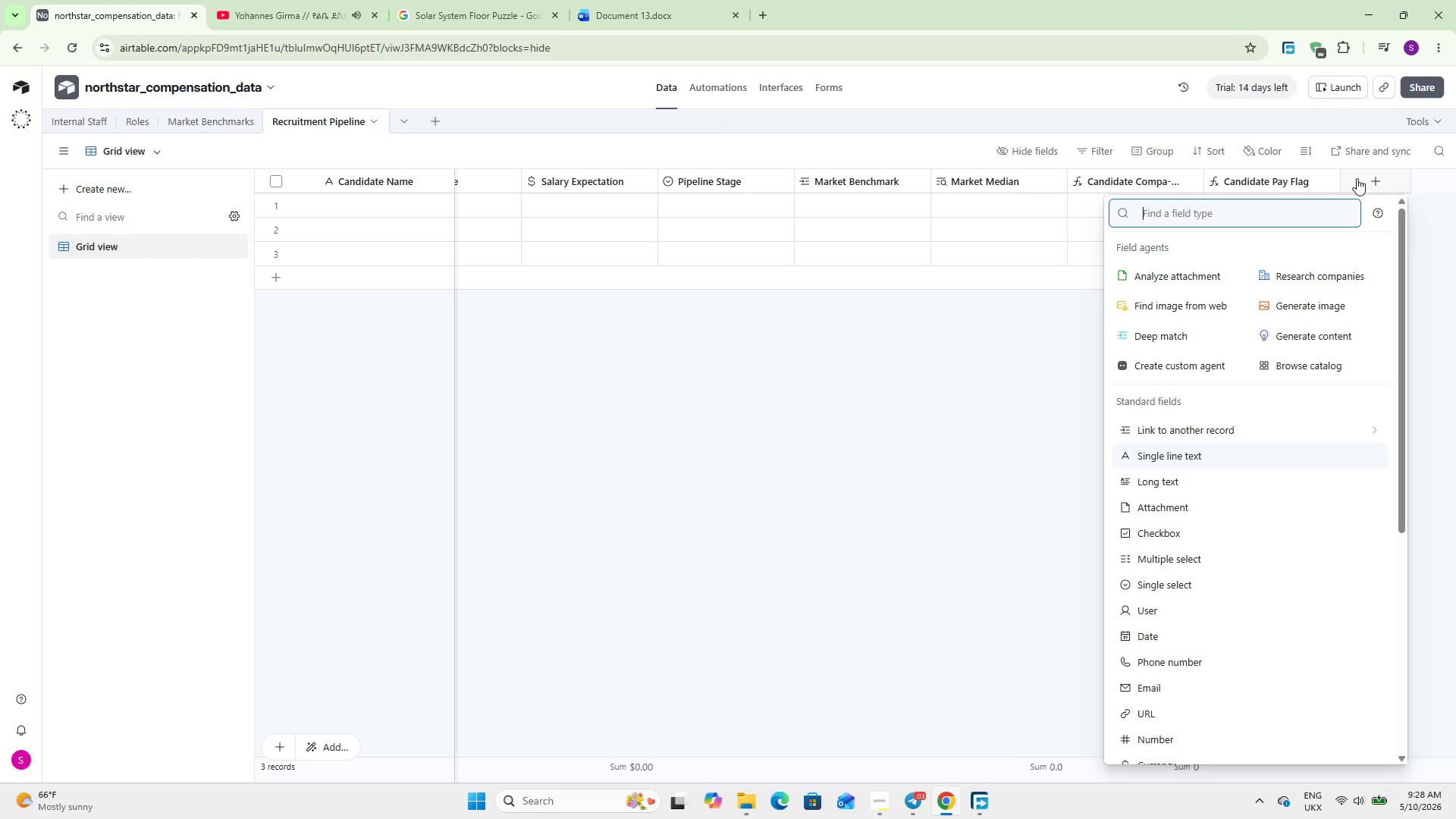 
wait(40.34)
 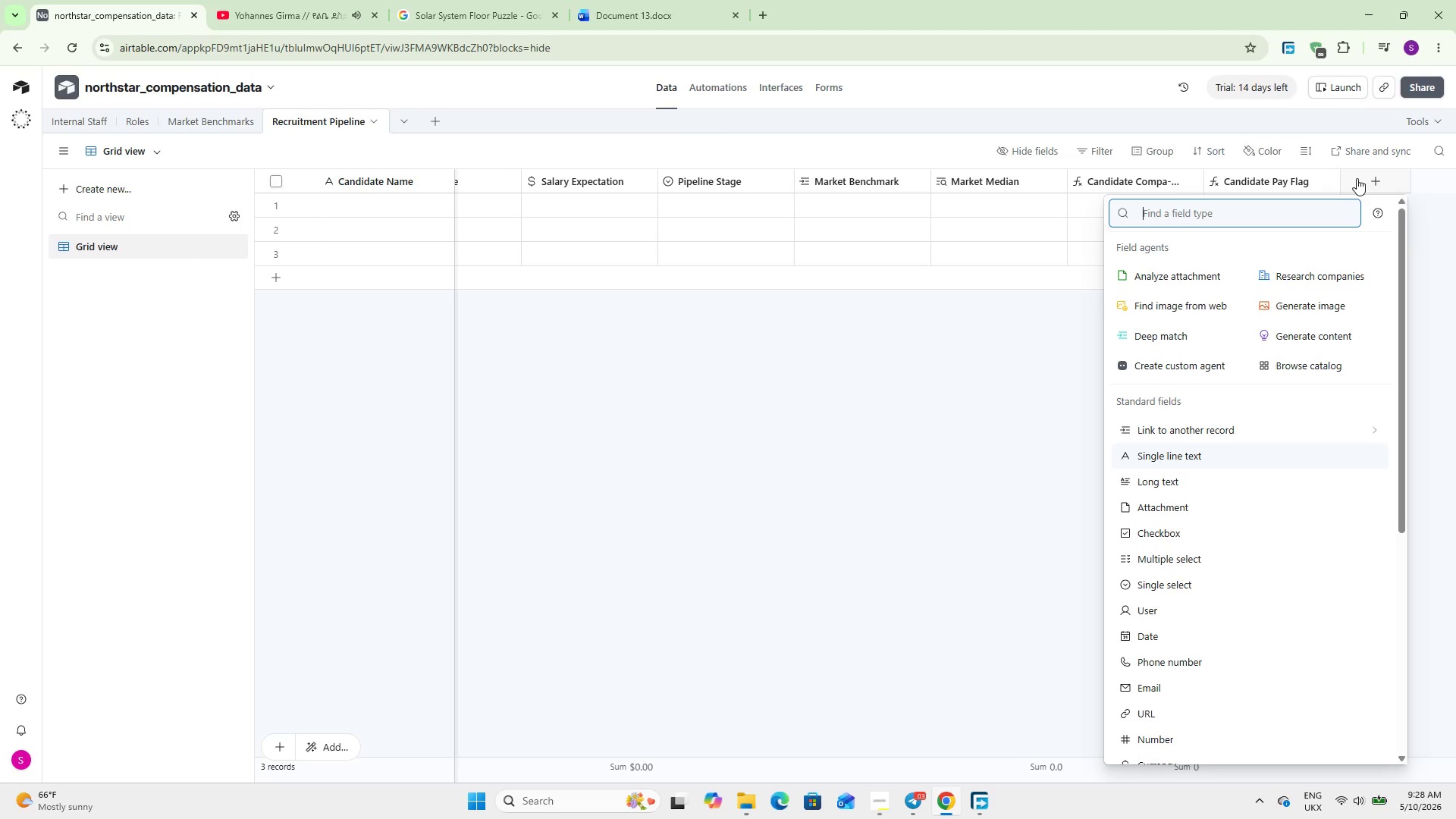 
type(log)
key(Backspace)
 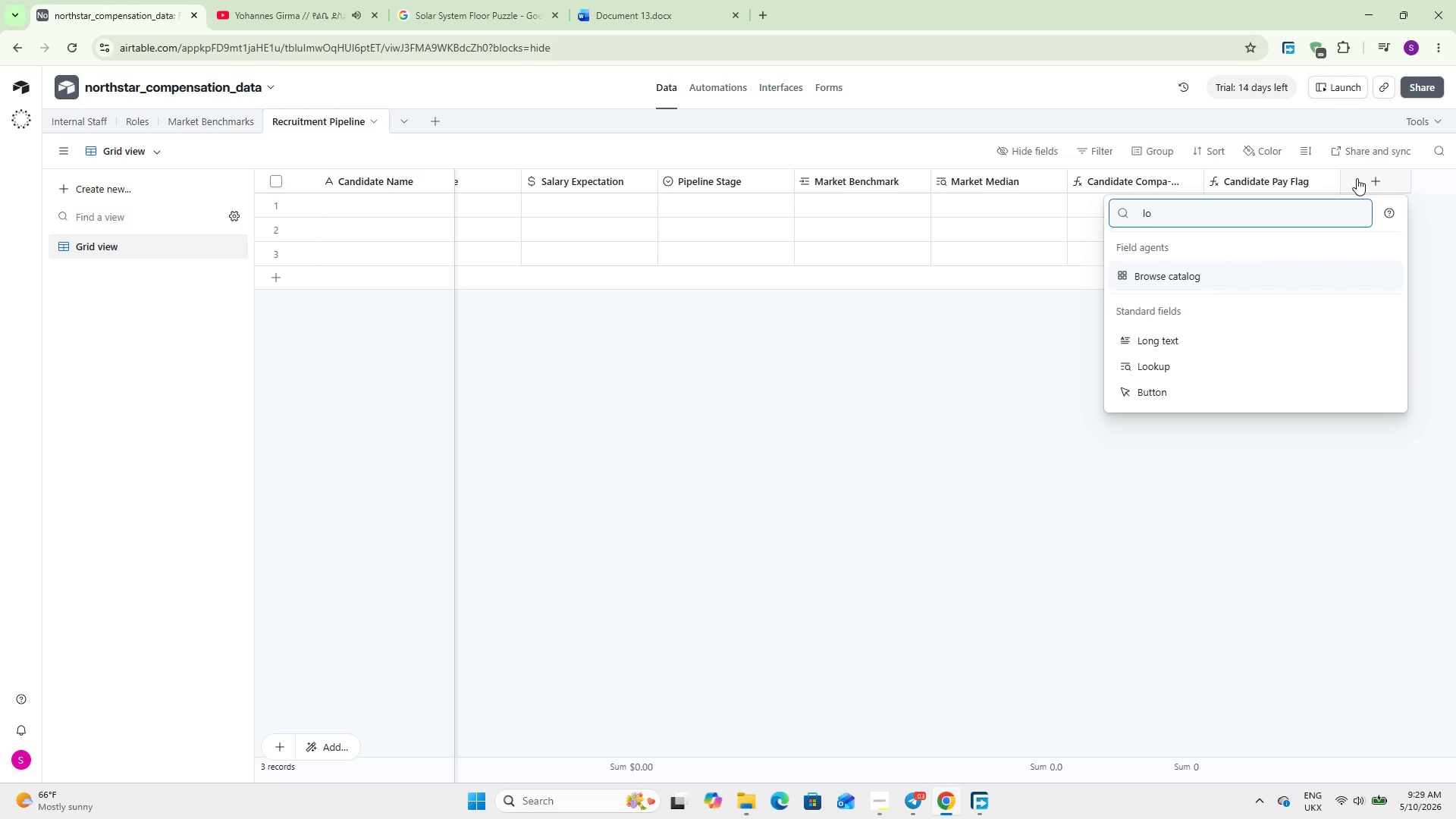 
key(ArrowDown)
 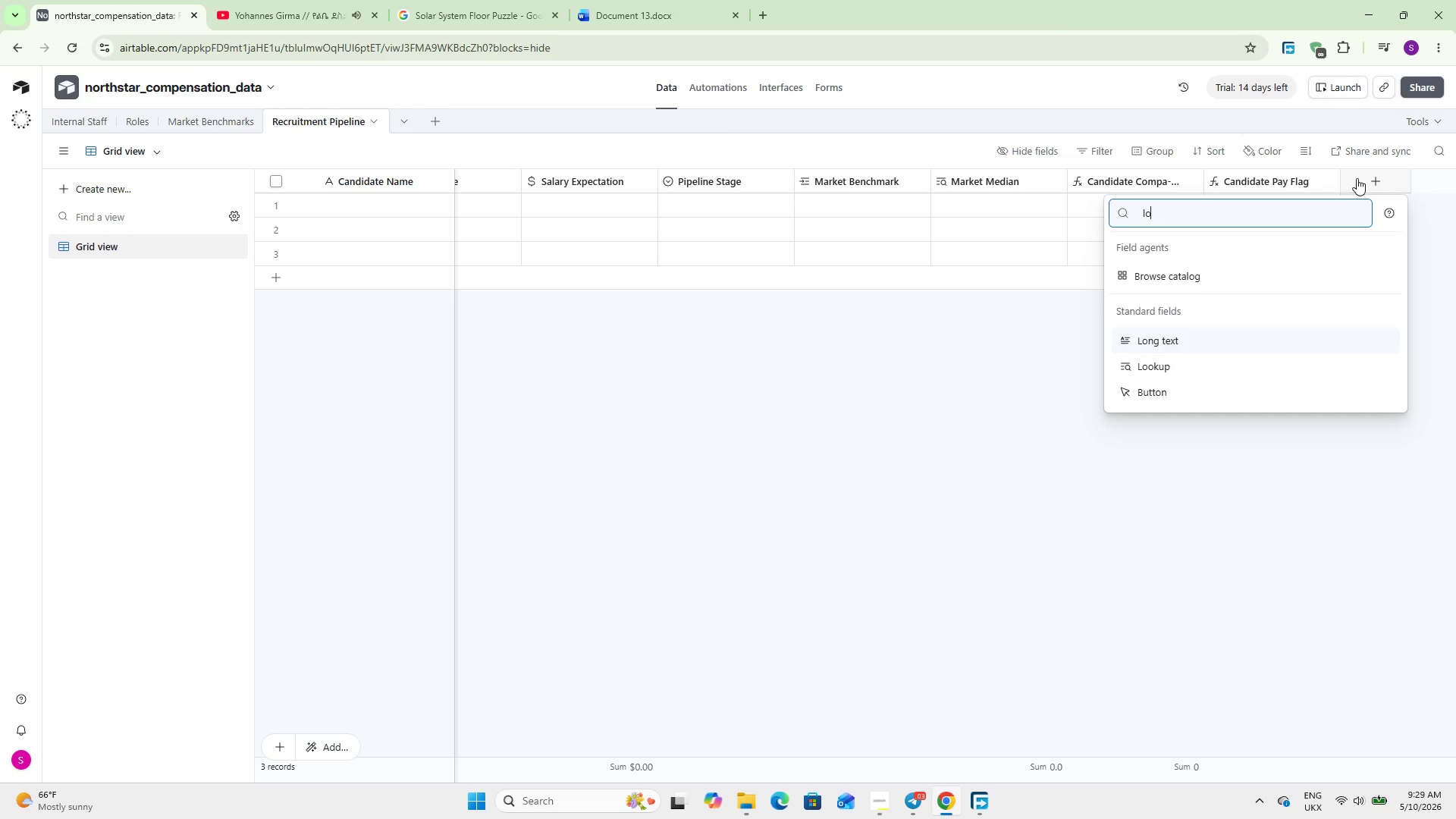 
key(Enter)
 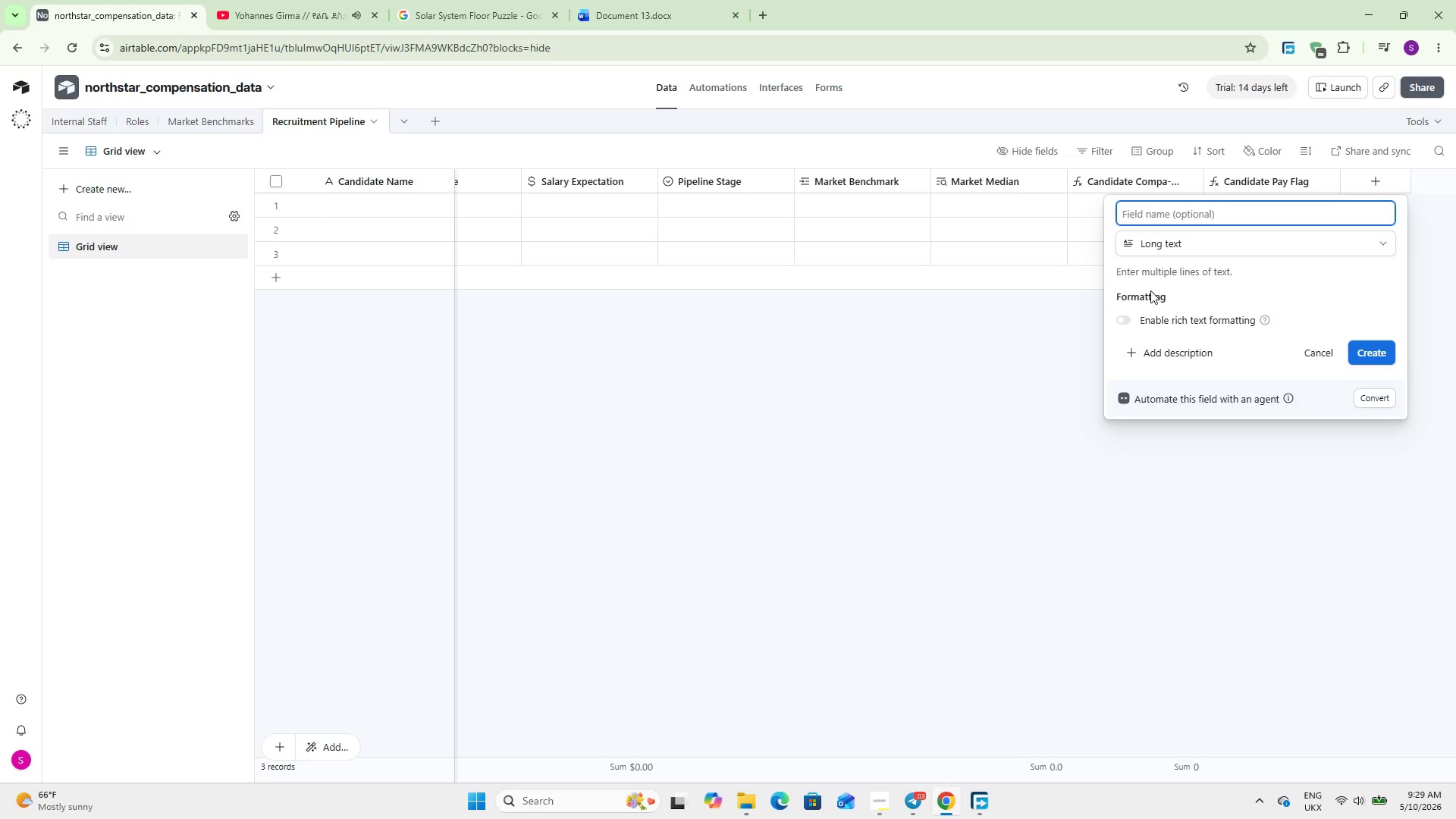 
left_click([1145, 327])
 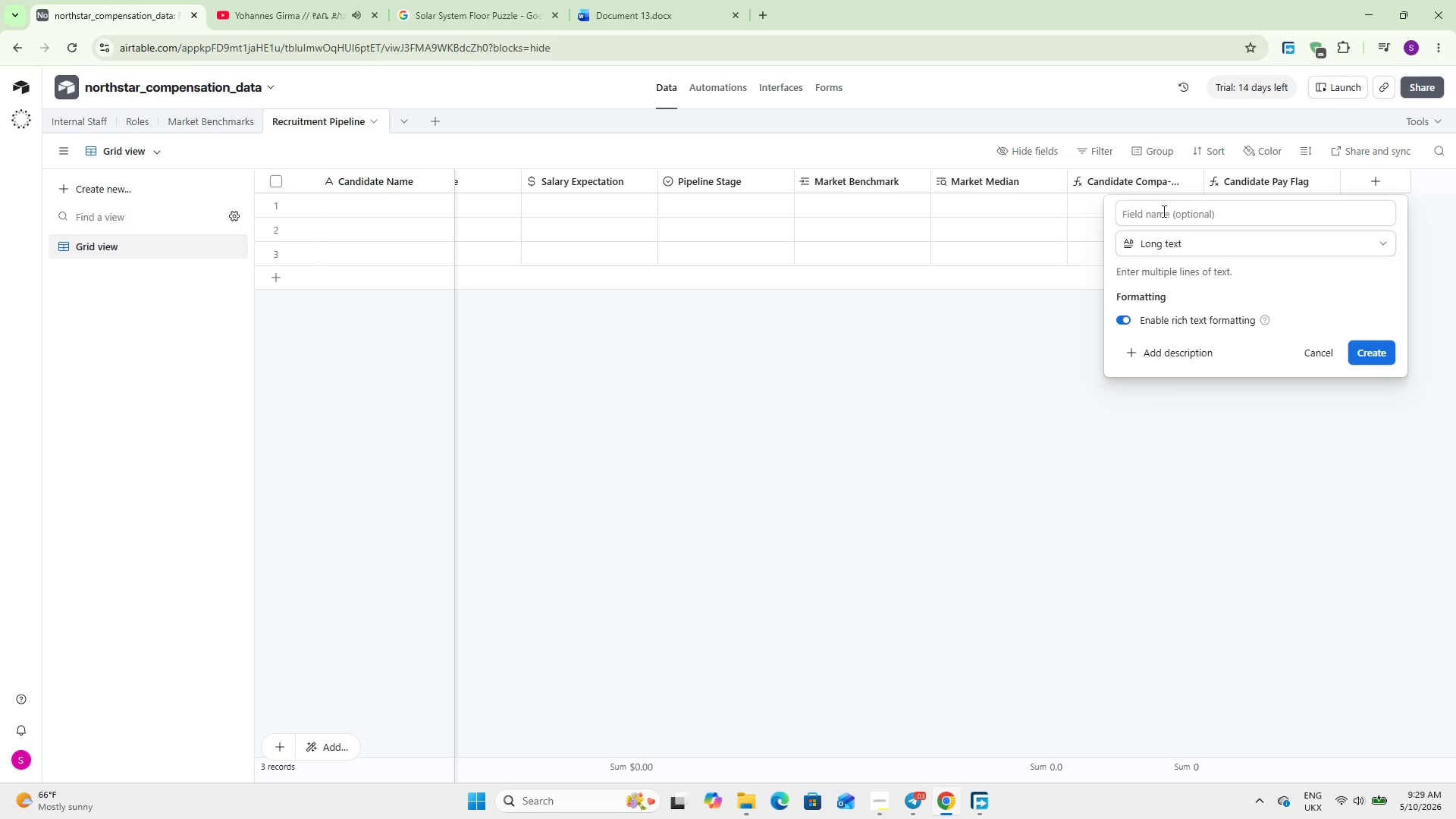 
left_click([1163, 211])
 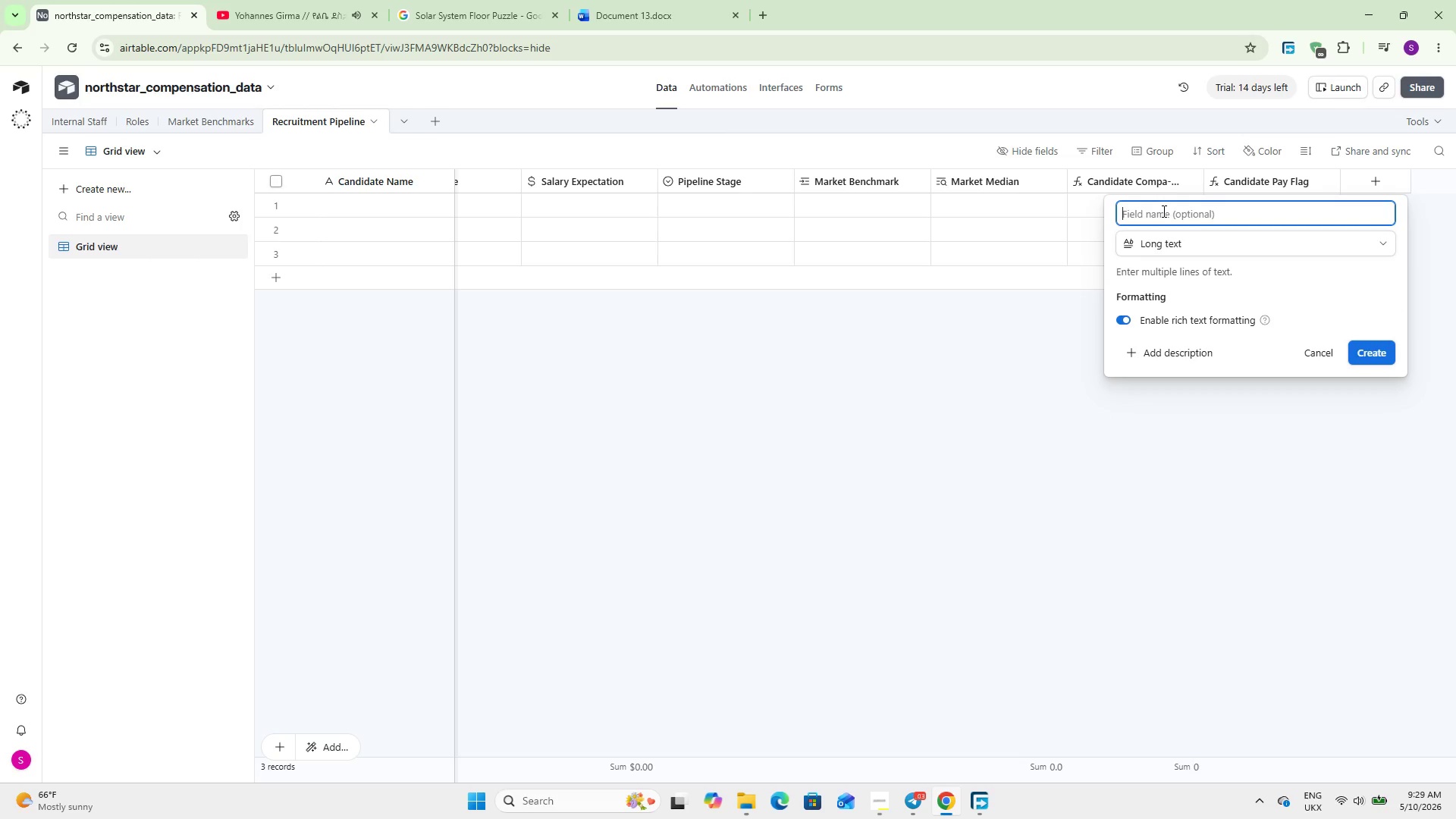 
type(Recruiter Notes)
 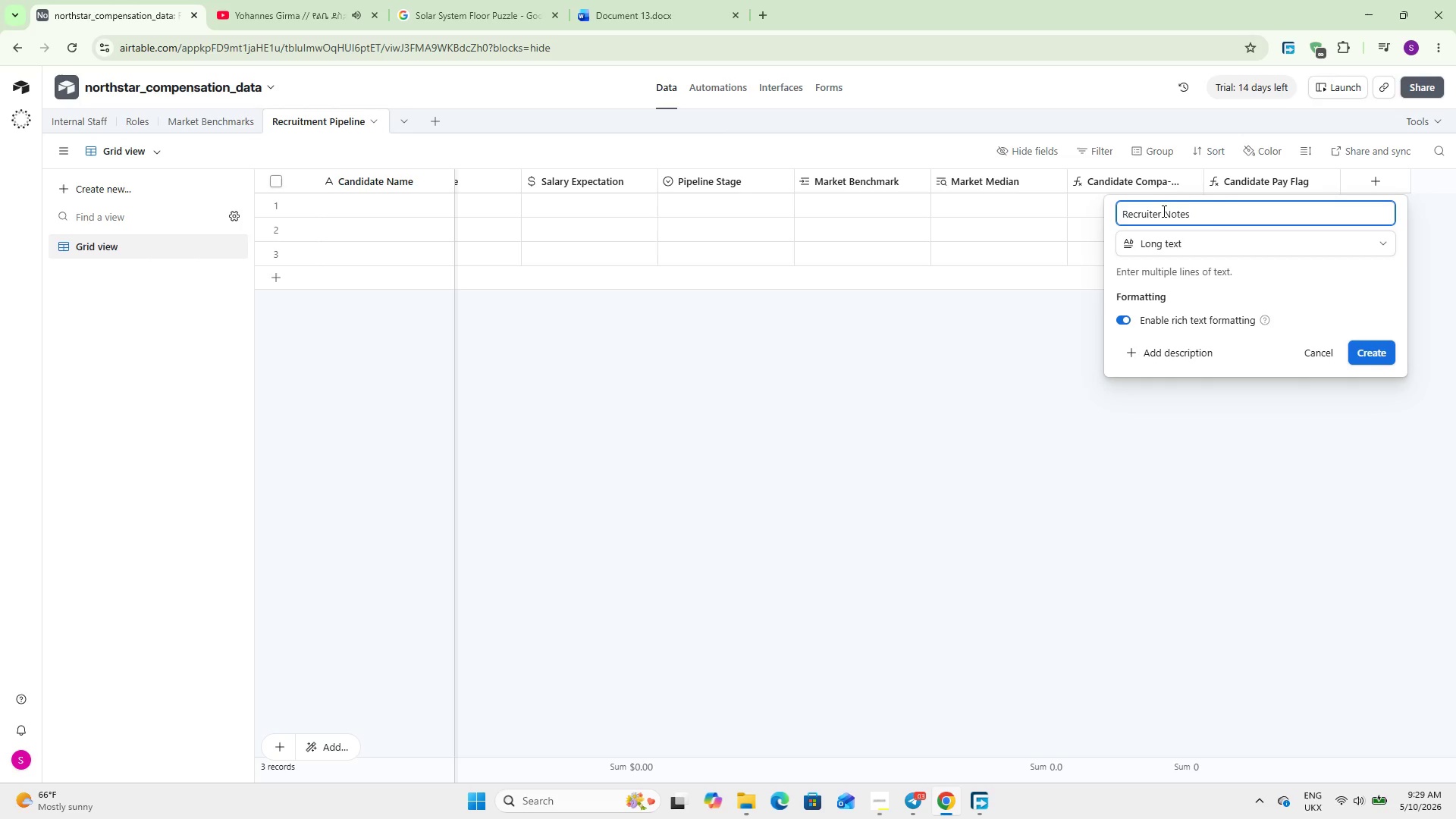 
wait(9.86)
 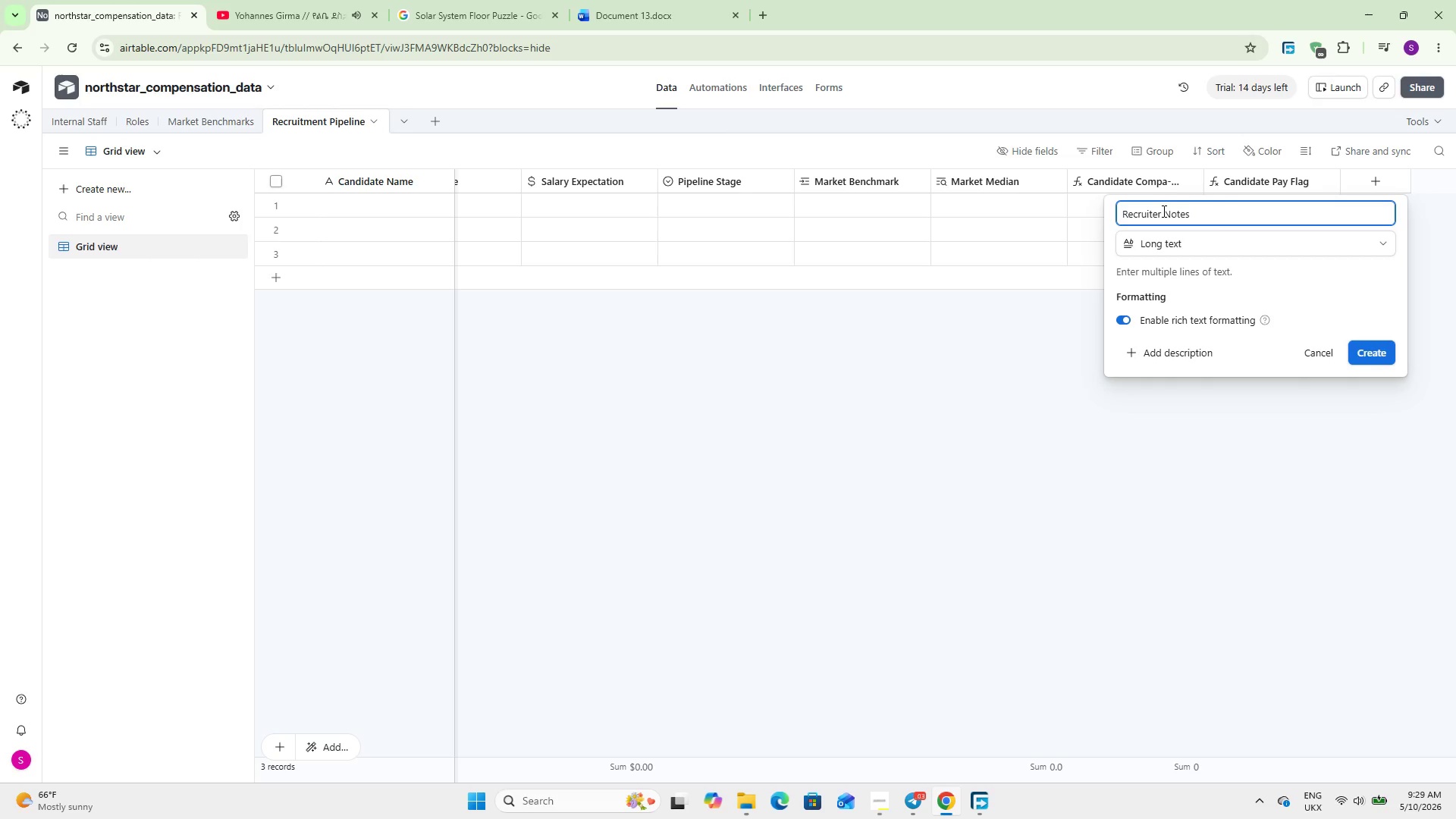 
left_click([1380, 354])
 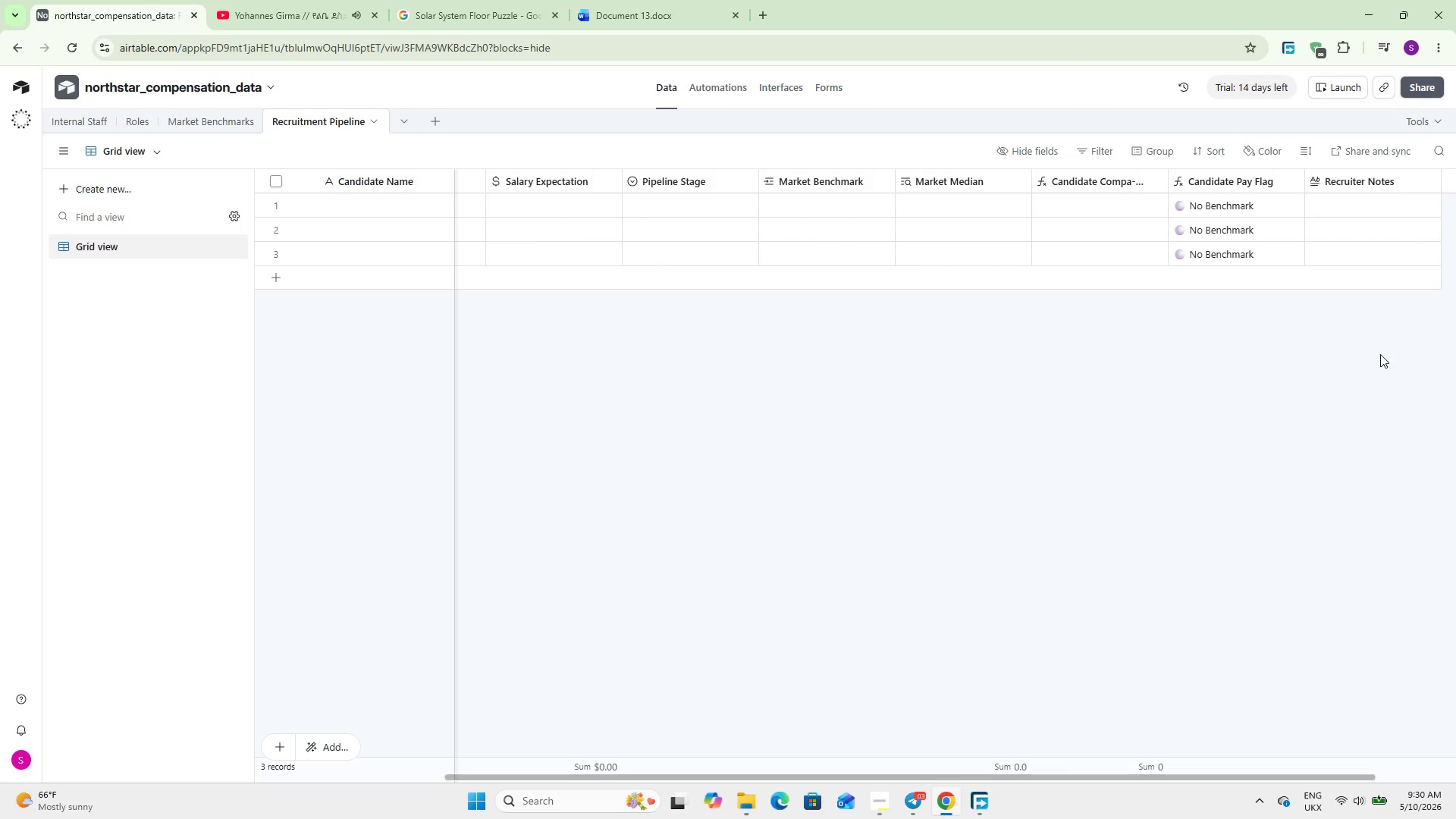 
wait(36.75)
 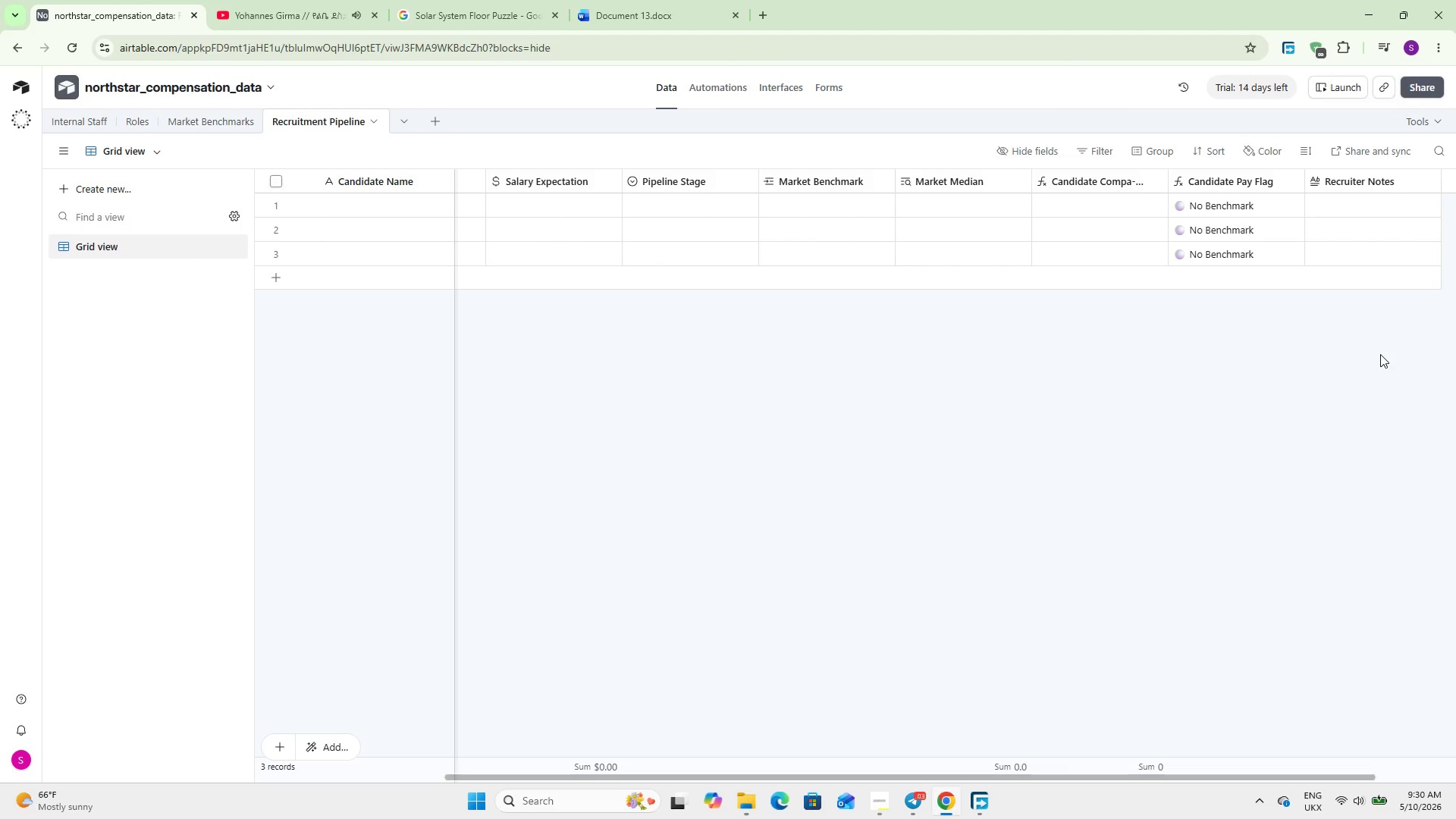 
double_click([359, 209])
 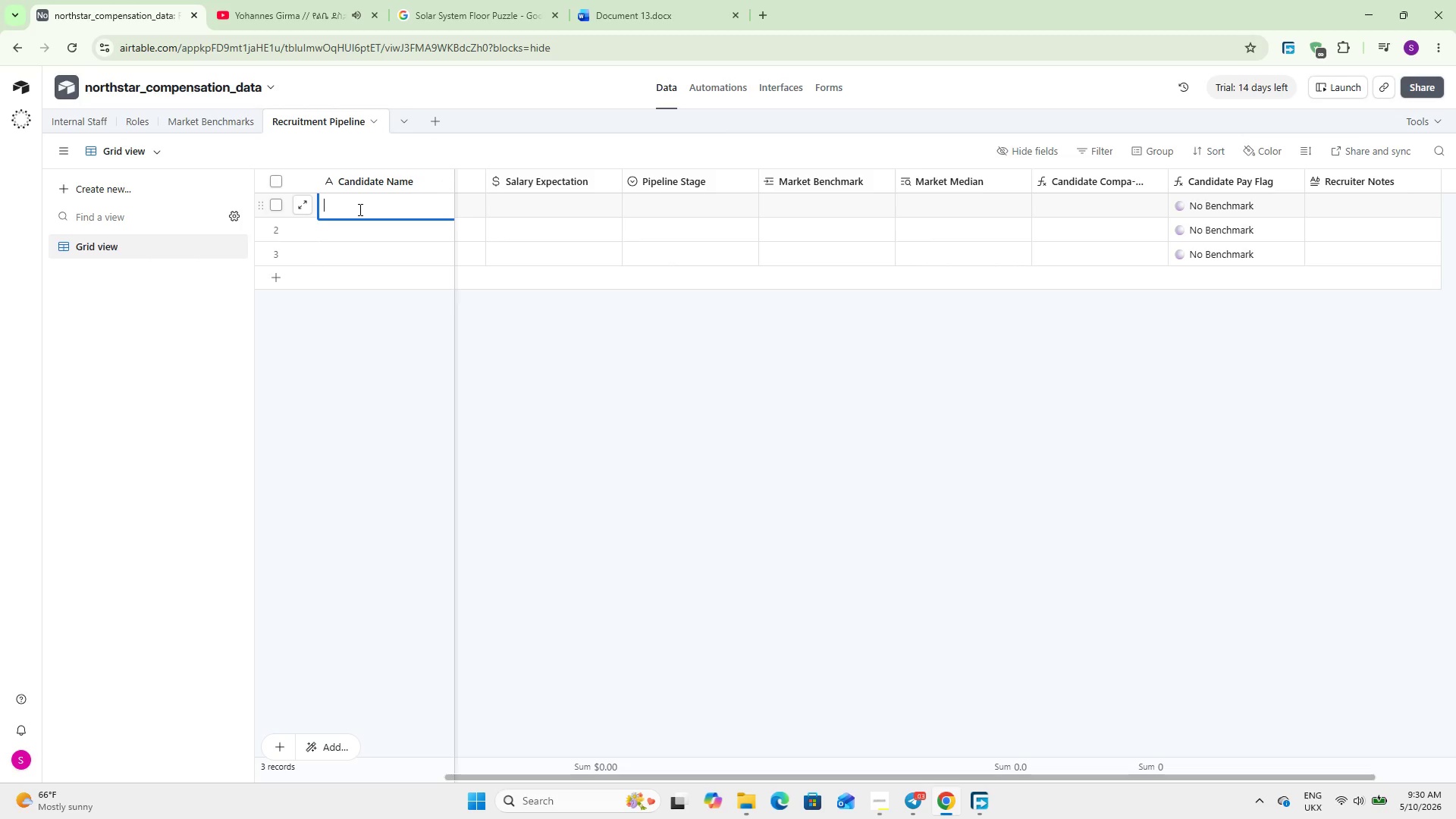 
type(Jordan Alvarez)
 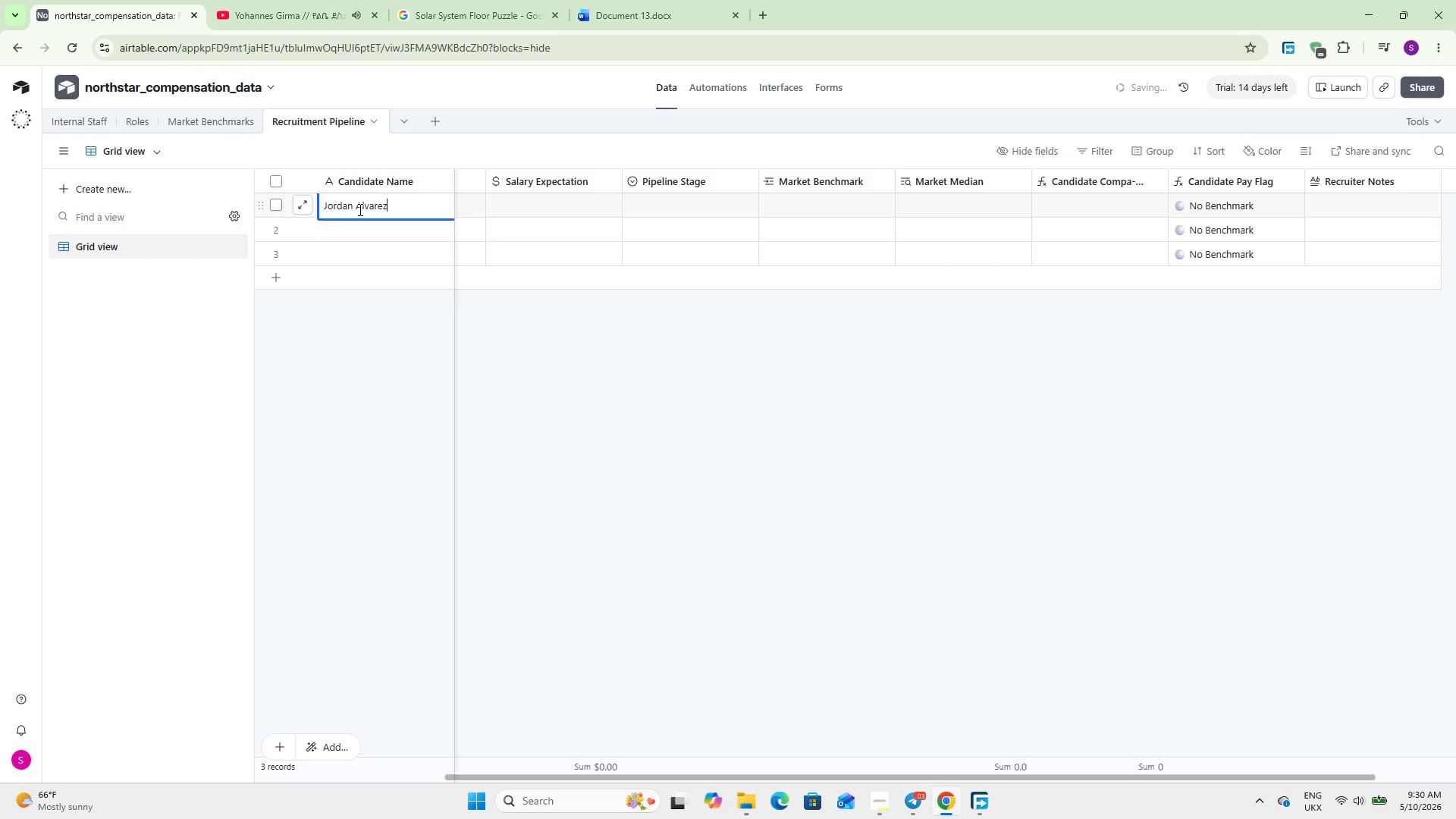 
hold_key(key=ShiftLeft, duration=1.0)
scroll: coordinate [569, 345], scroll_direction: up, amount: 12.0
 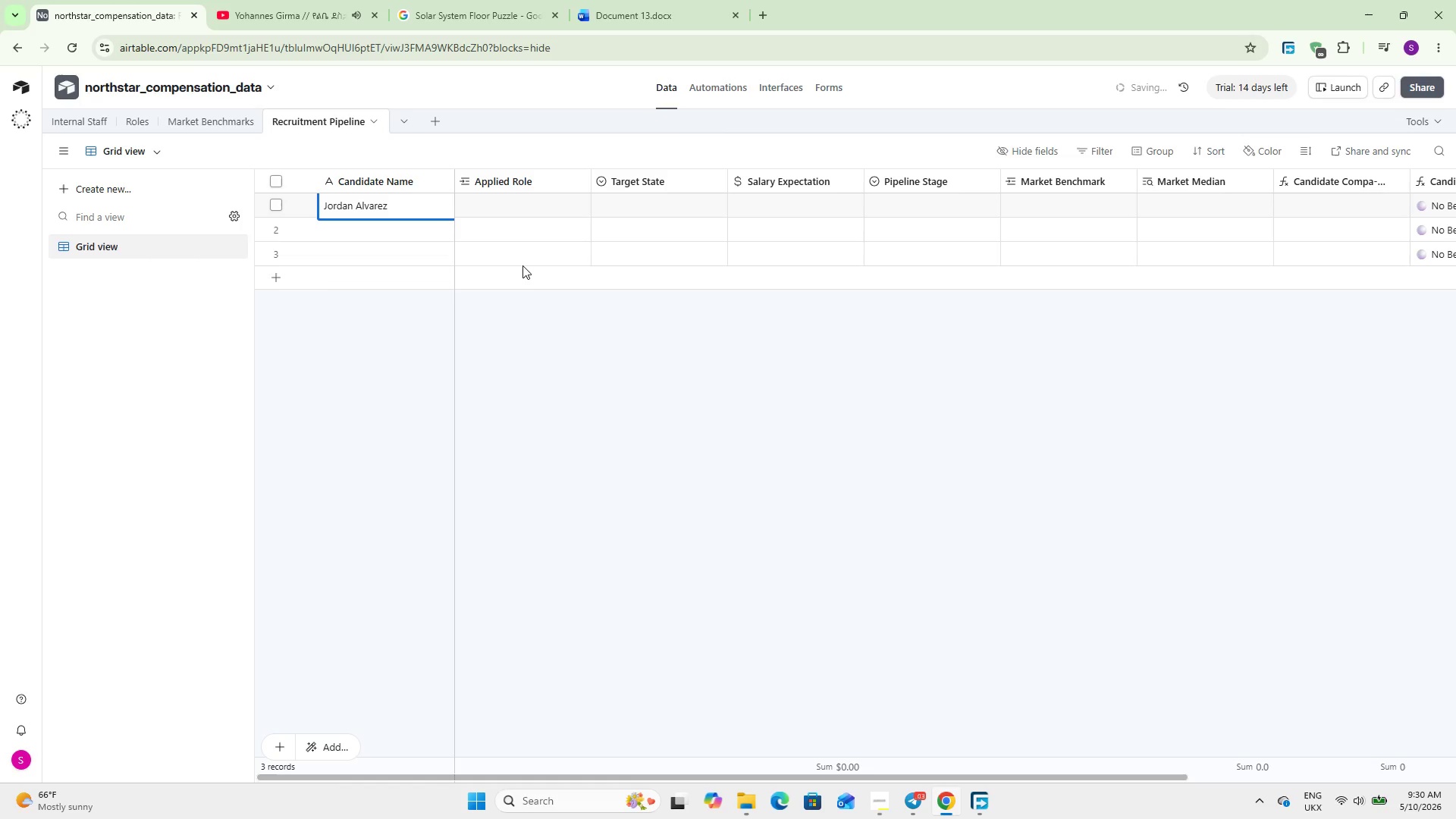 
left_click([493, 197])
 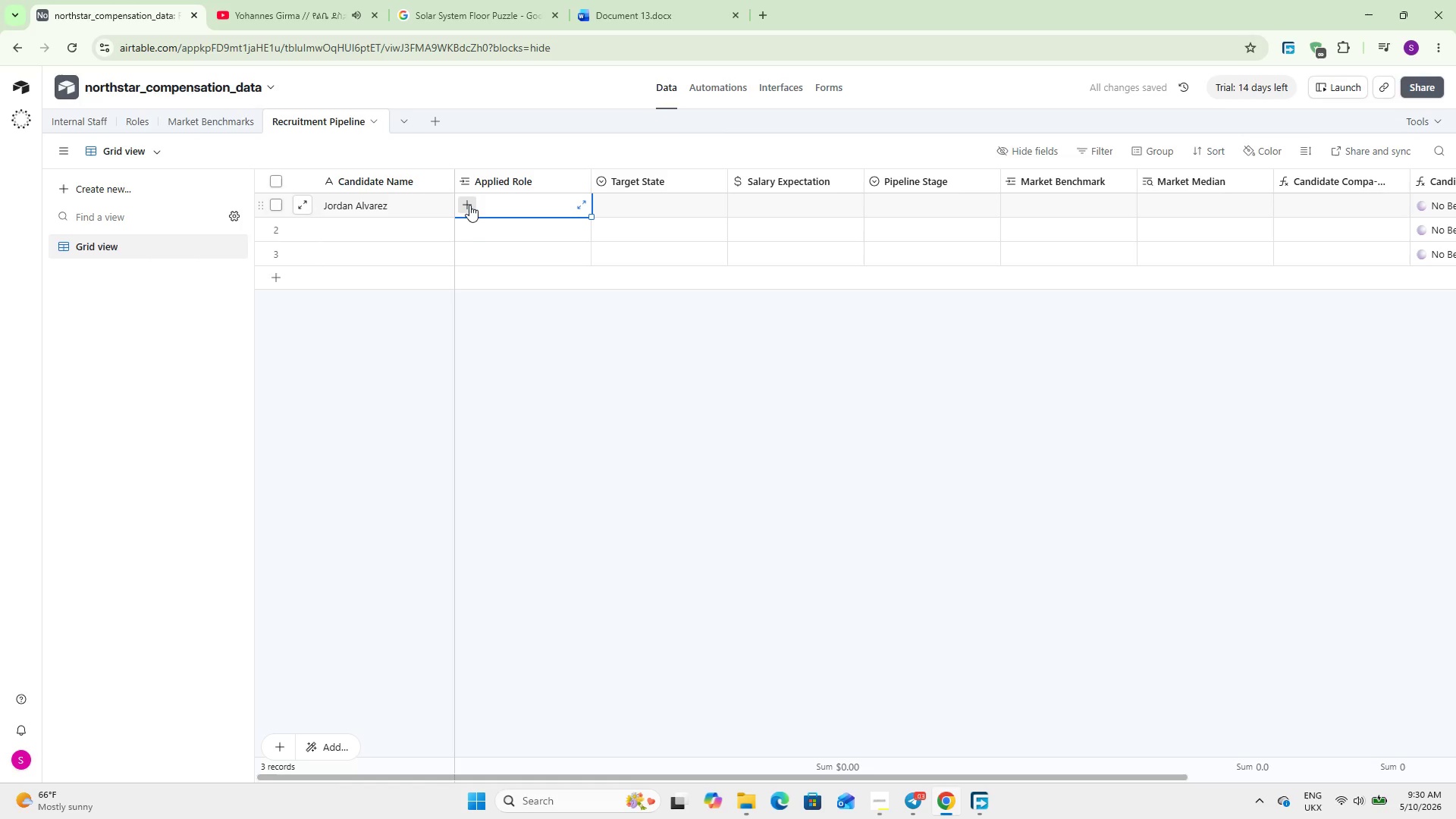 
left_click([466, 204])
 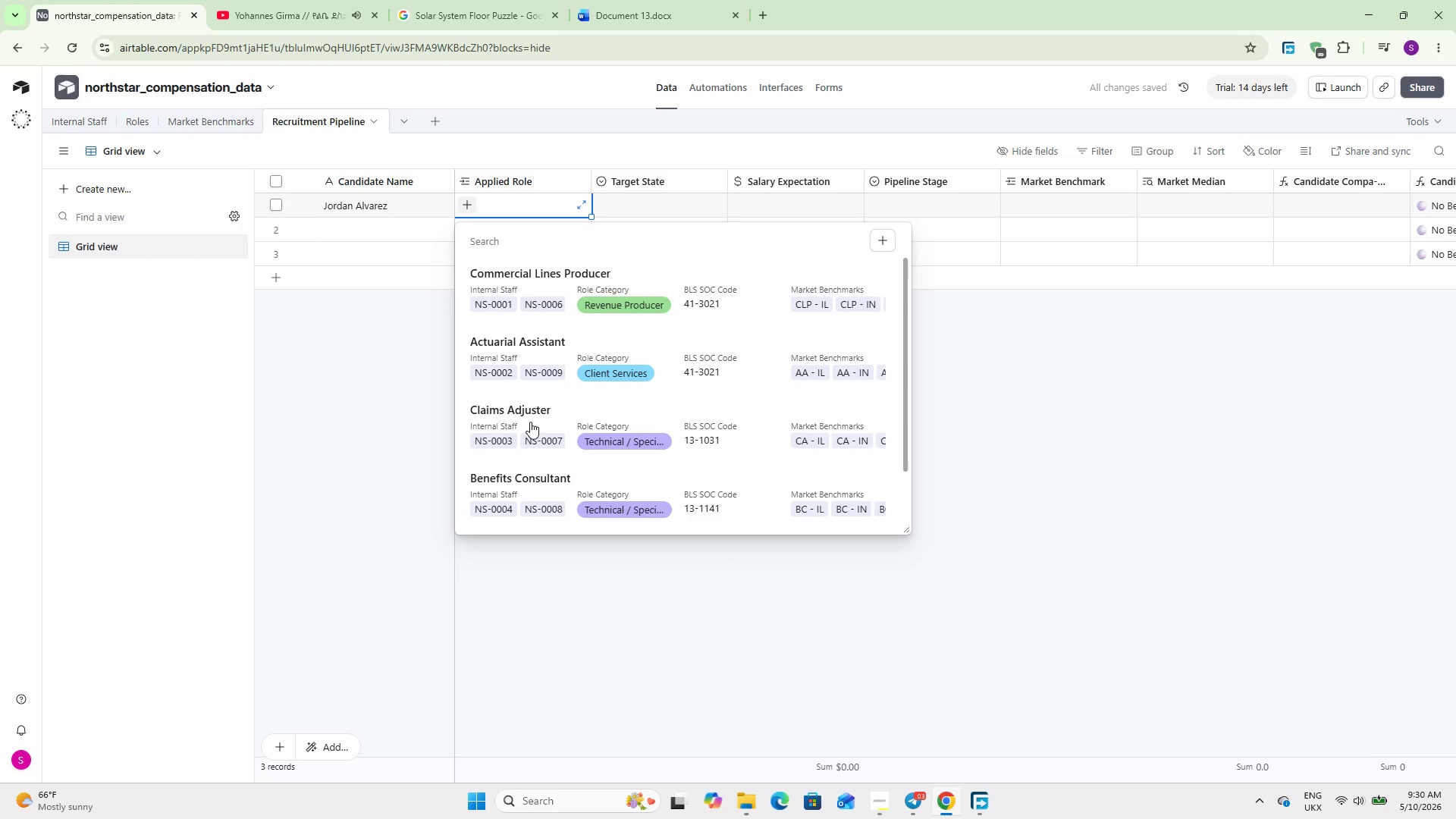 
left_click([540, 480])
 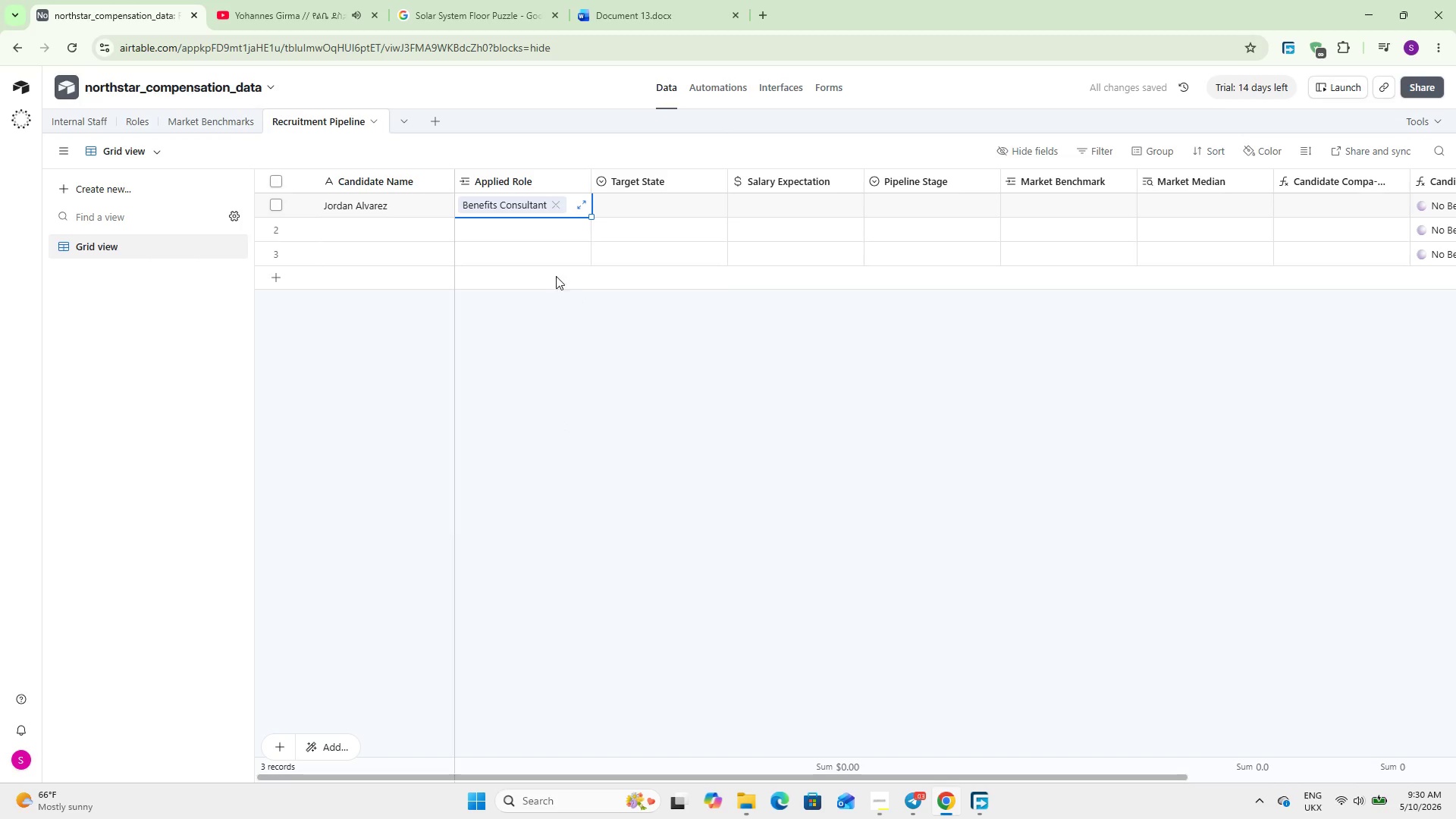 
double_click([632, 209])
 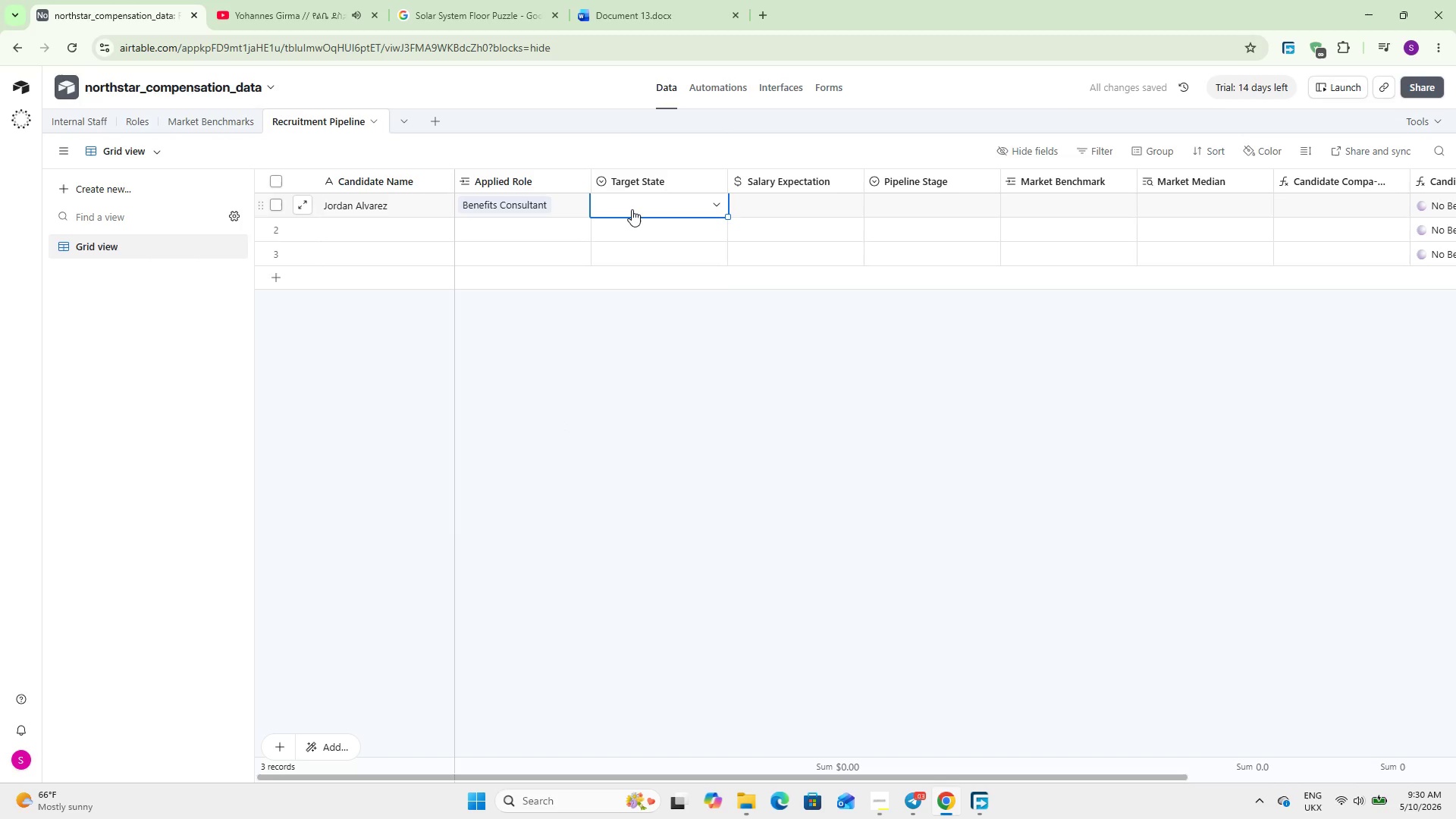 
triple_click([632, 209])
 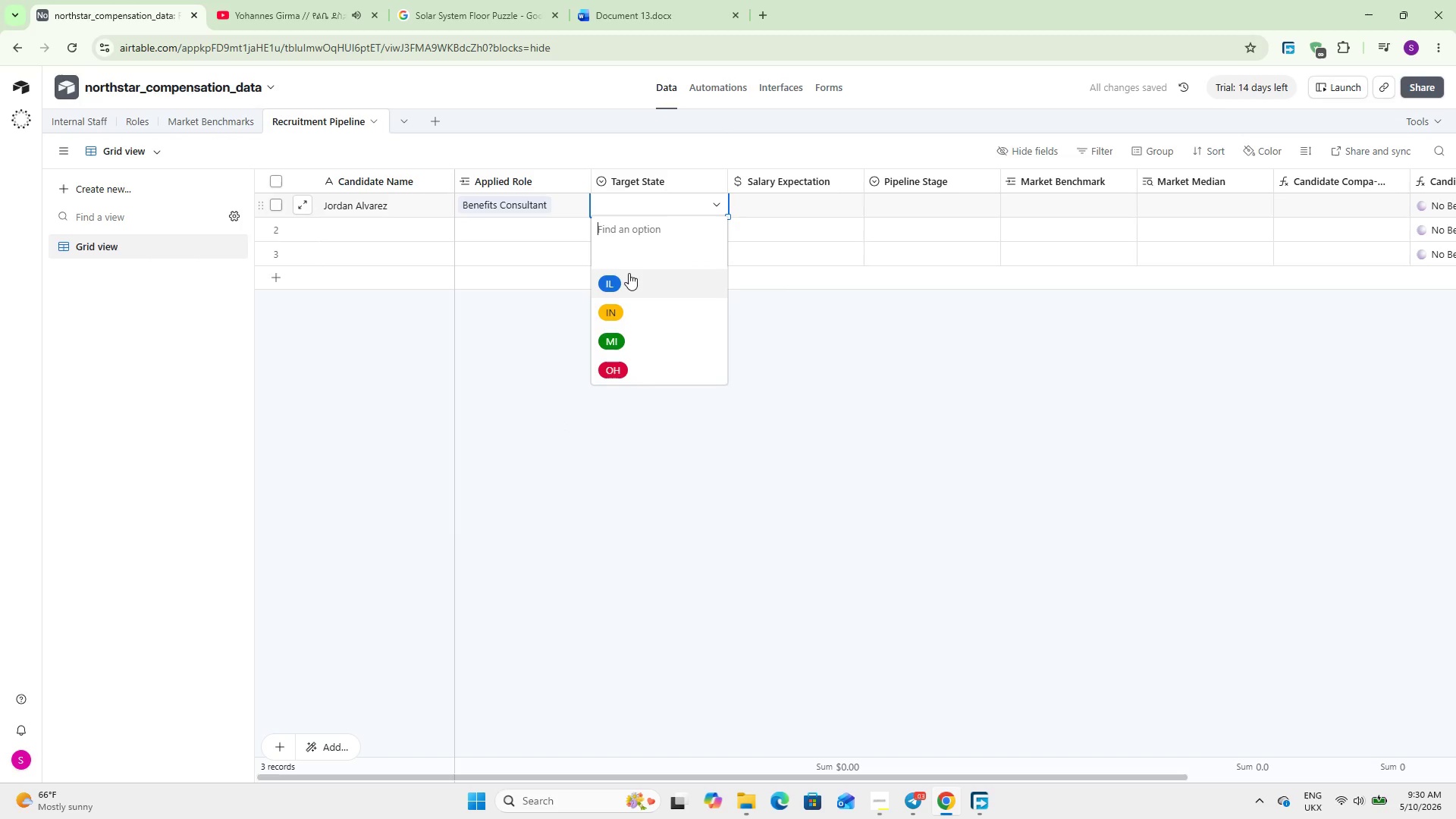 
left_click([629, 275])
 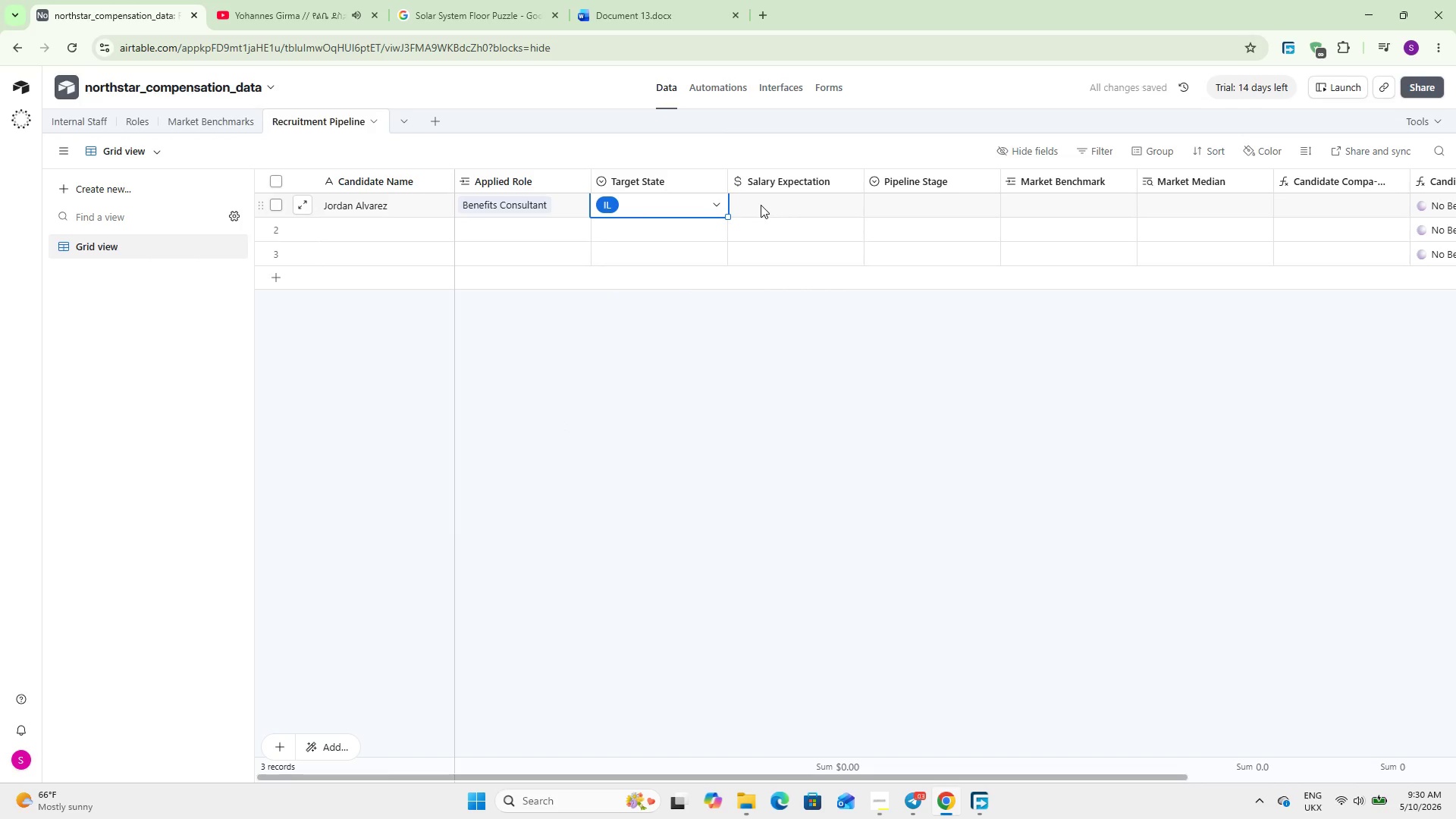 
double_click([761, 203])
 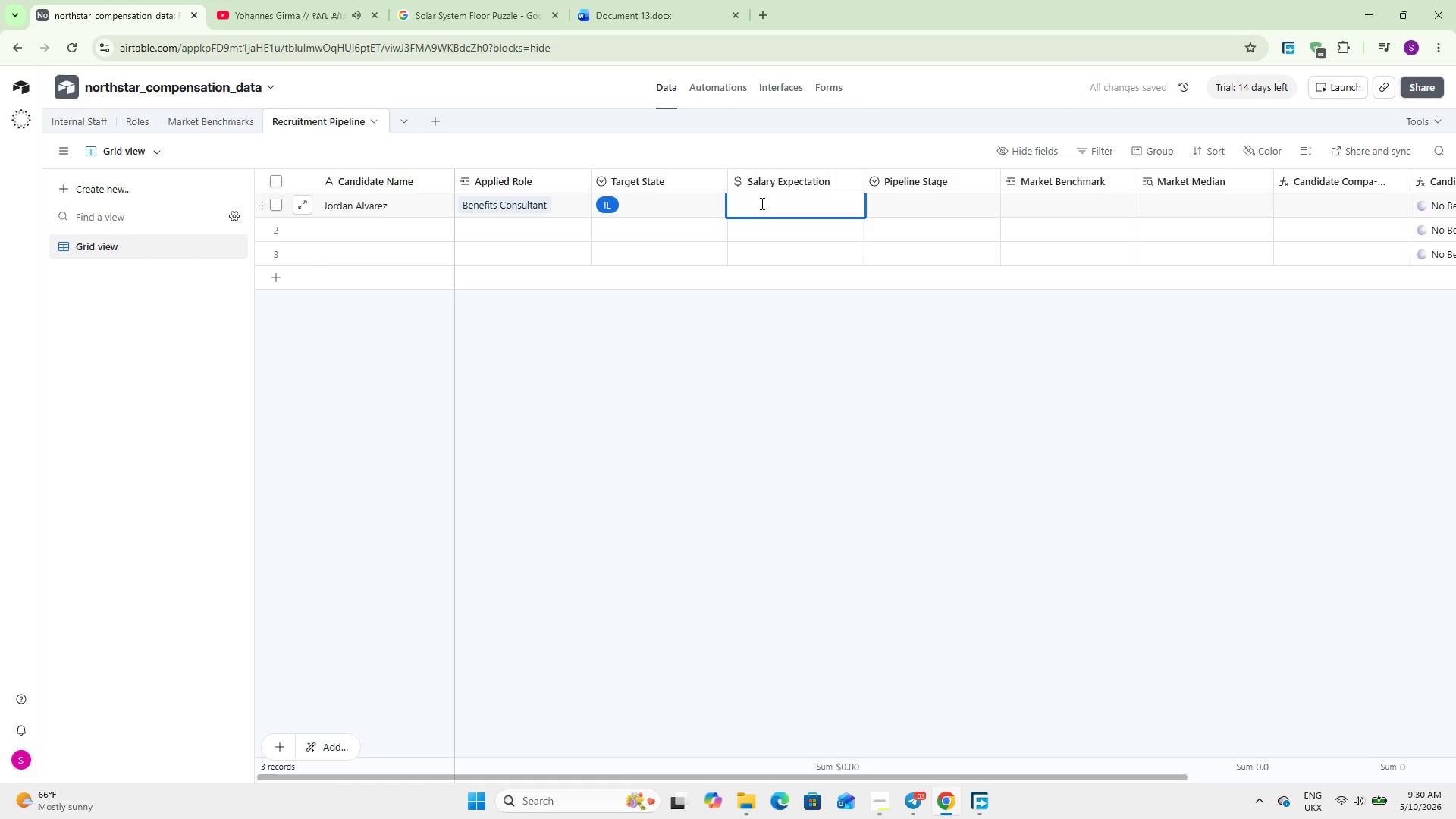 
key(Numpad1)
 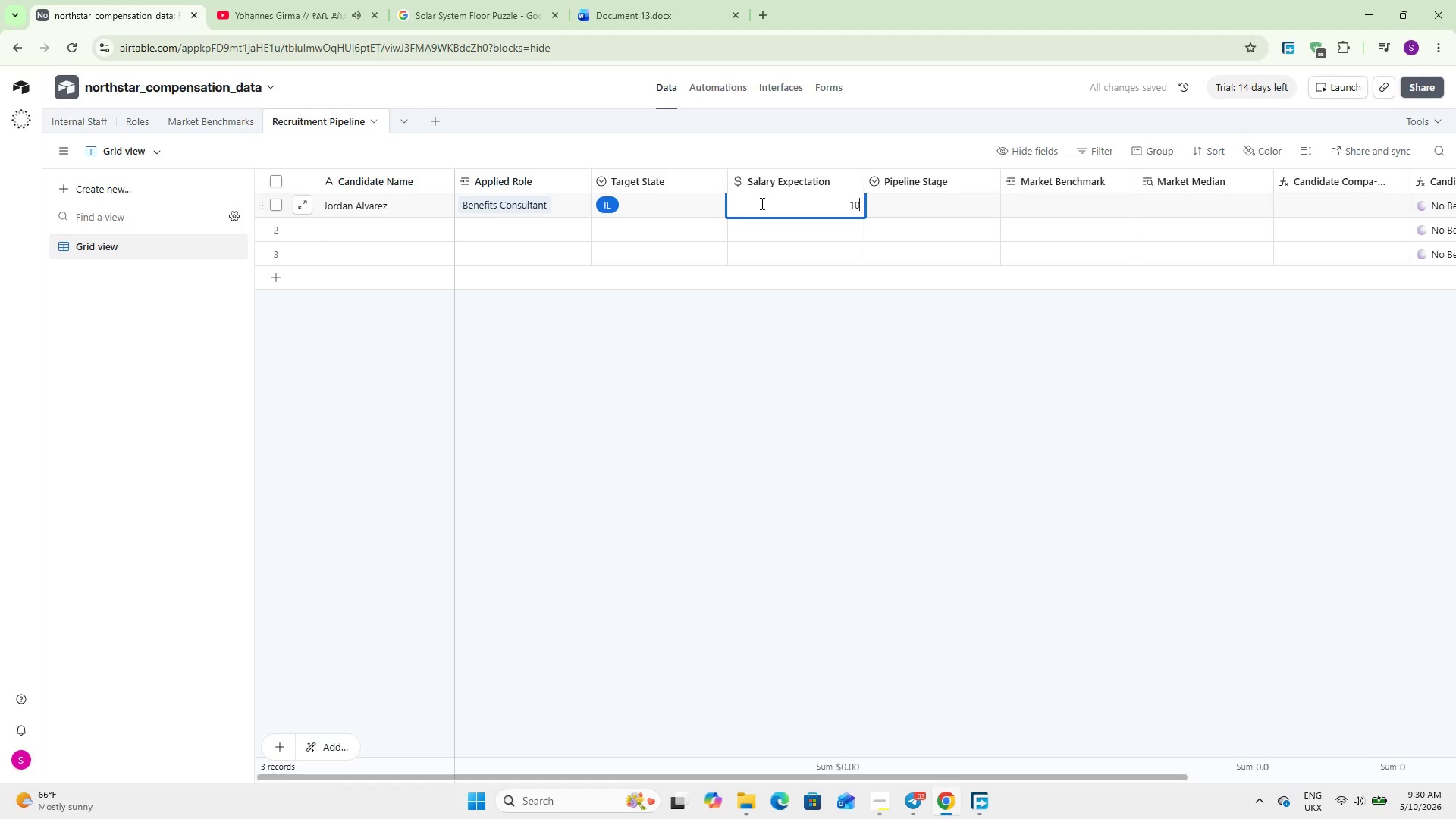 
key(Numpad0)
 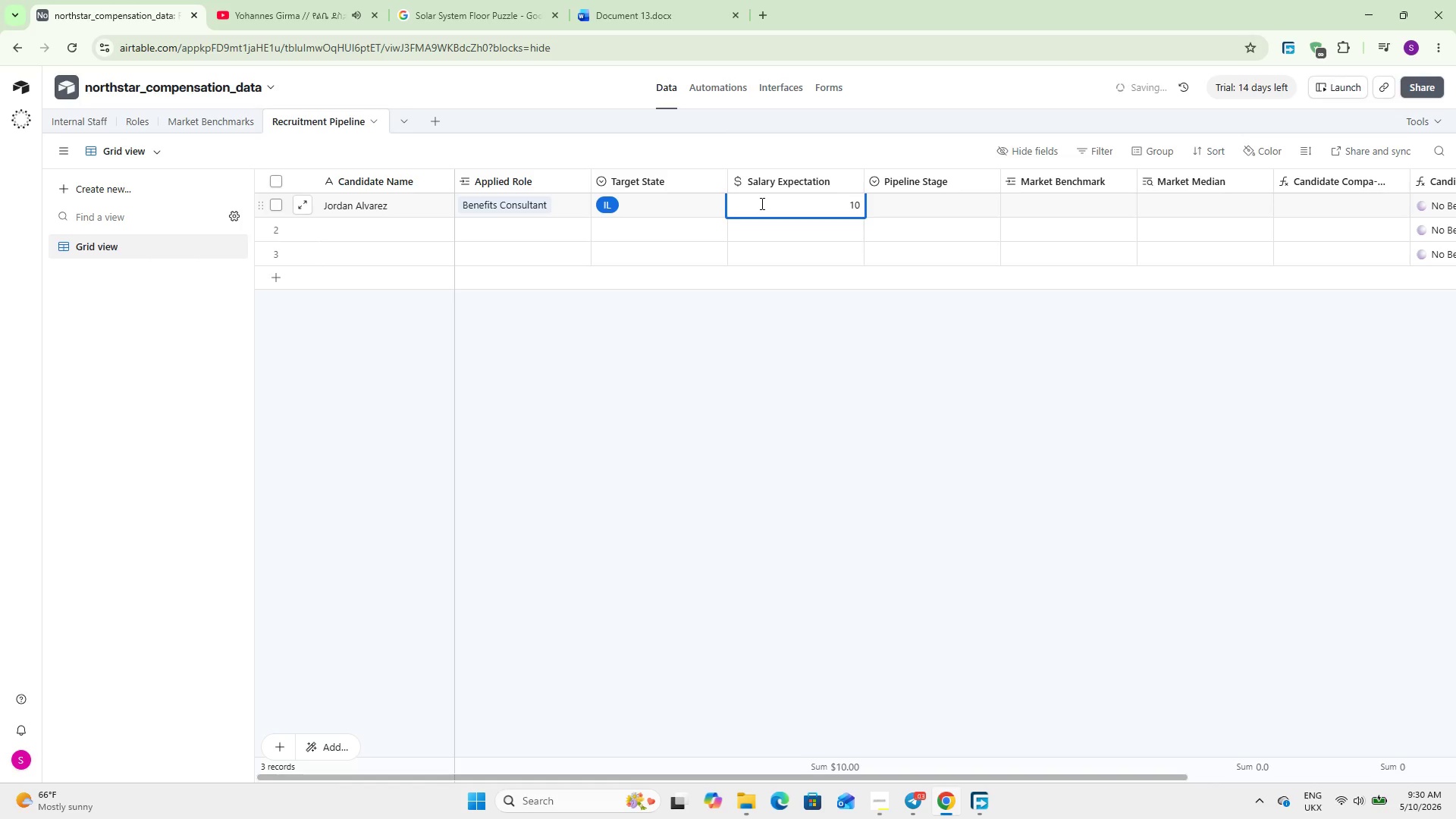 
key(Numpad2)
 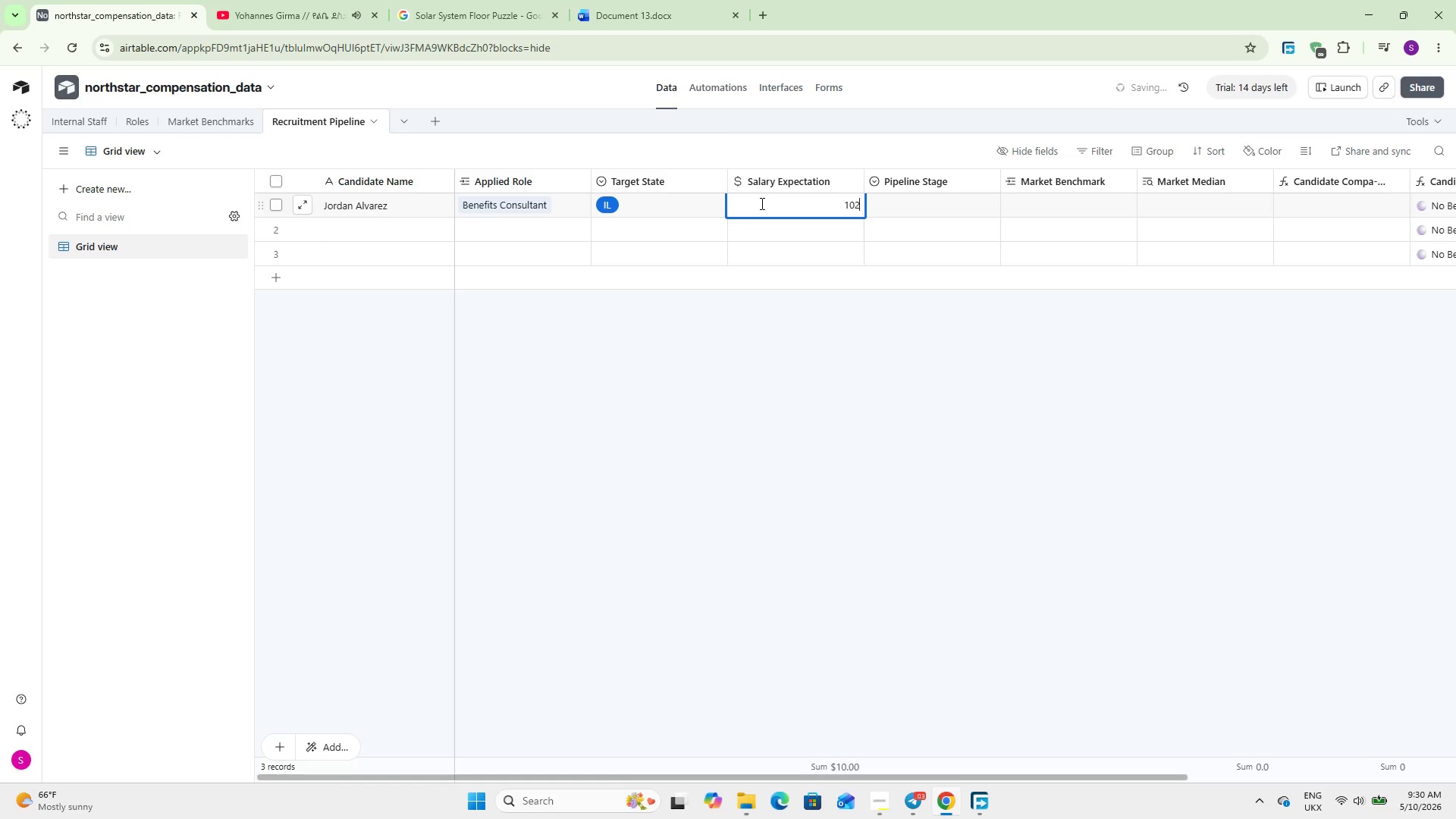 
key(Numpad0)
 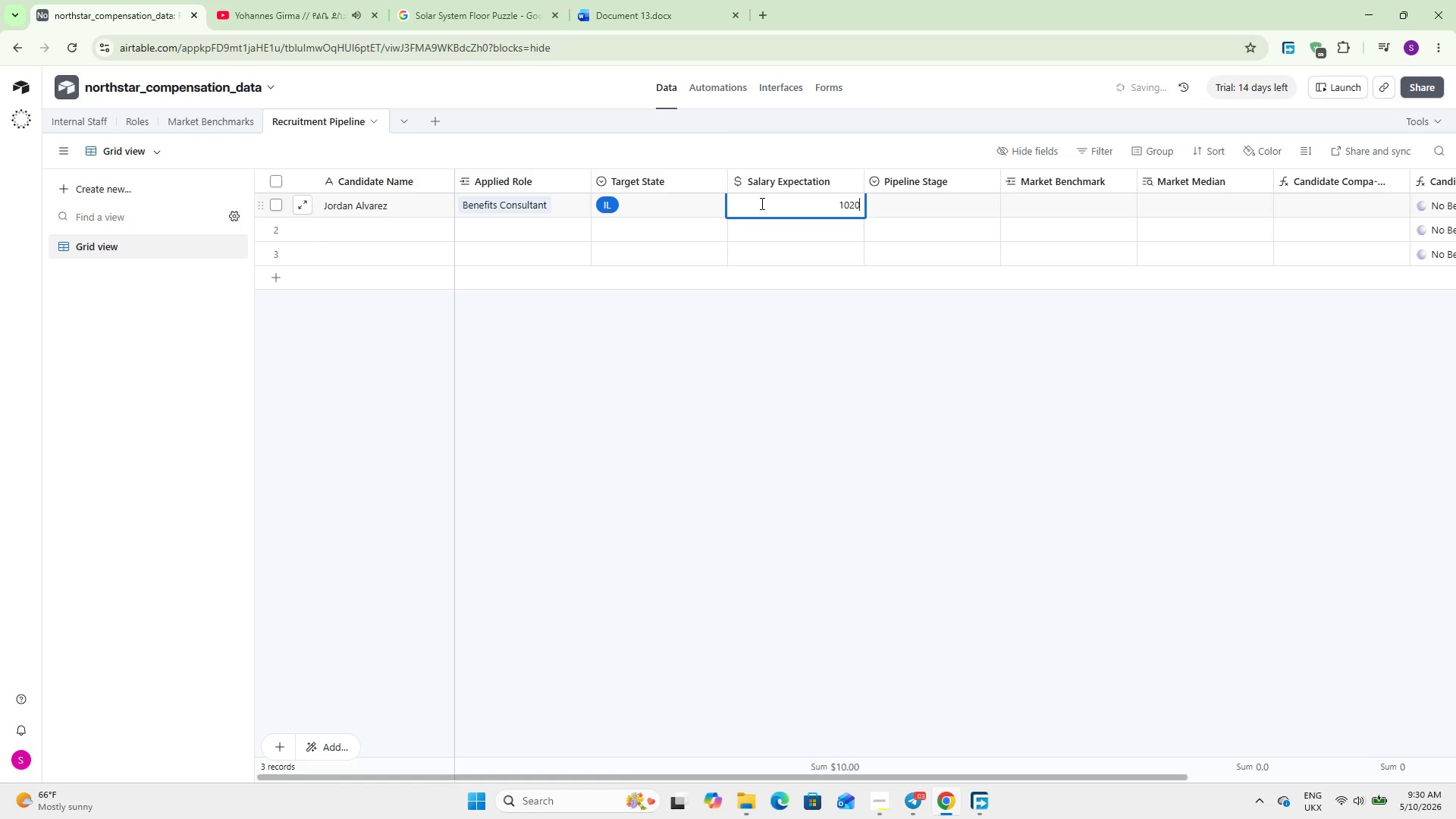 
key(Numpad0)
 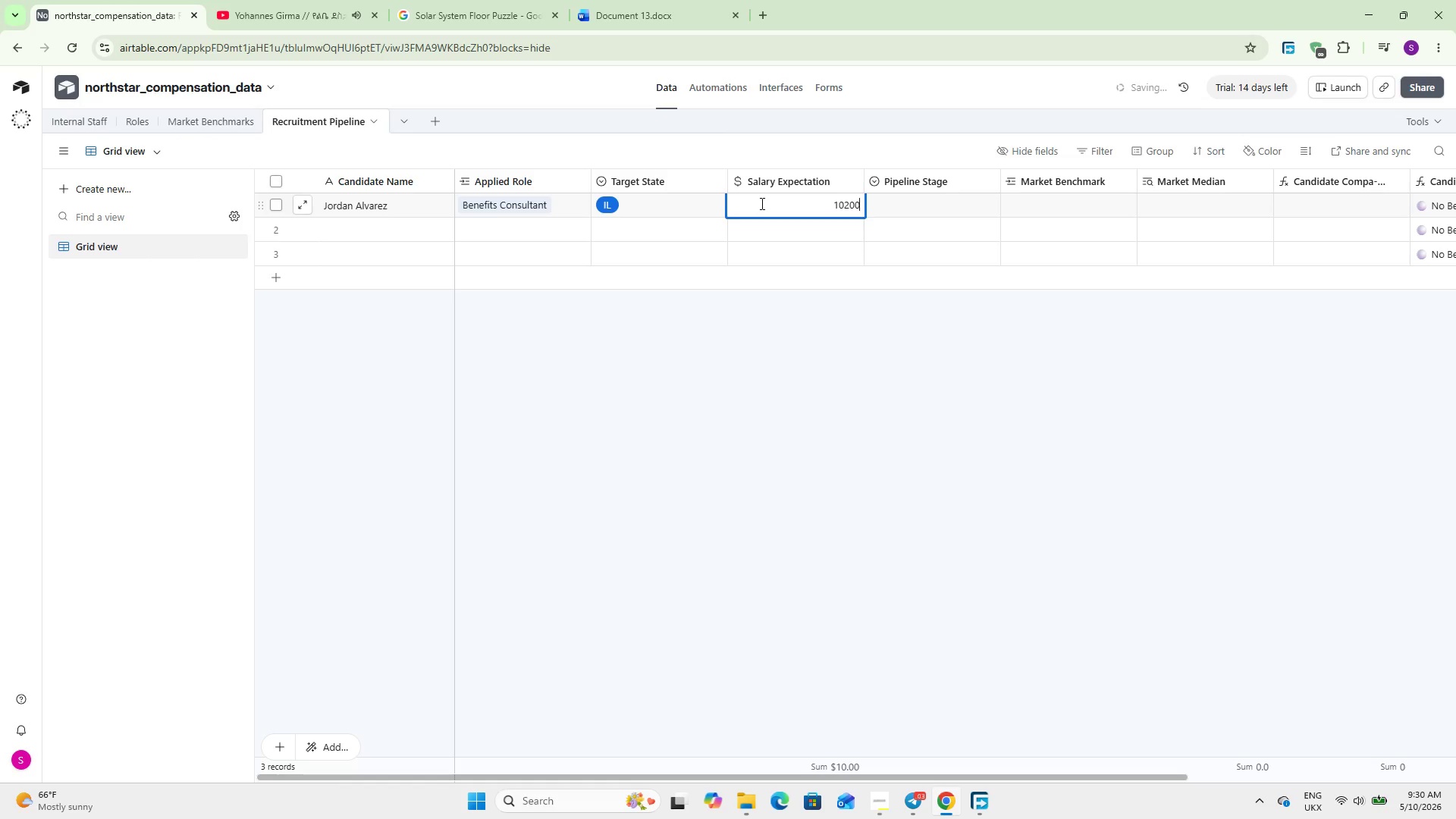 
key(Numpad0)
 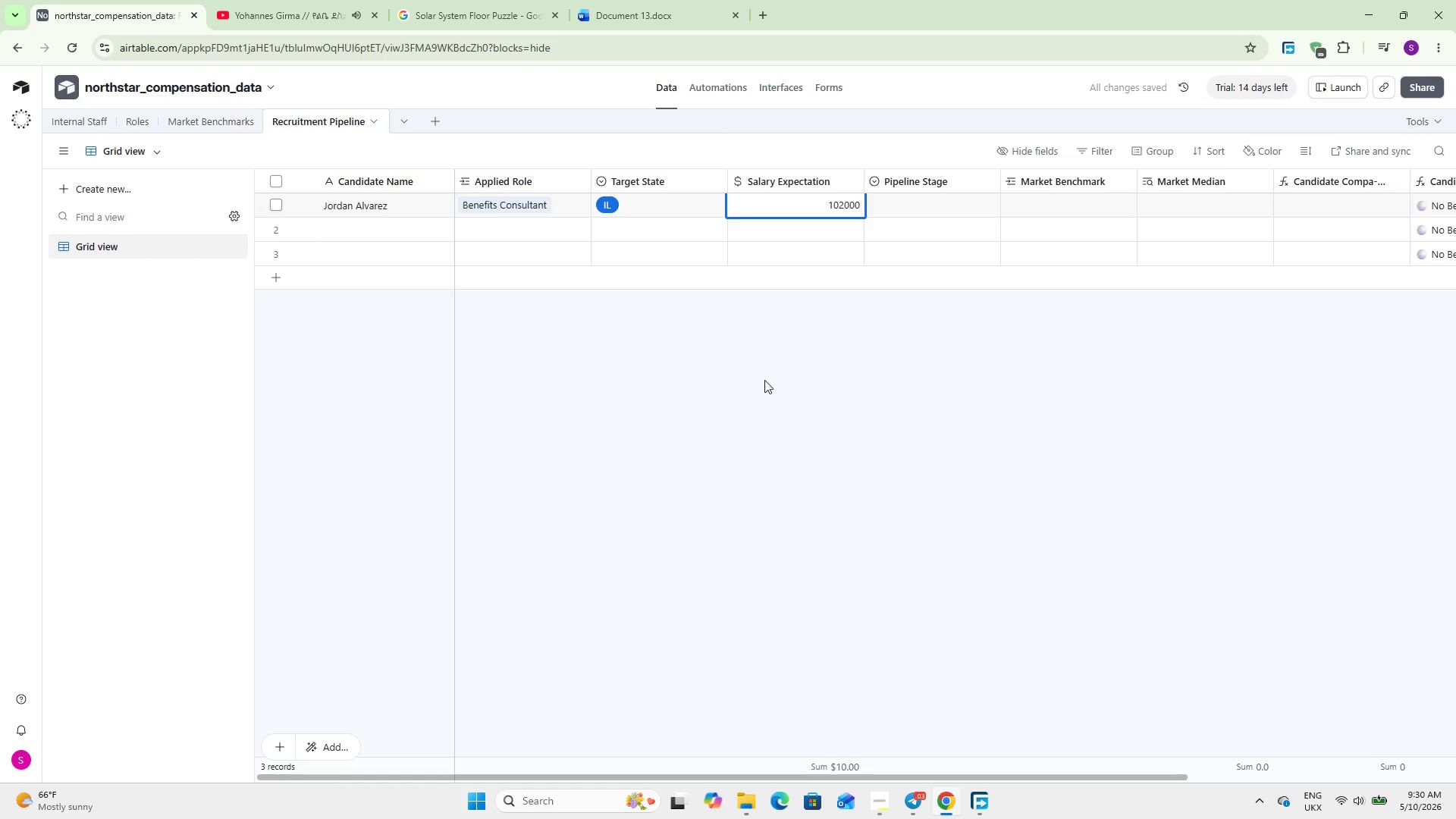 
left_click([764, 380])
 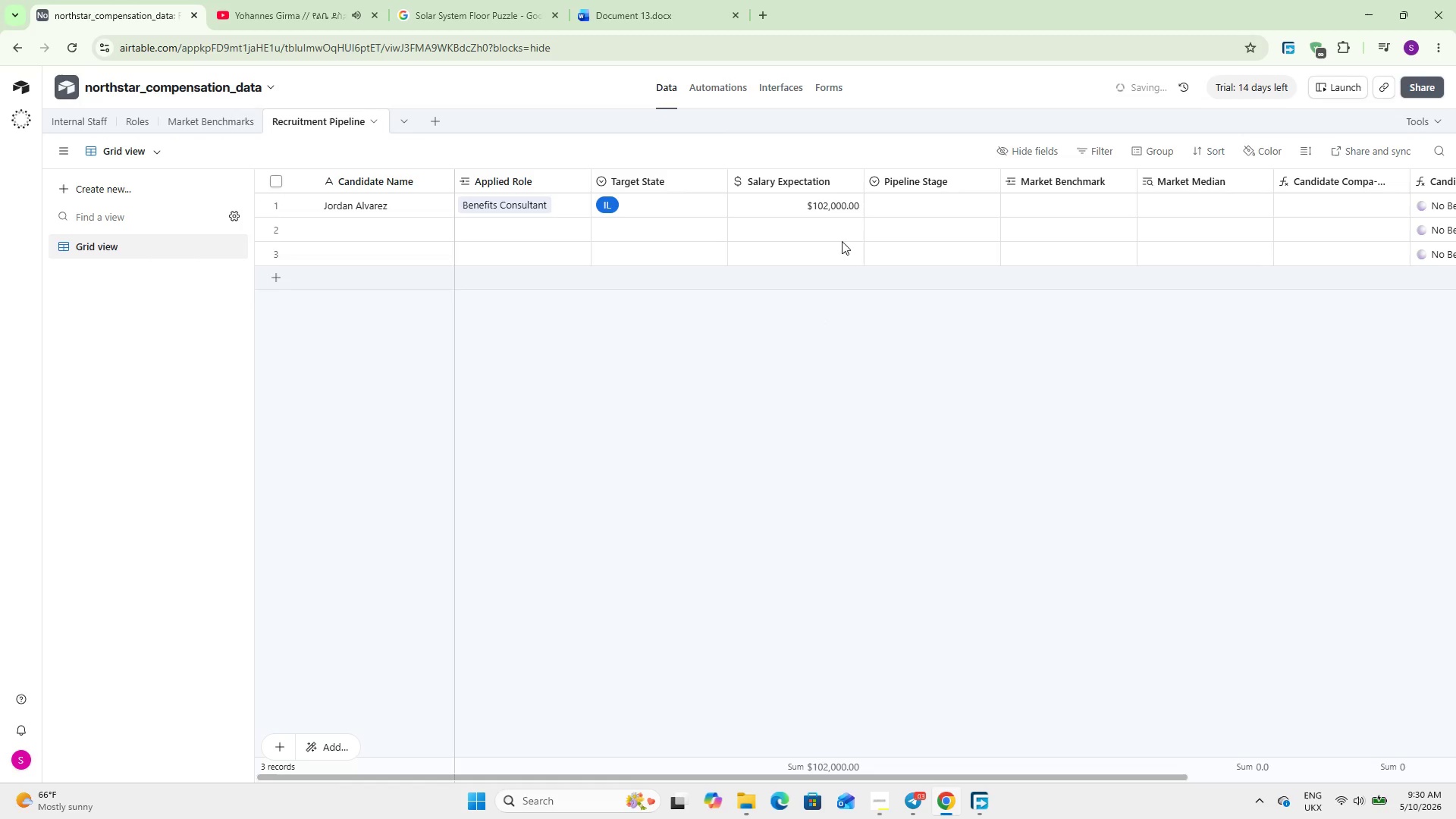 
double_click([899, 203])
 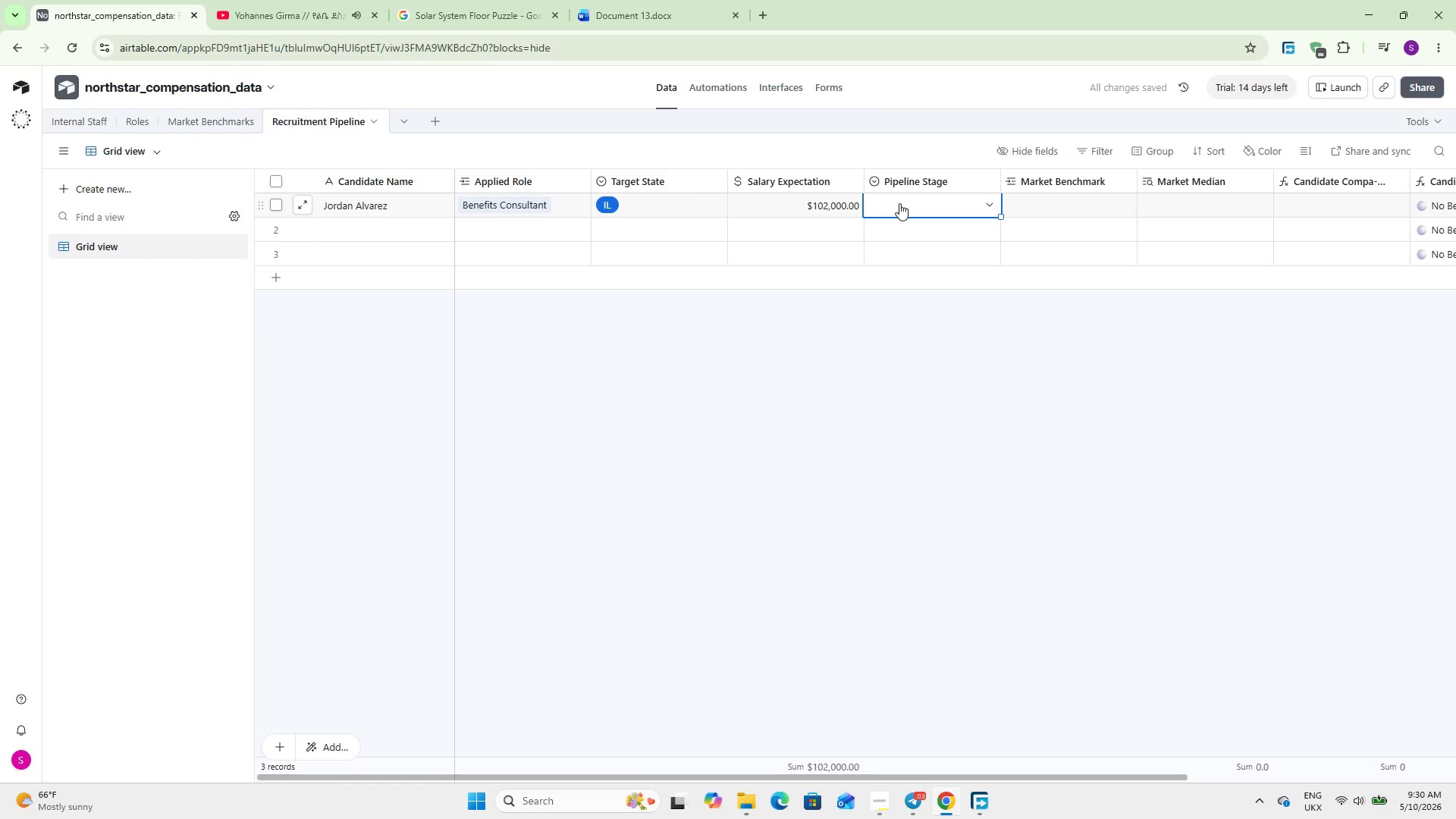 
left_click([899, 203])
 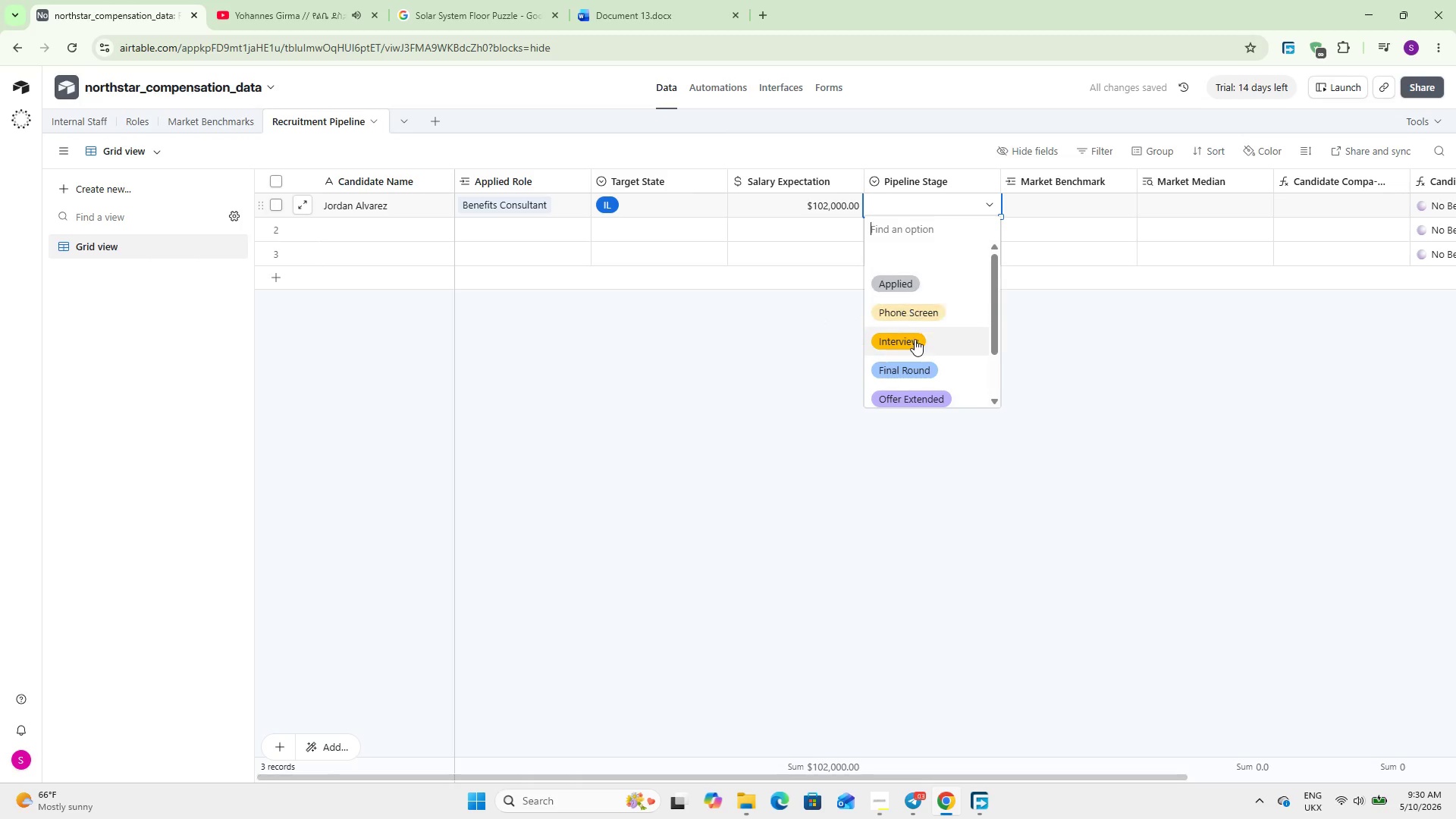 
left_click([915, 340])
 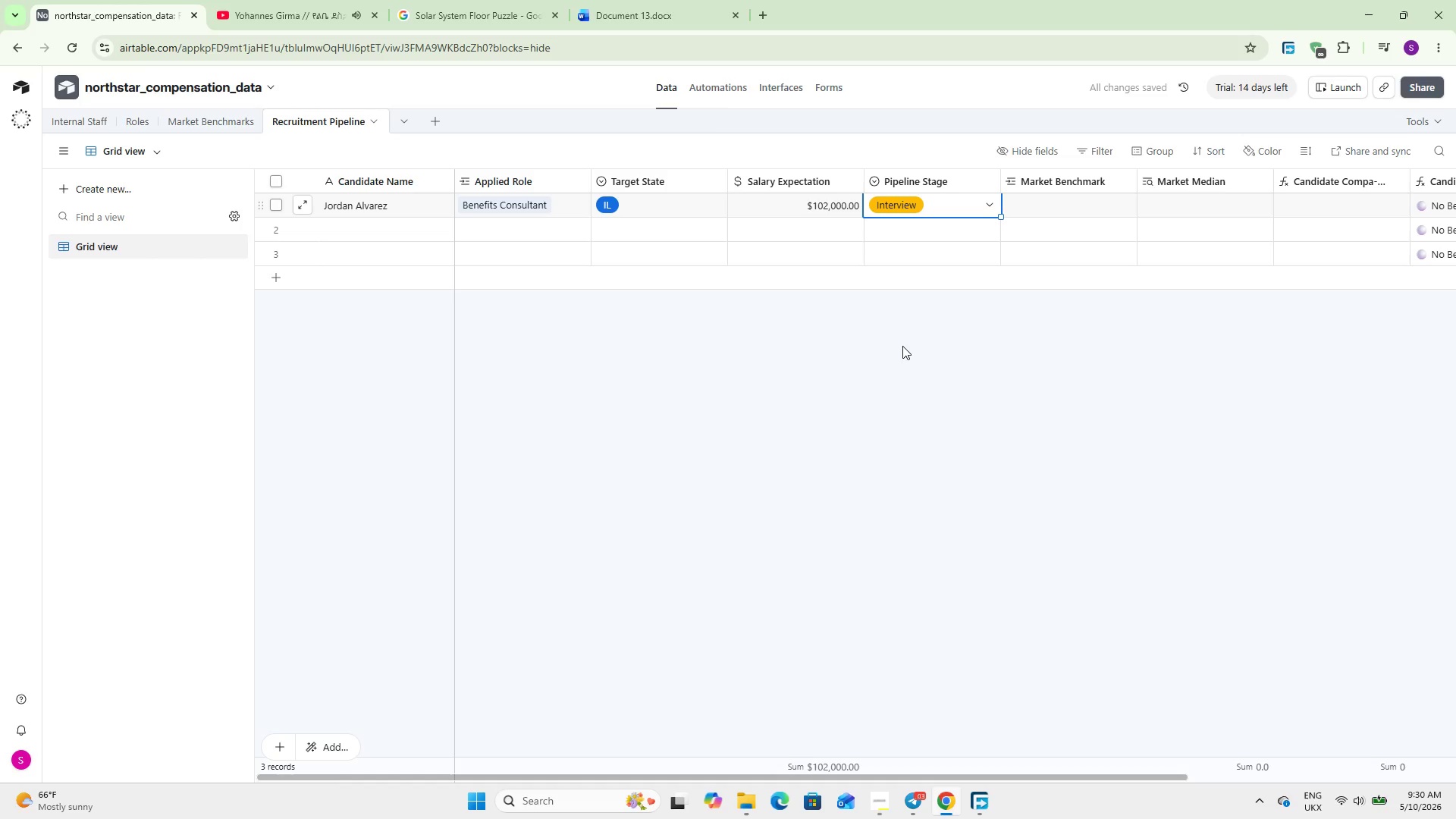 
wait(6.55)
 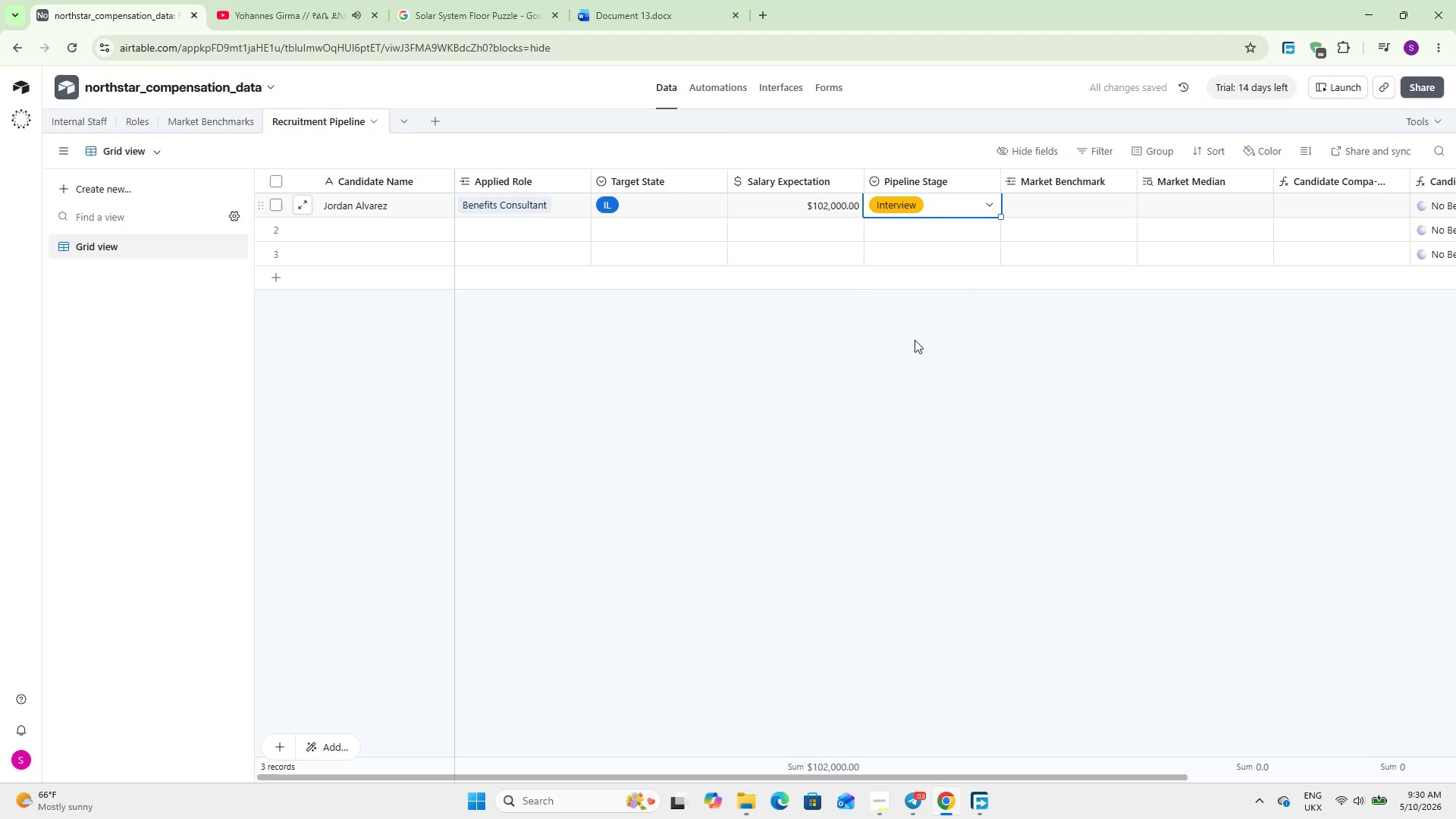 
left_click([1010, 203])
 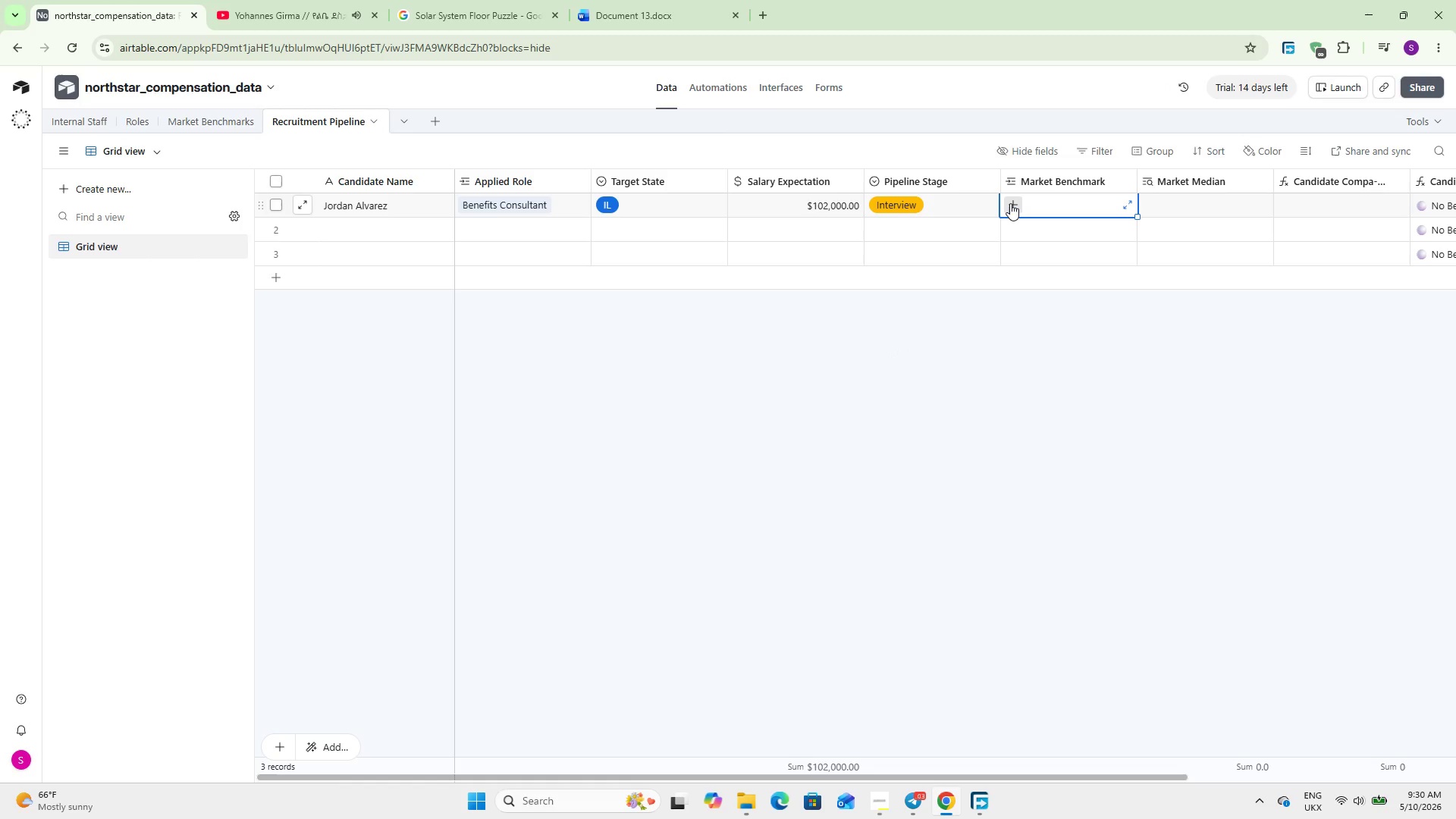 
left_click([1010, 203])
 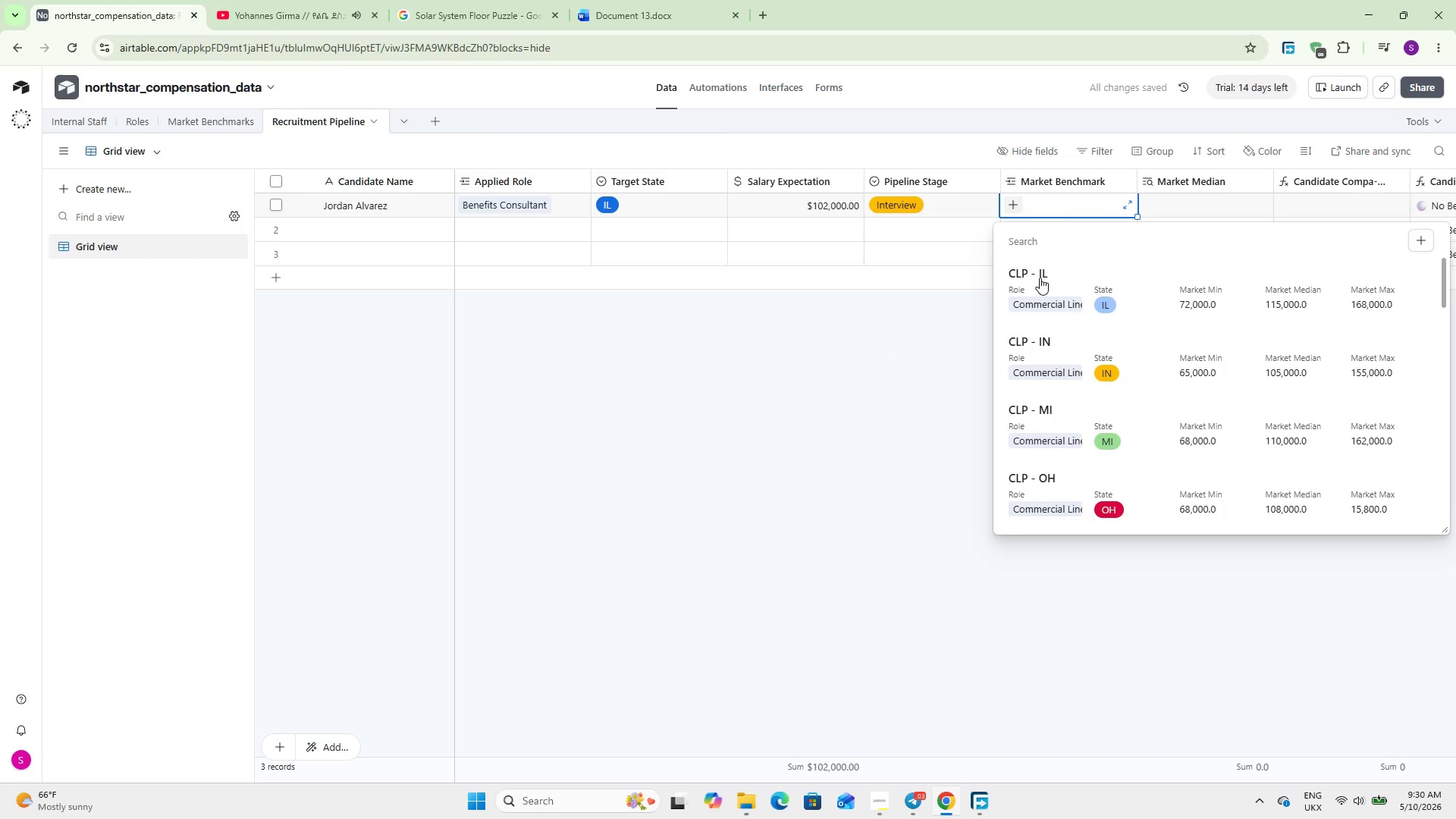 
type(BC)
 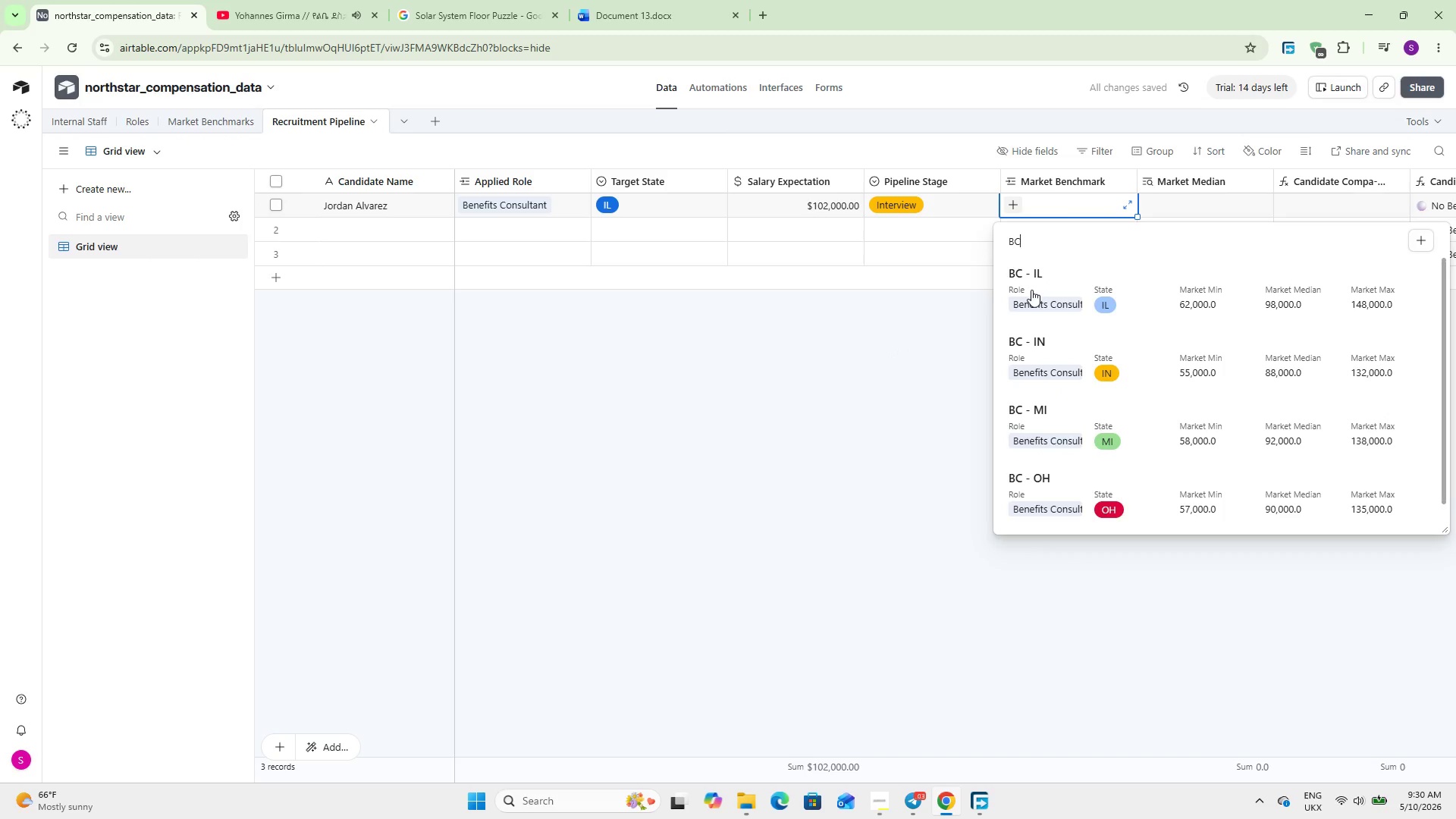 
left_click([1031, 290])
 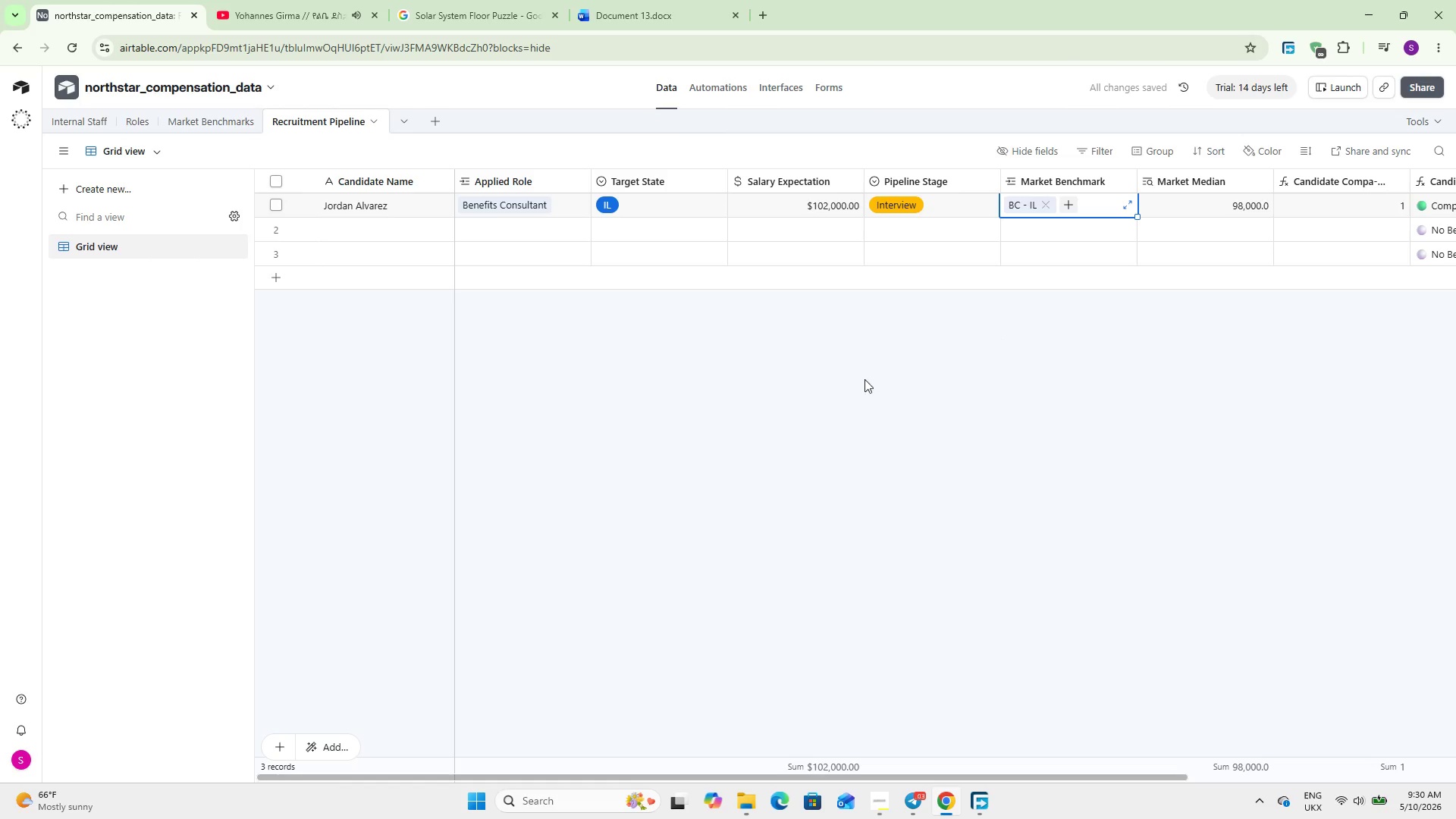 
left_click([833, 378])
 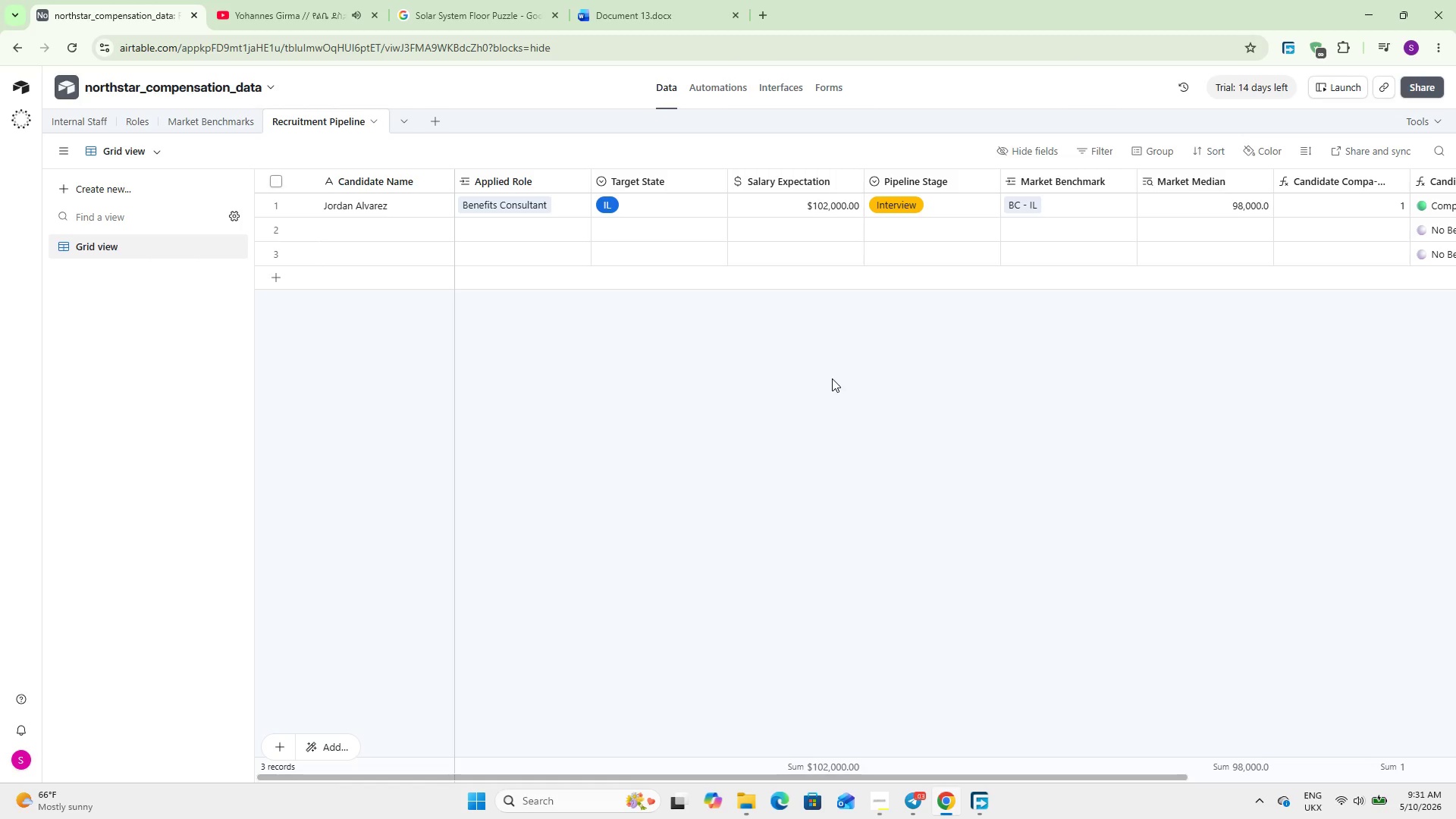 
wait(71.25)
 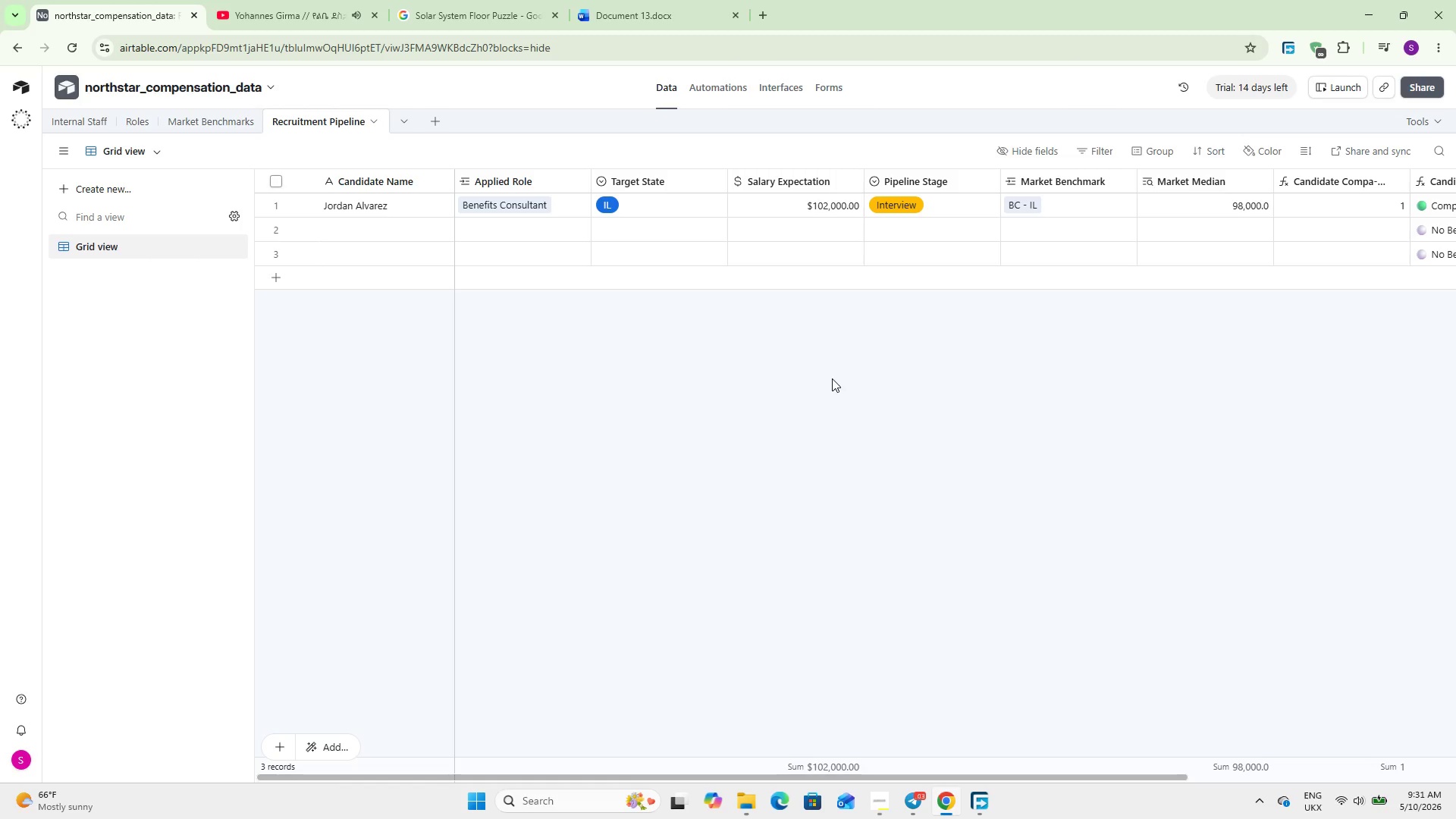 
double_click([368, 228])
 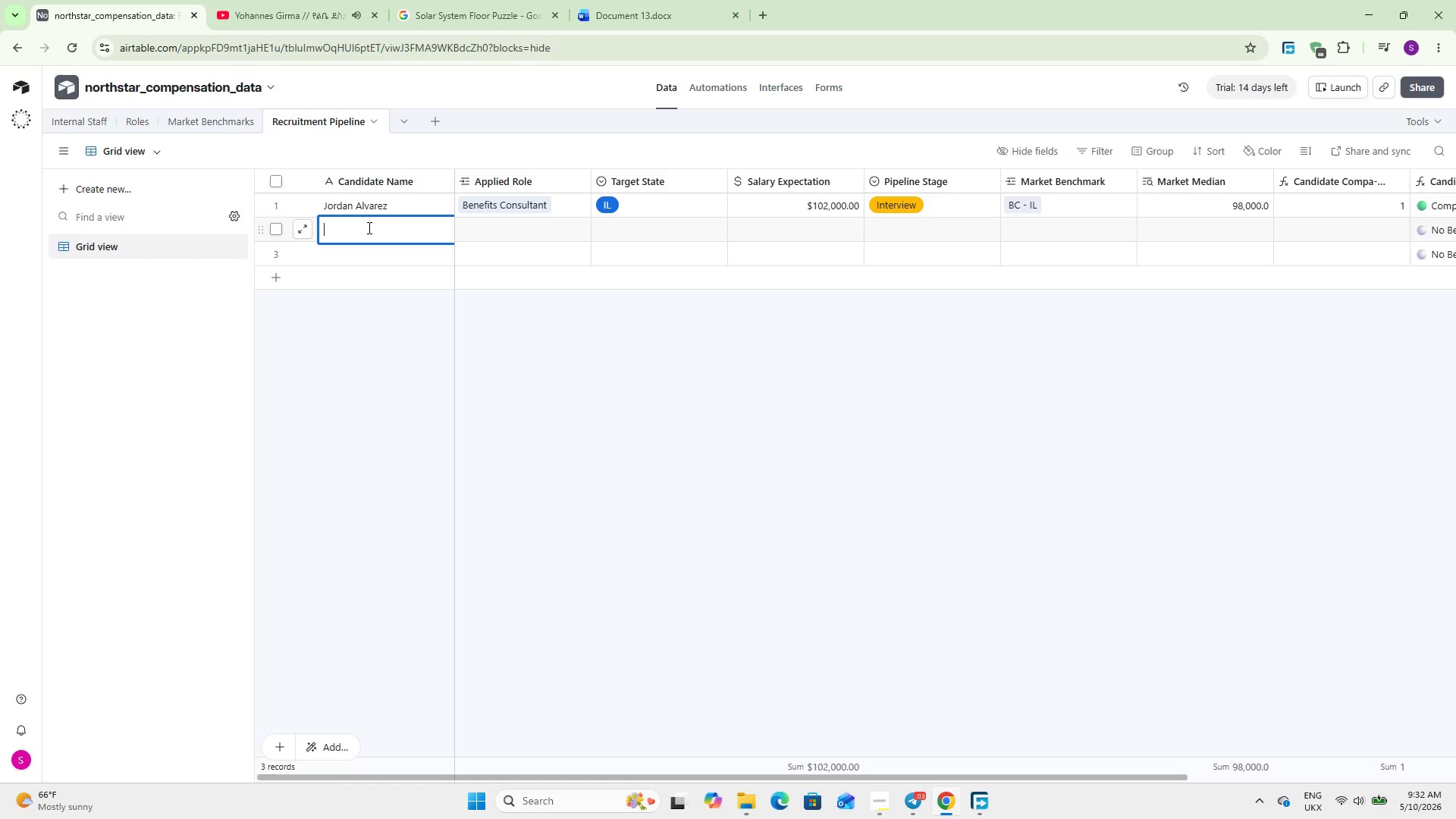 
hold_key(key=ShiftLeft, duration=0.67)
 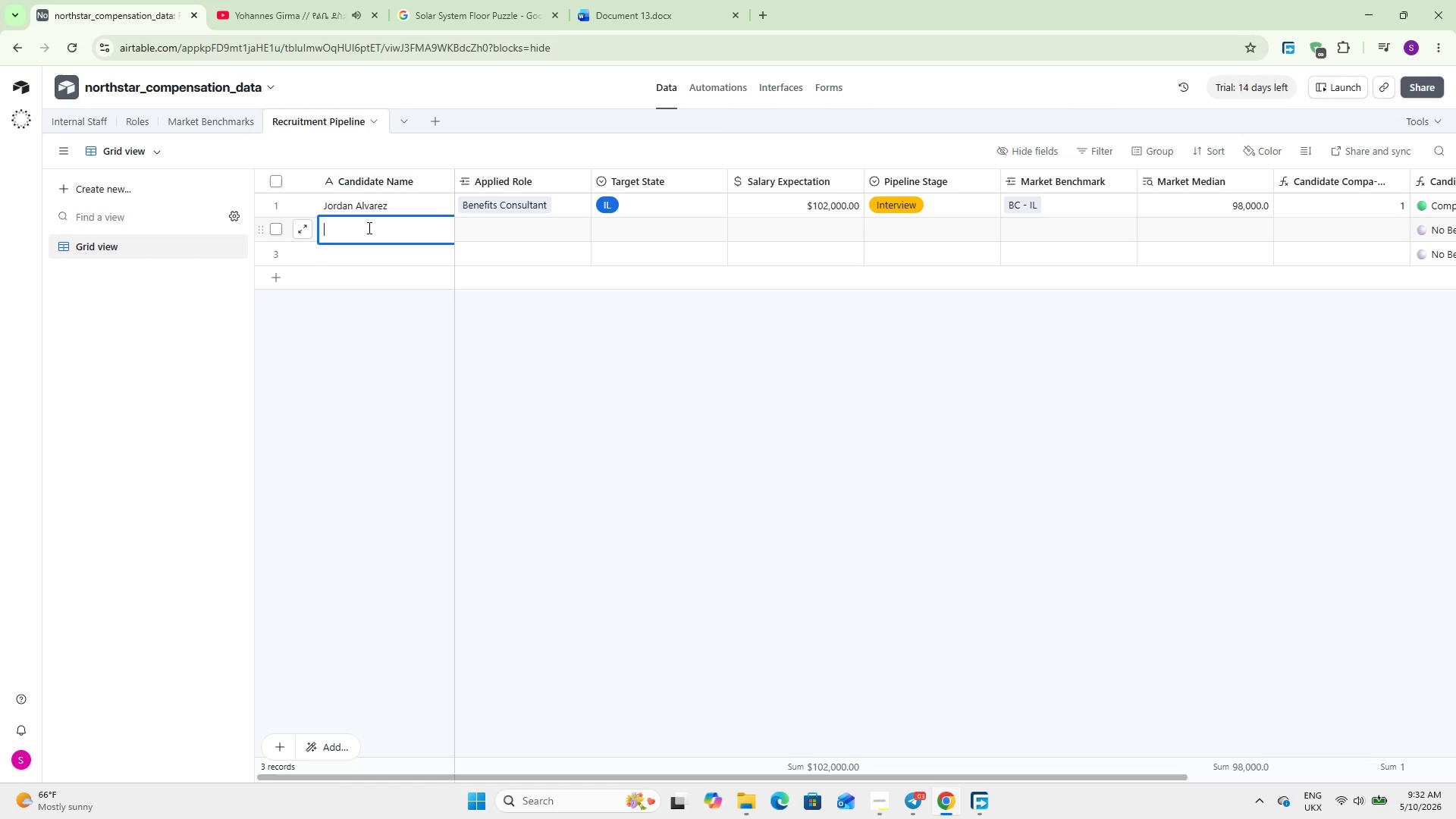 
type(Petra Nakamura)
key(Tab)
 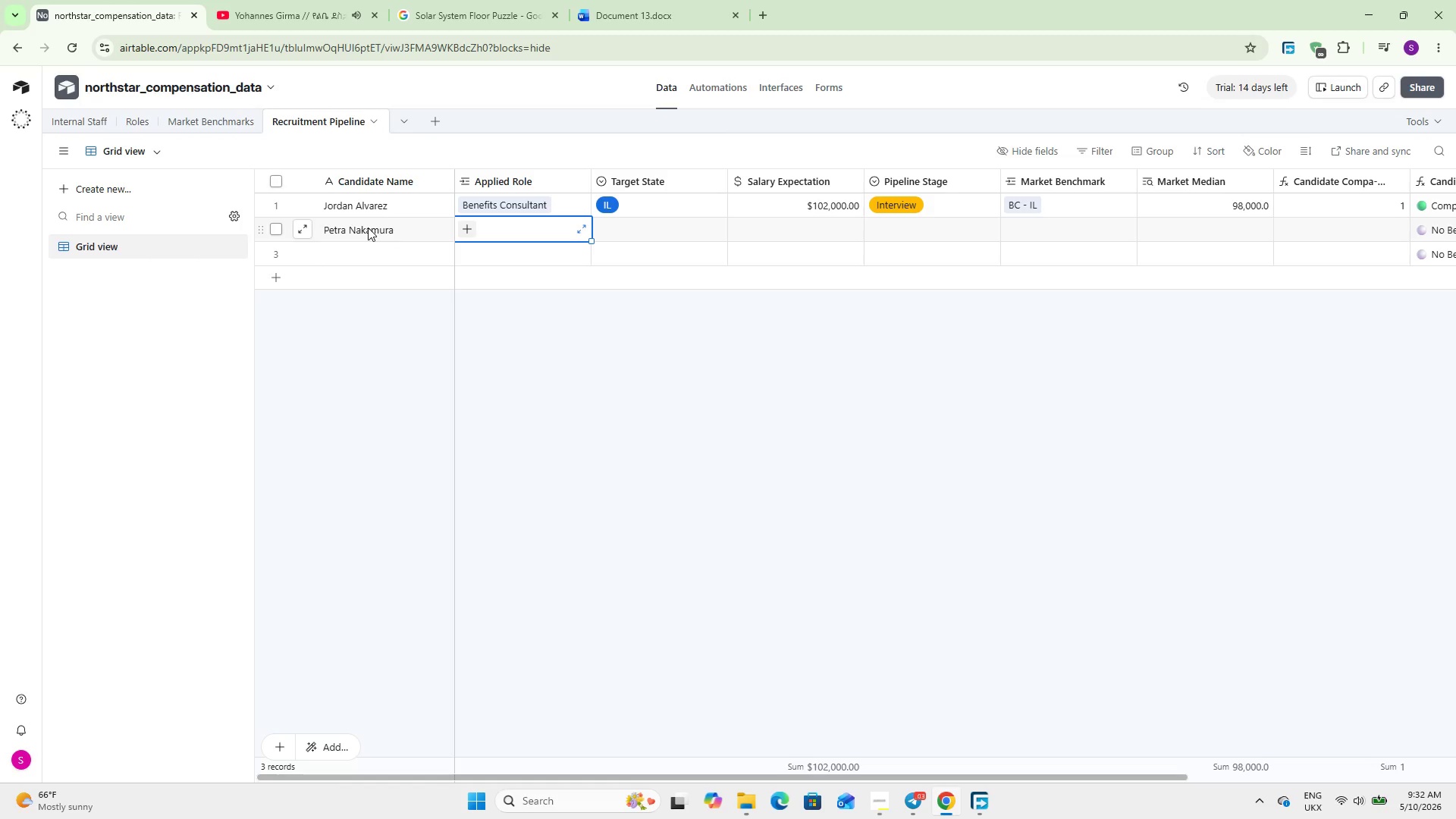 
left_click([464, 232])
 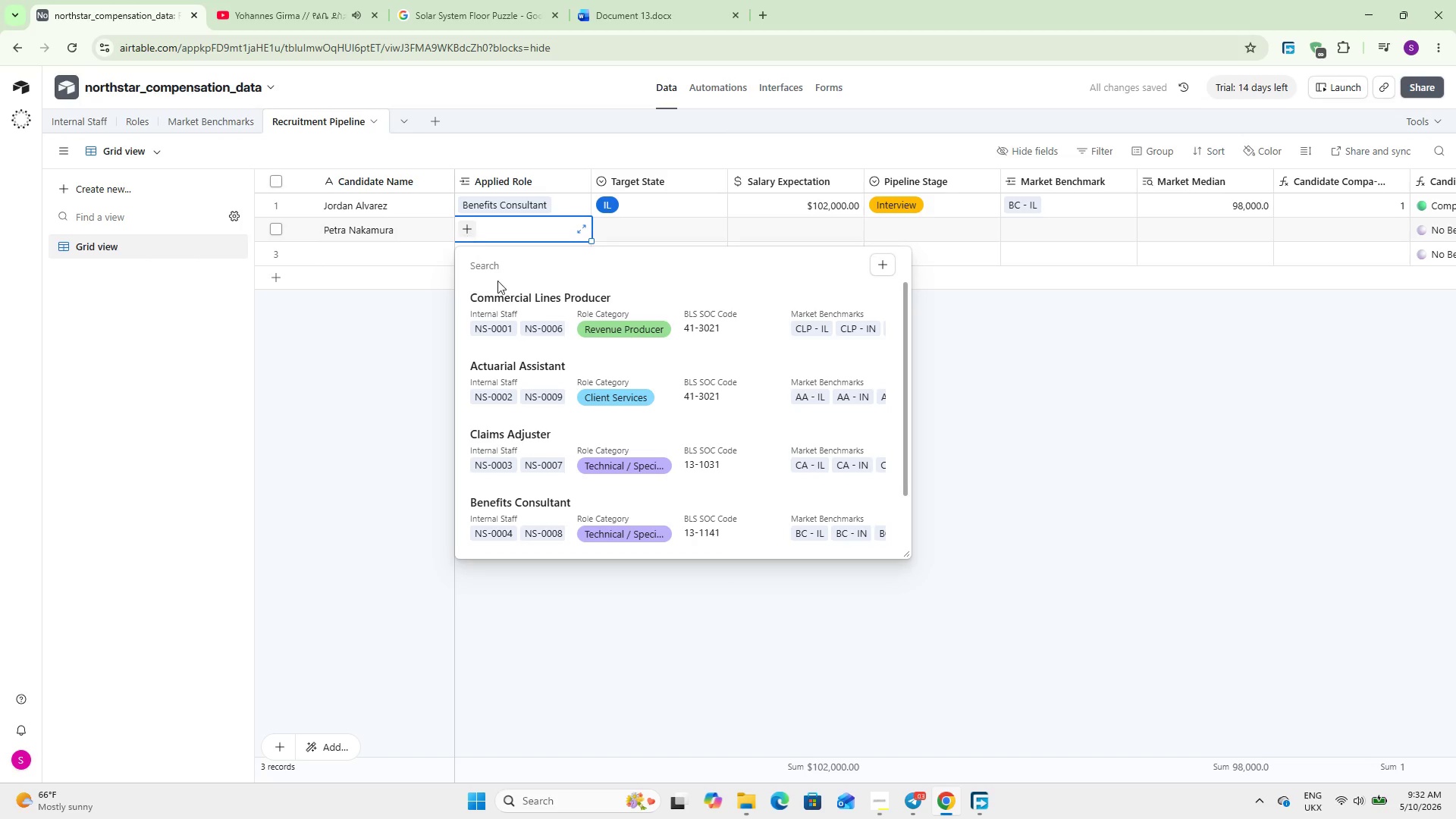 
left_click([513, 303])
 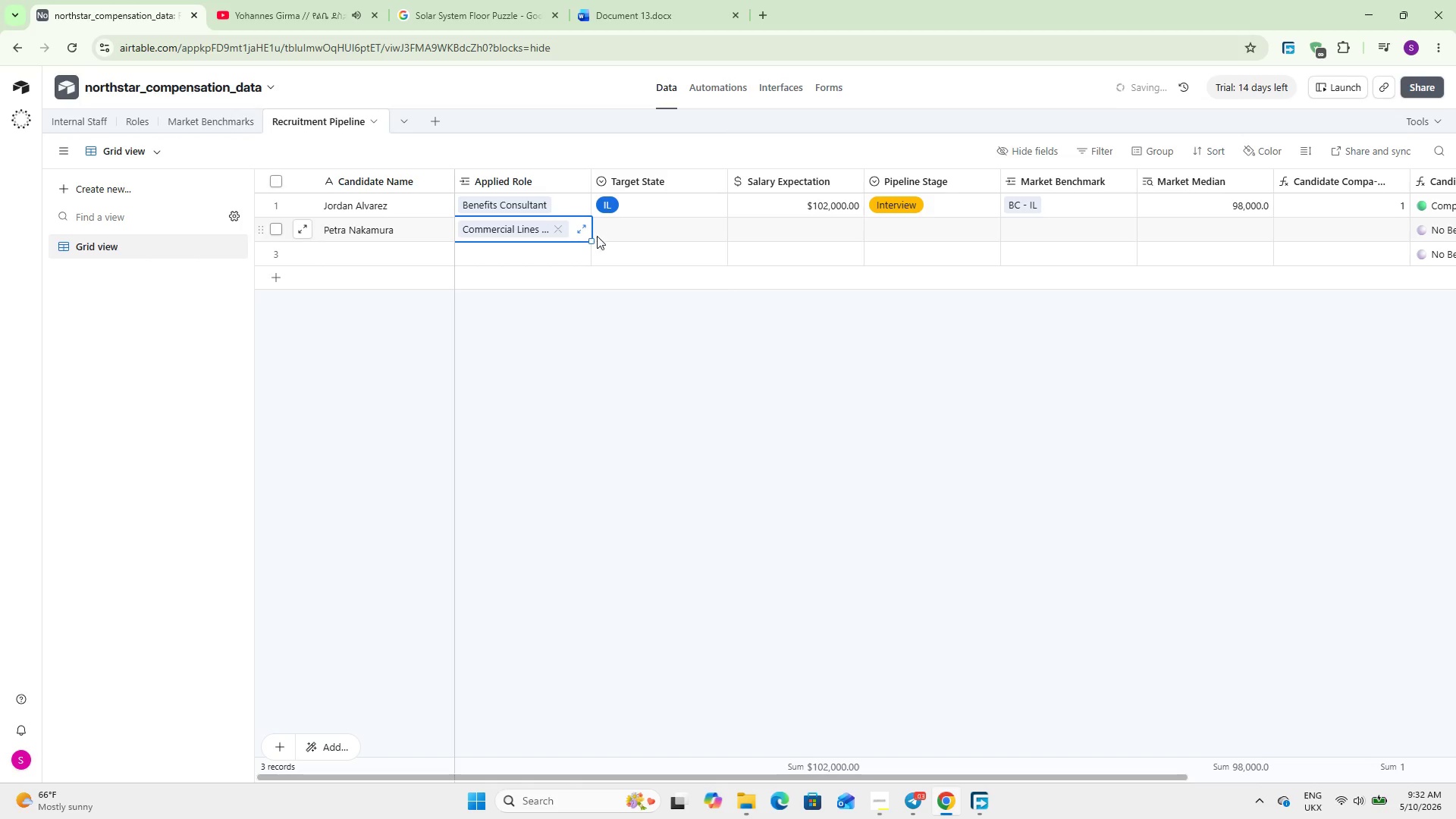 
left_click([601, 233])
 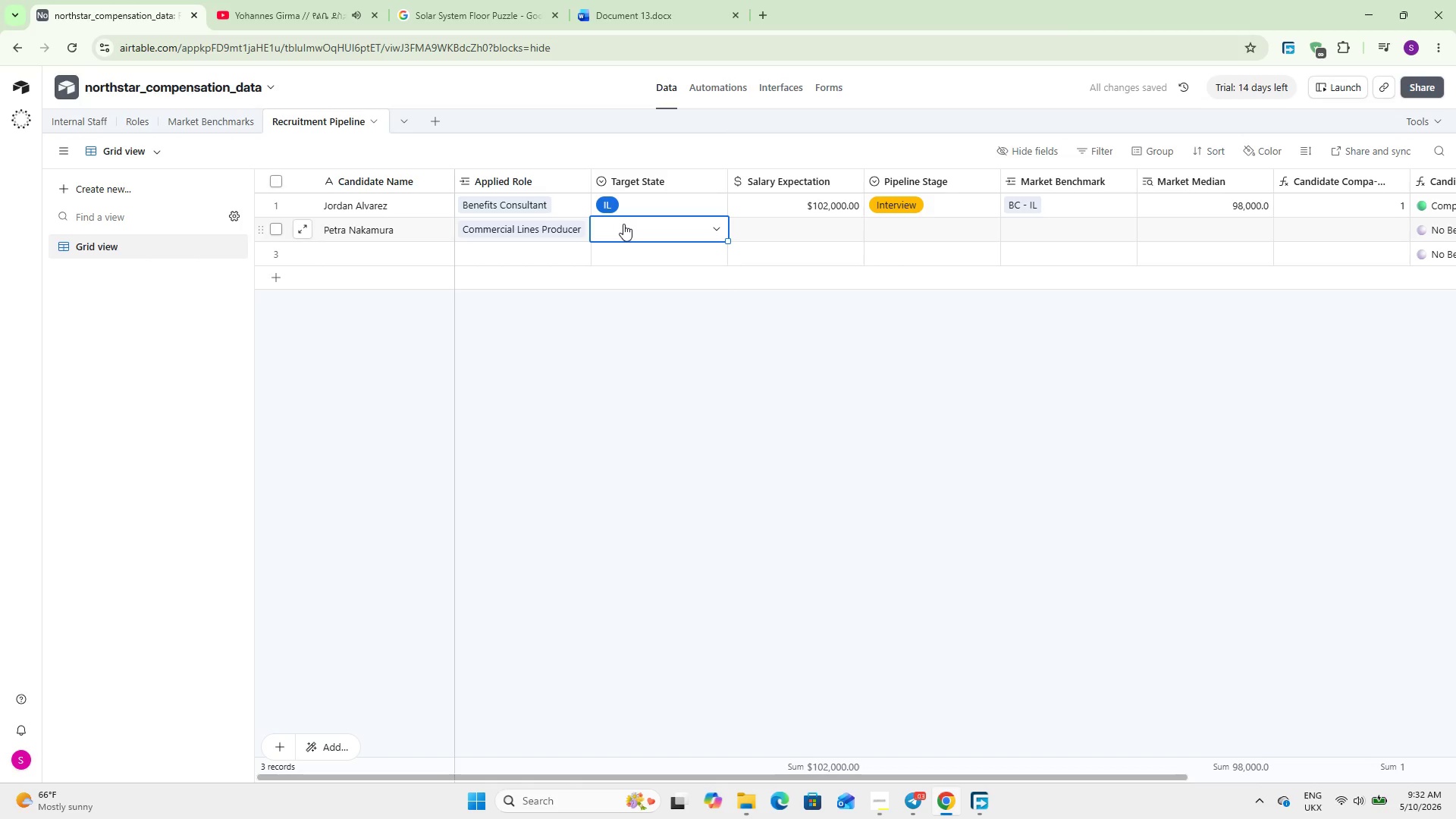 
left_click([623, 224])
 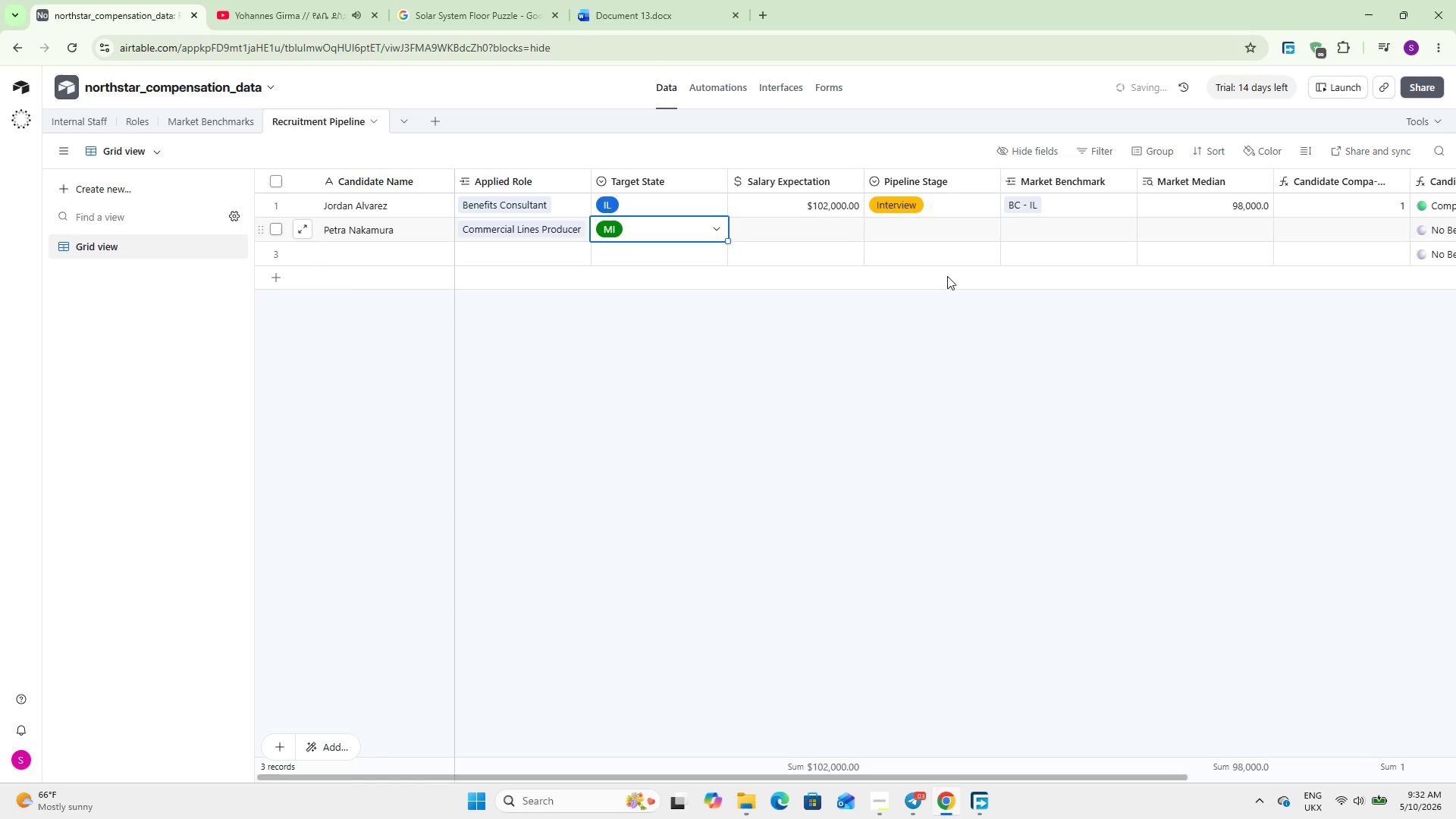 
left_click([795, 239])
 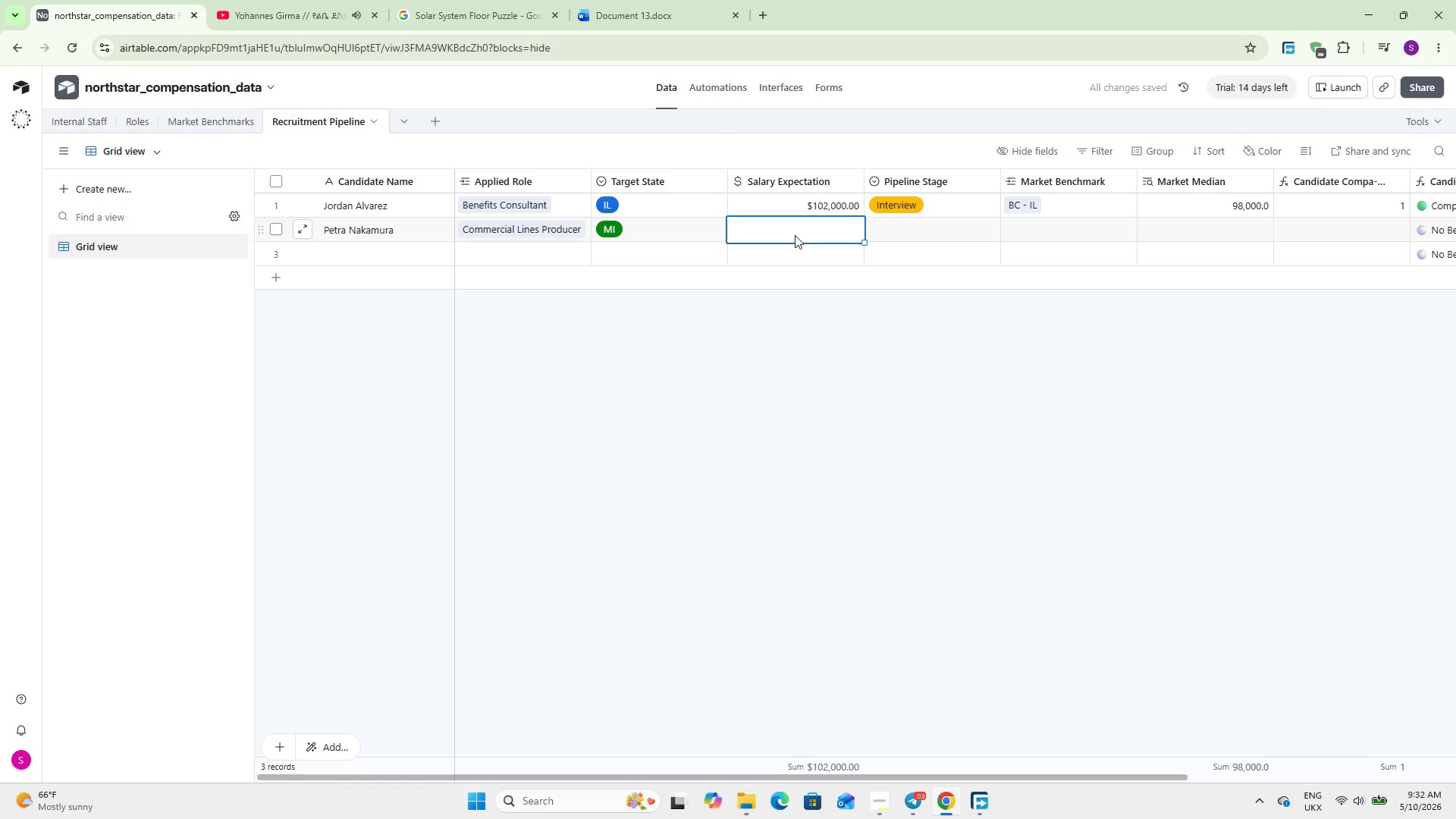 
double_click([795, 235])
 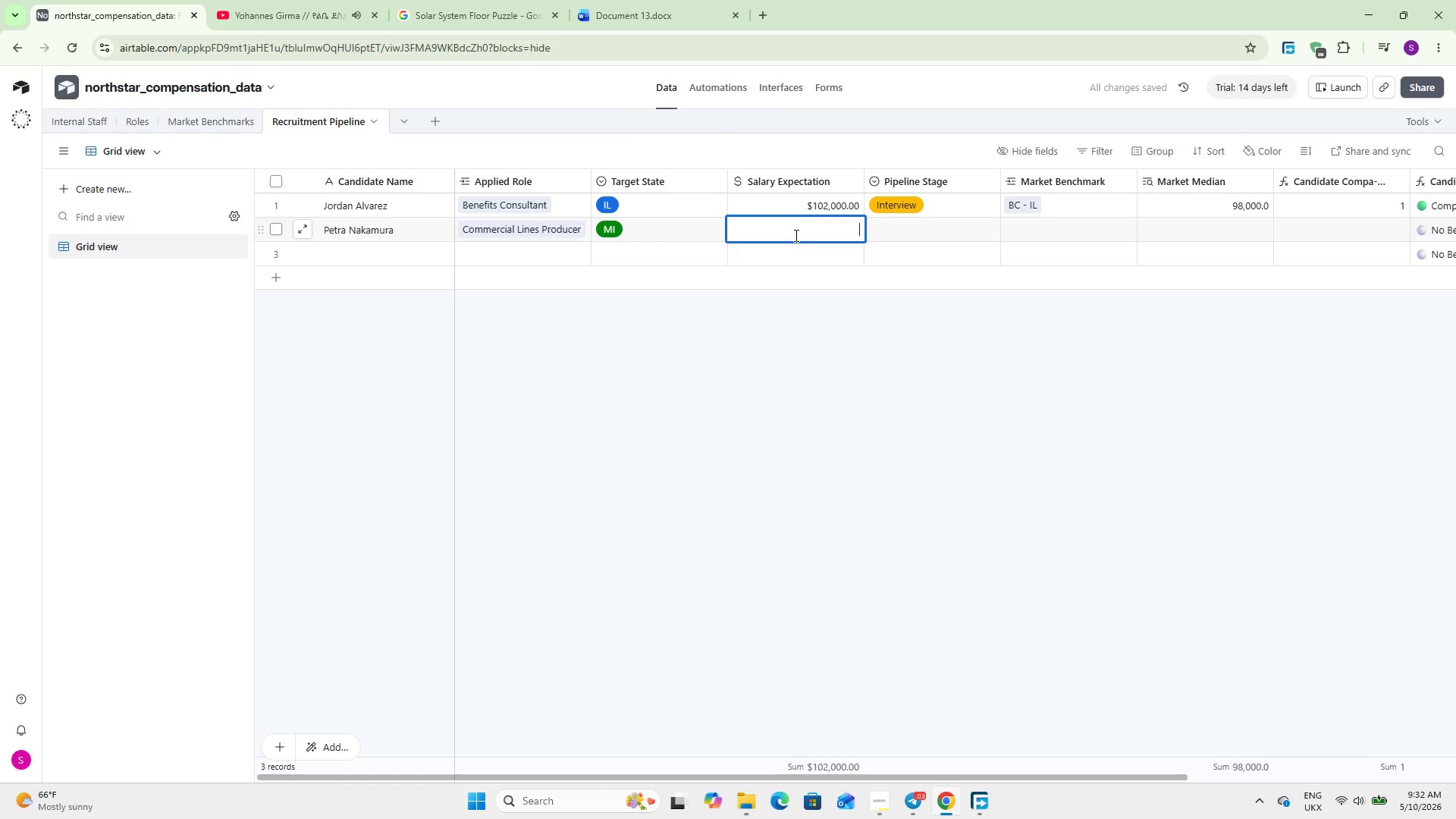 
key(Numpad1)
 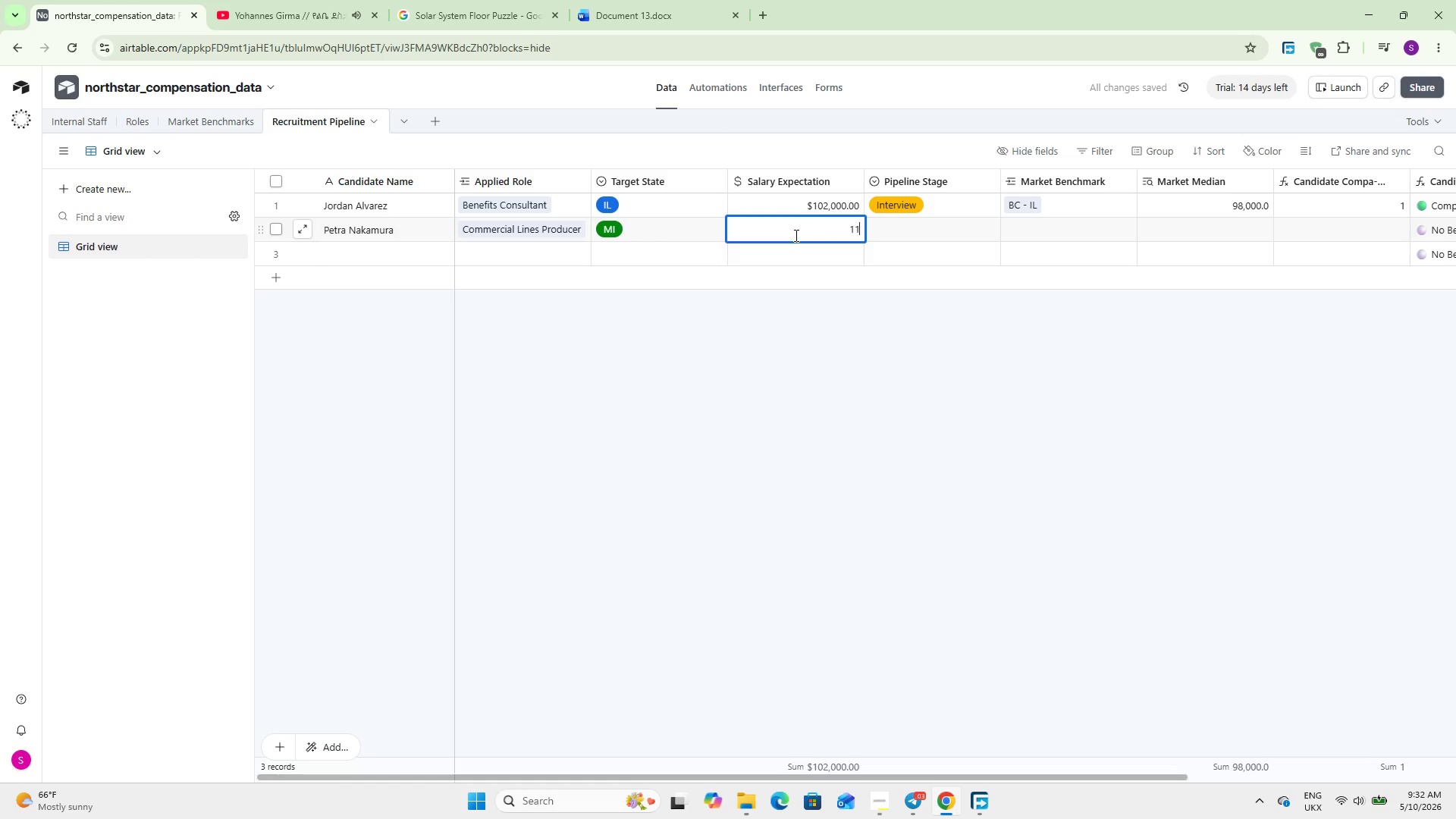 
key(Numpad1)
 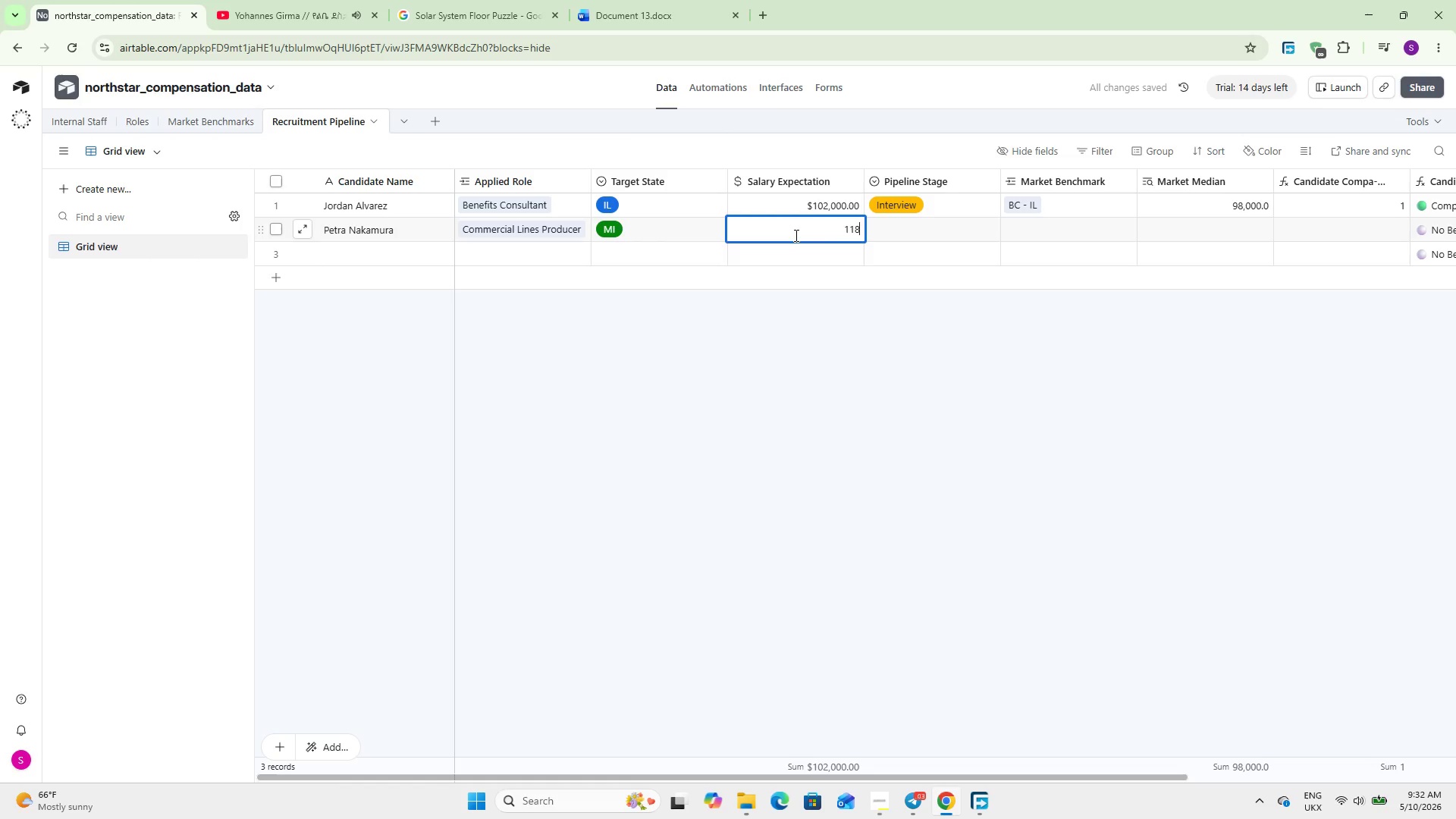 
key(Numpad8)
 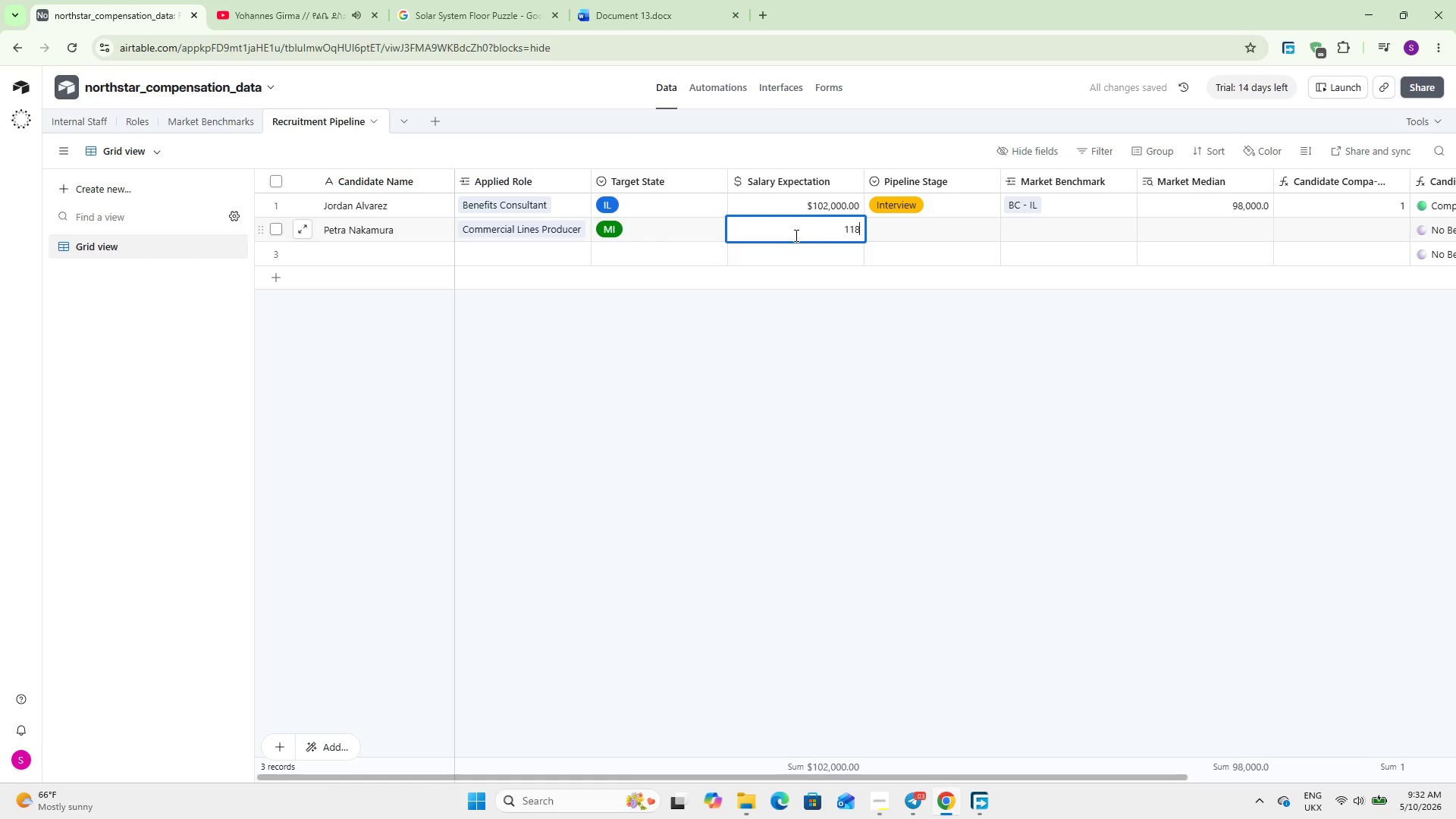 
key(Numpad0)
 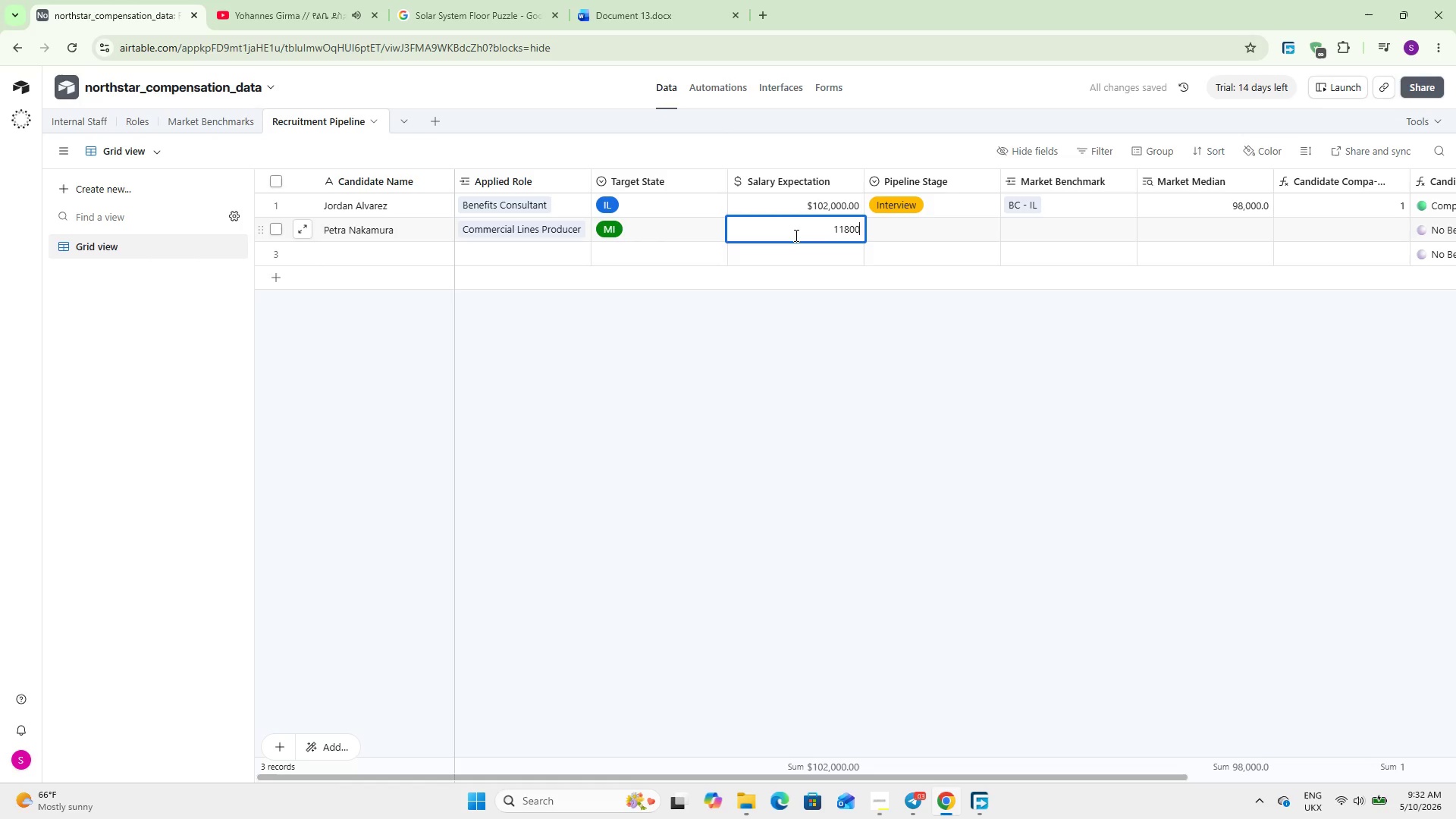 
key(Numpad0)
 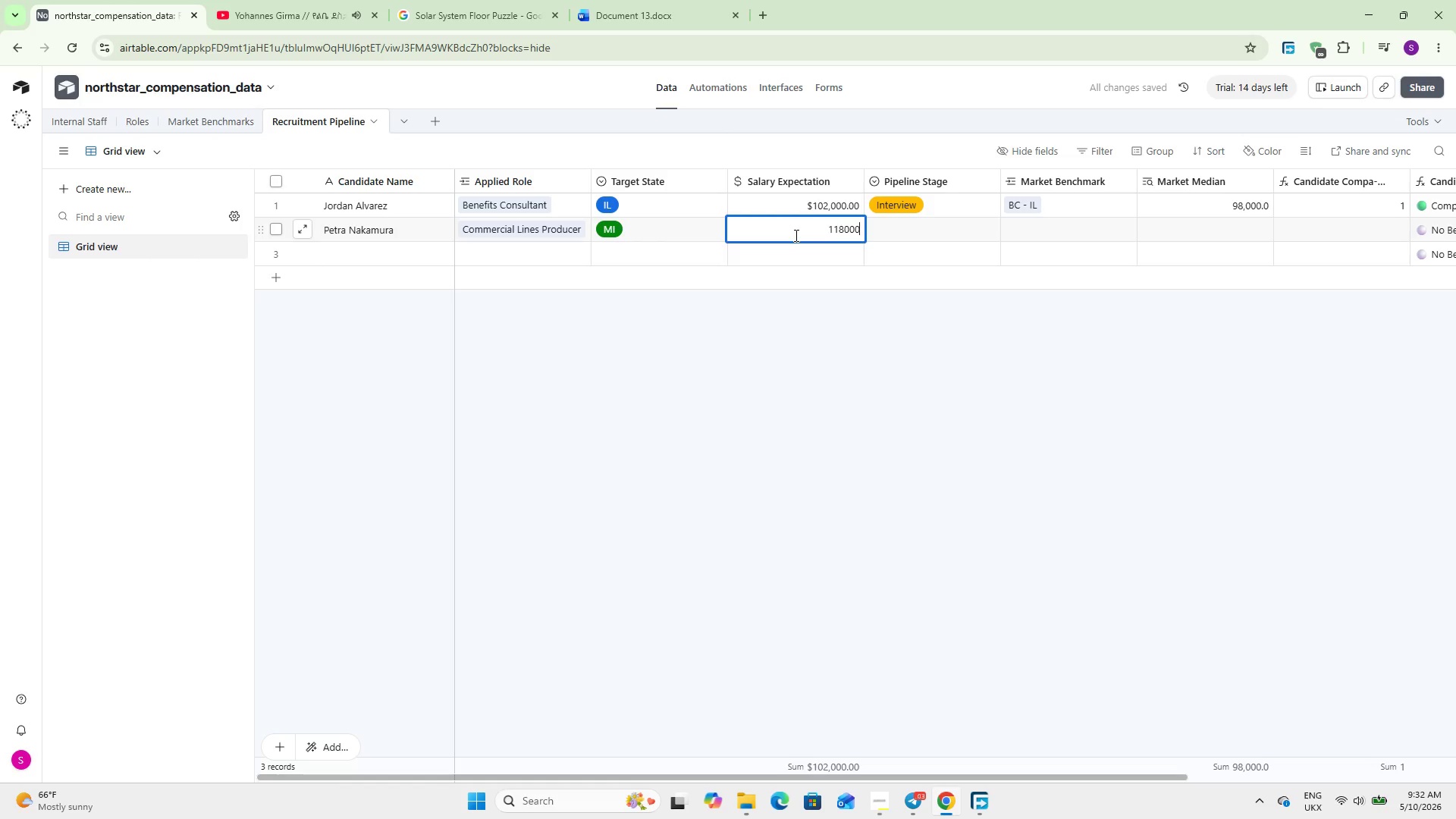 
key(Numpad0)
 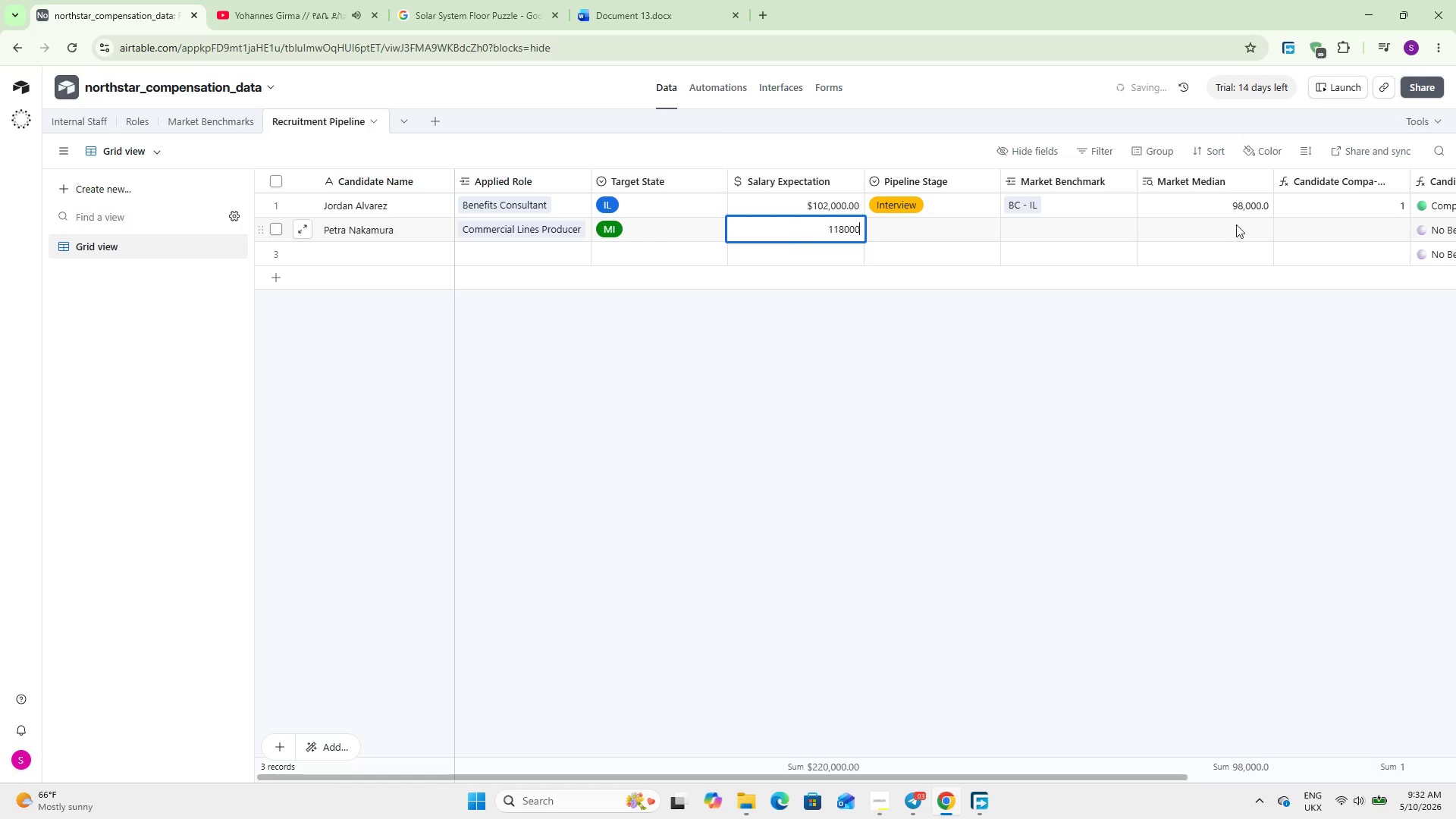 
left_click([1086, 443])
 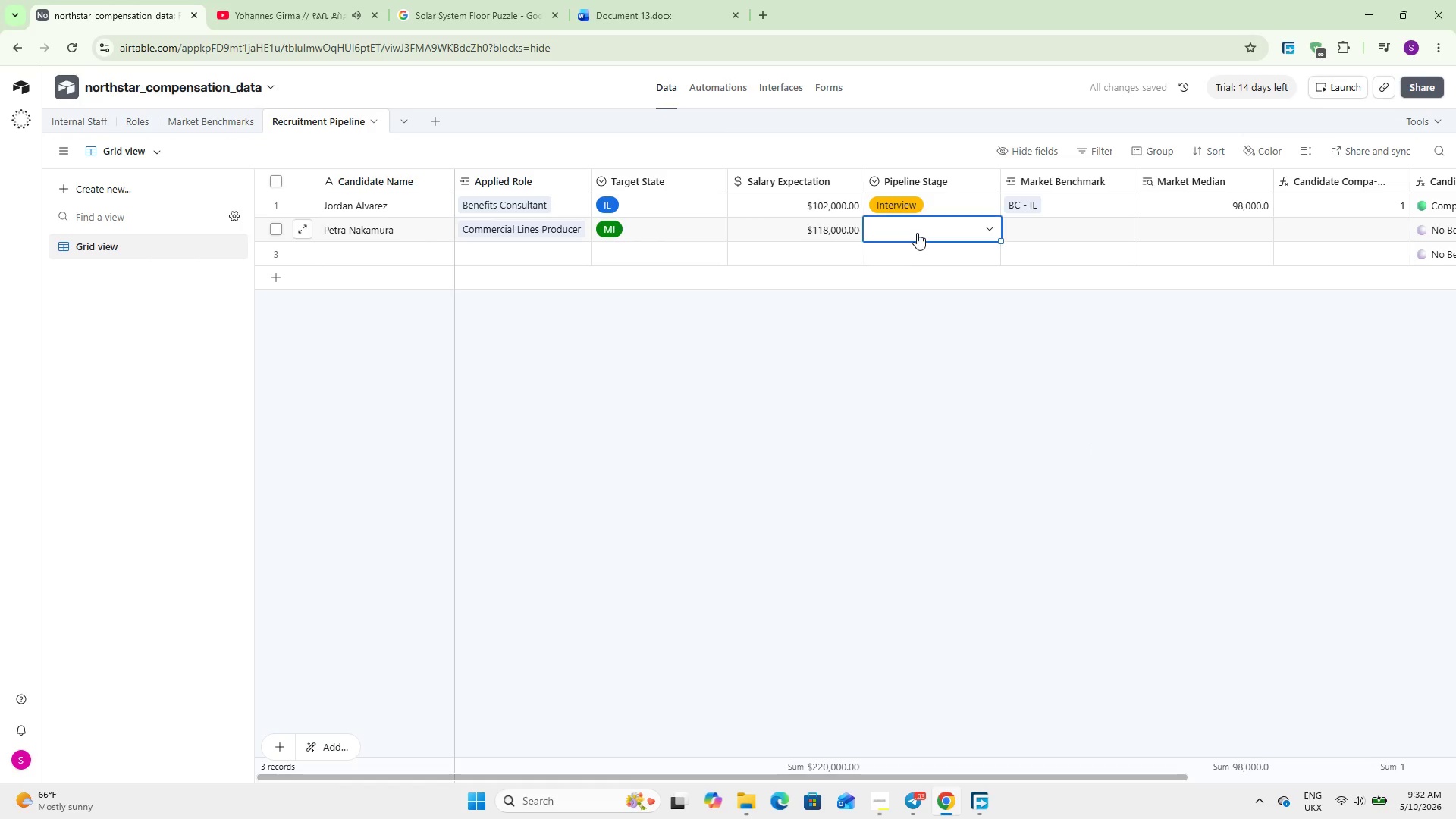 
double_click([917, 233])
 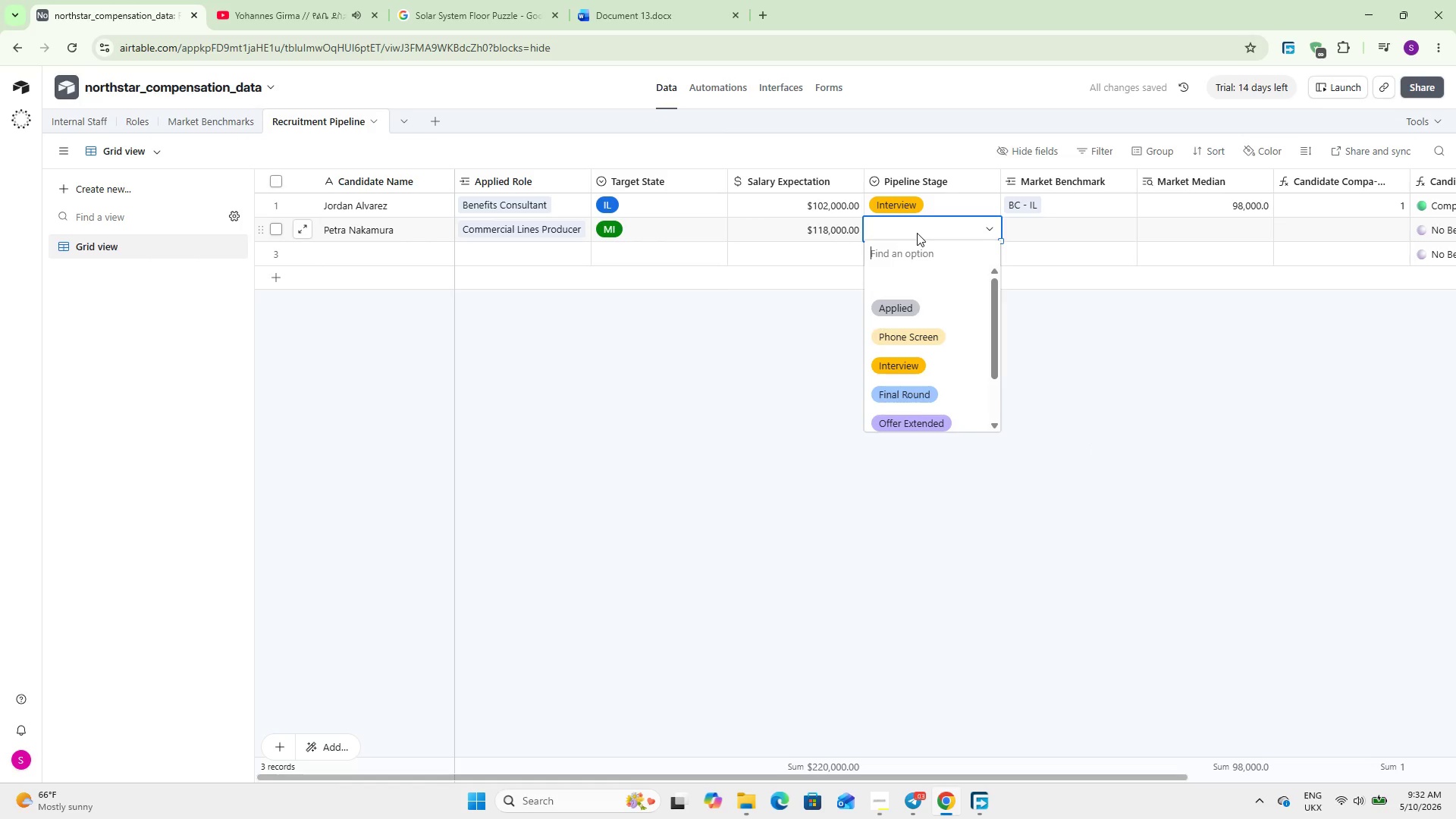 
wait(8.22)
 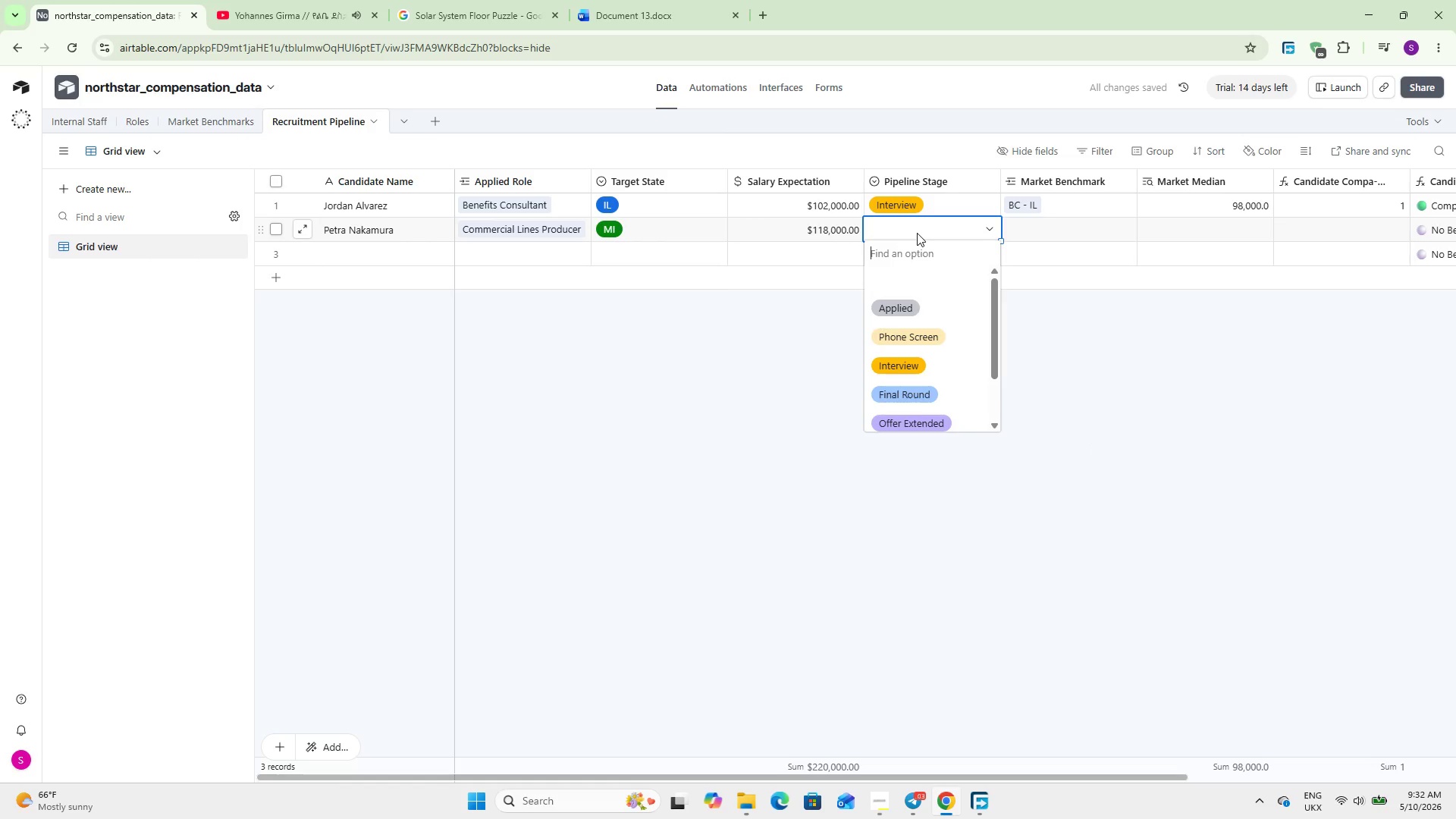 
left_click([937, 325])
 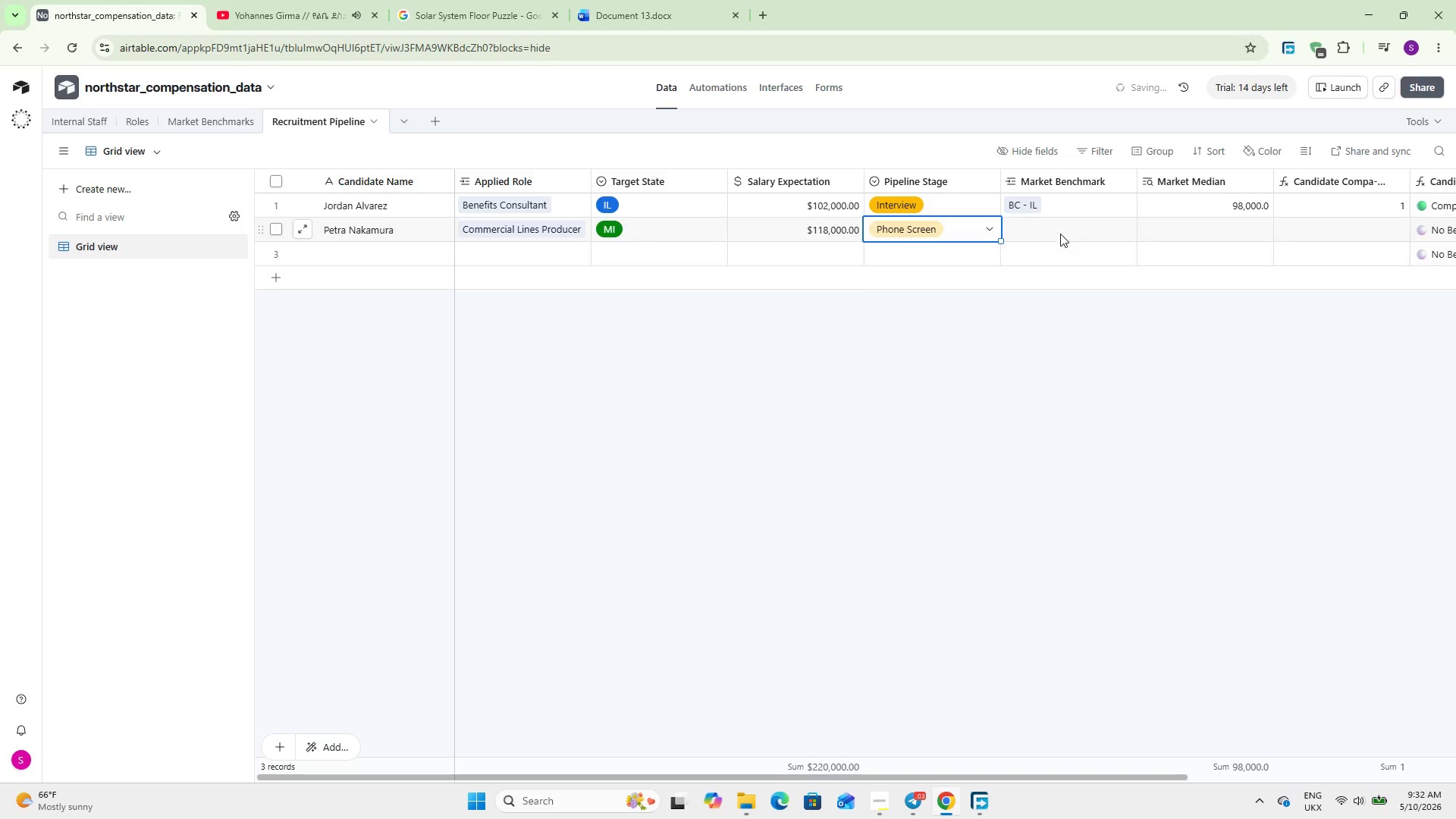 
left_click([1058, 231])
 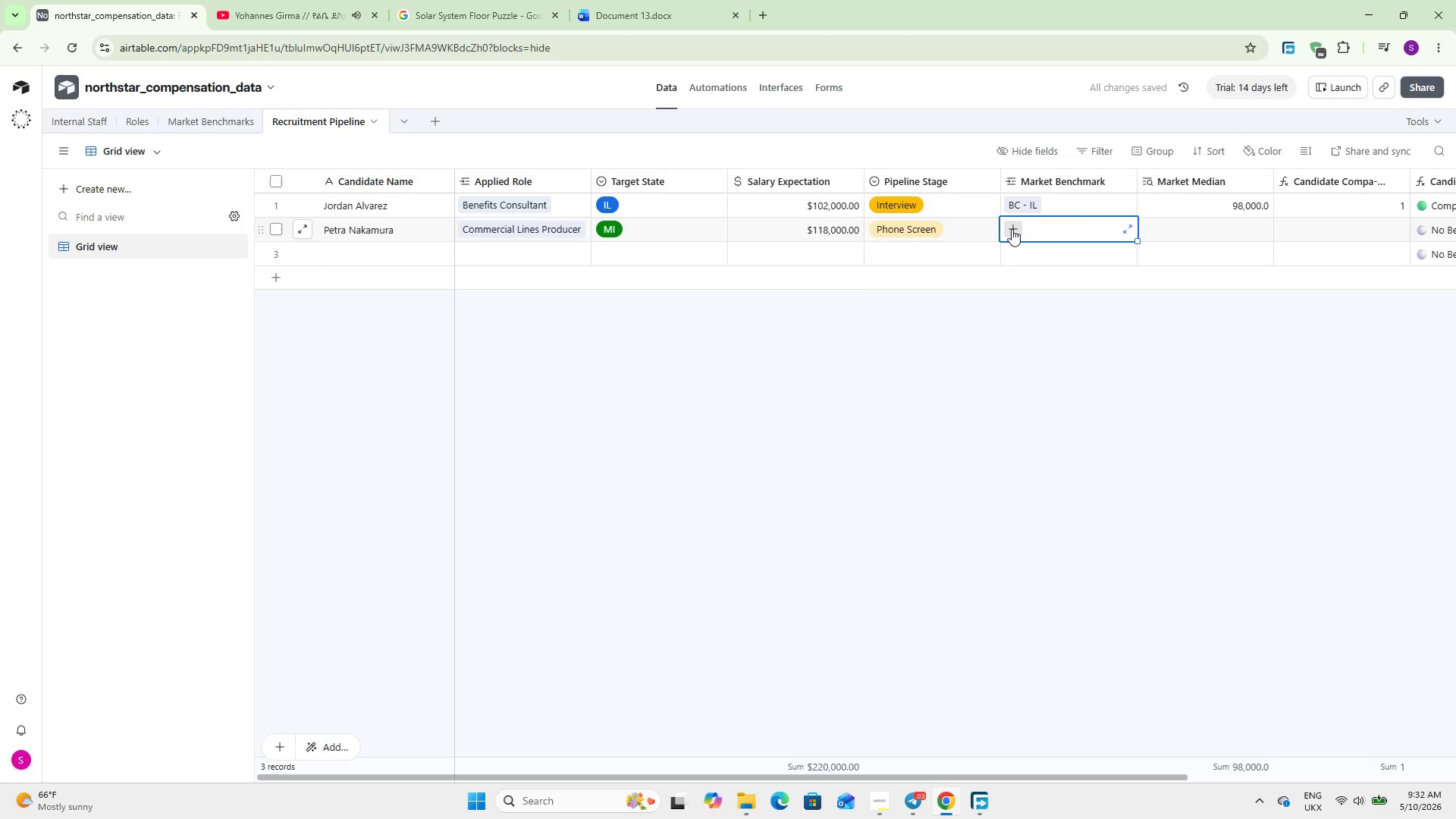 
left_click([1009, 228])
 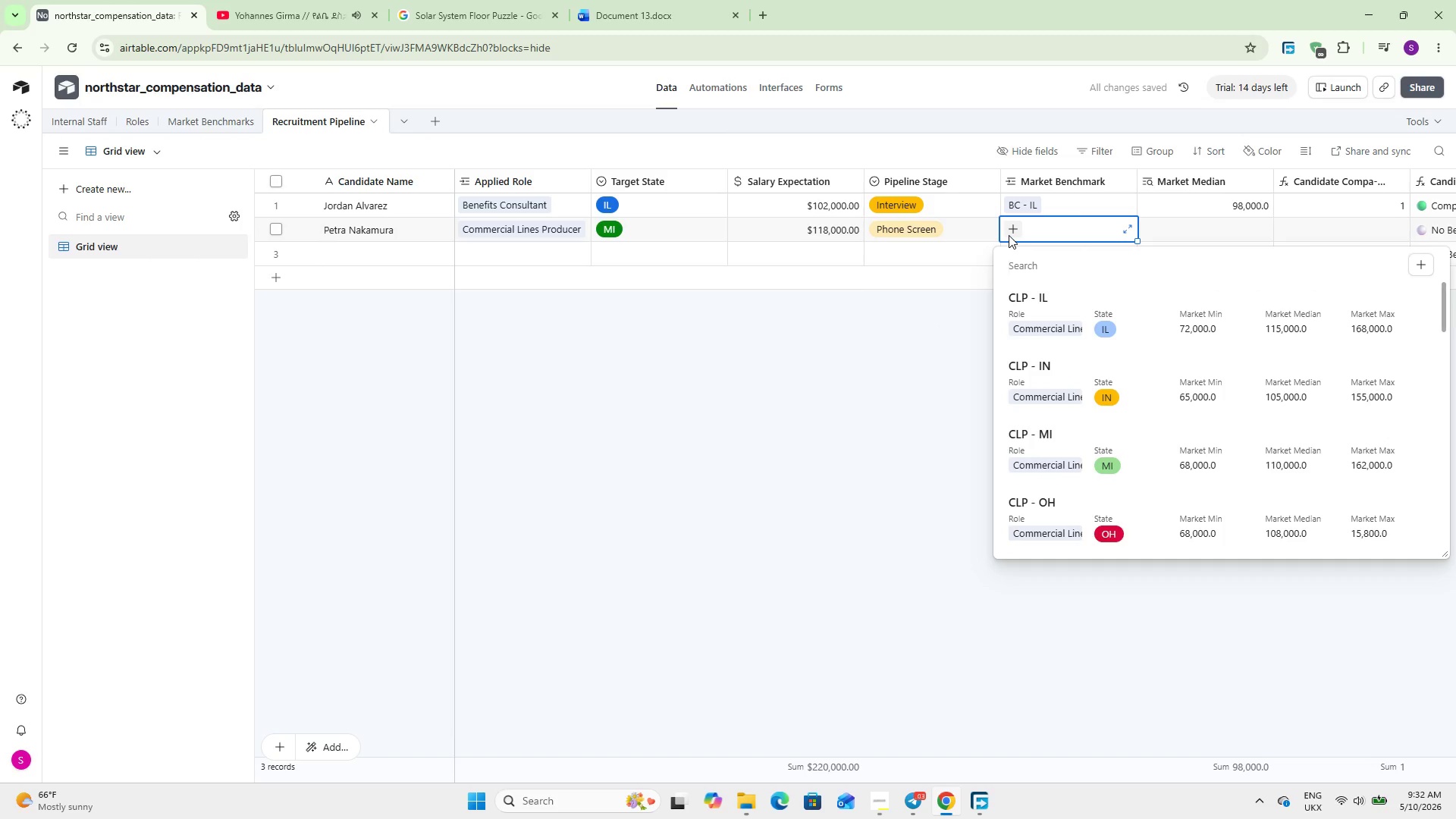 
left_click([1076, 461])
 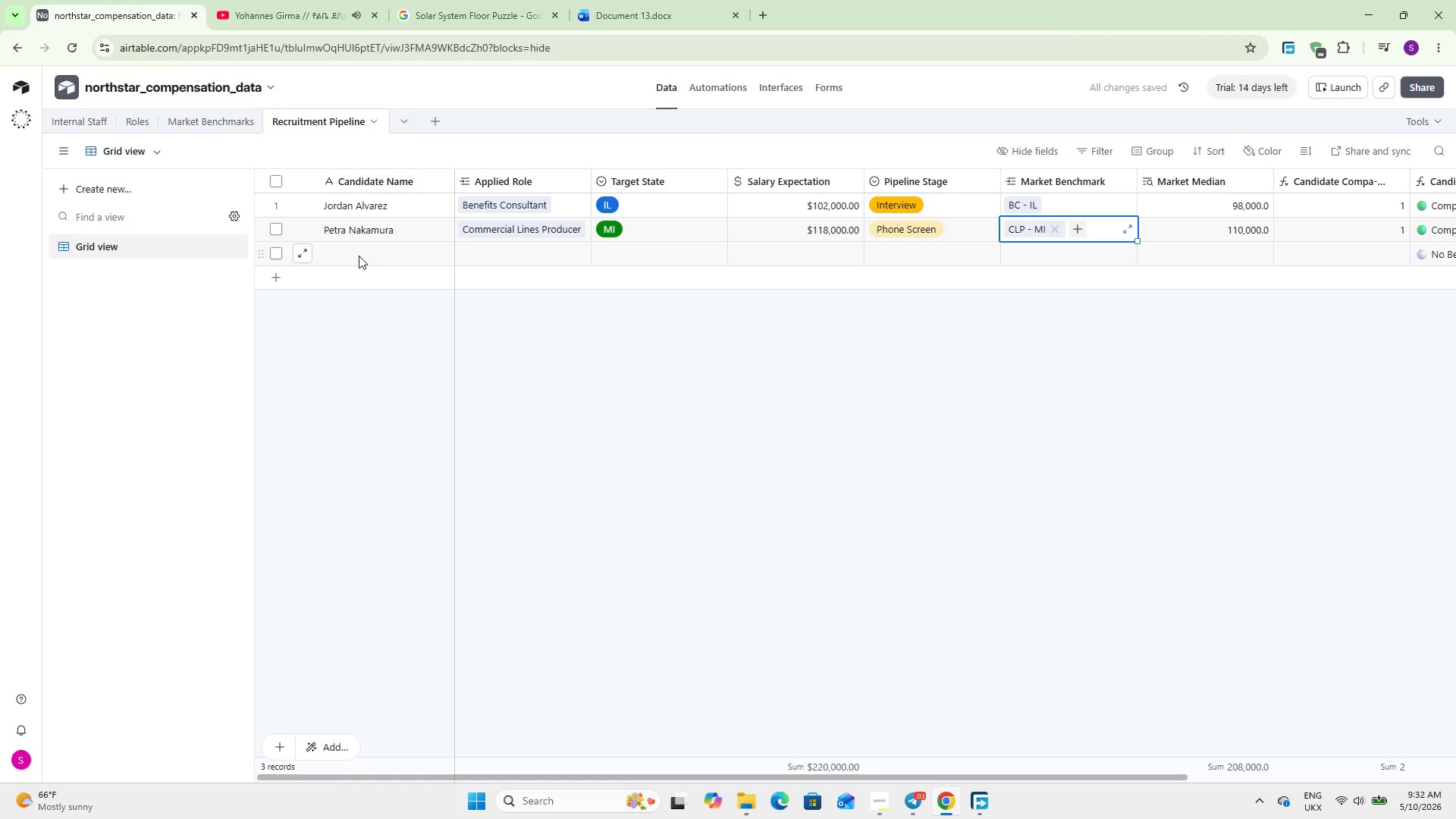 
double_click([359, 256])
 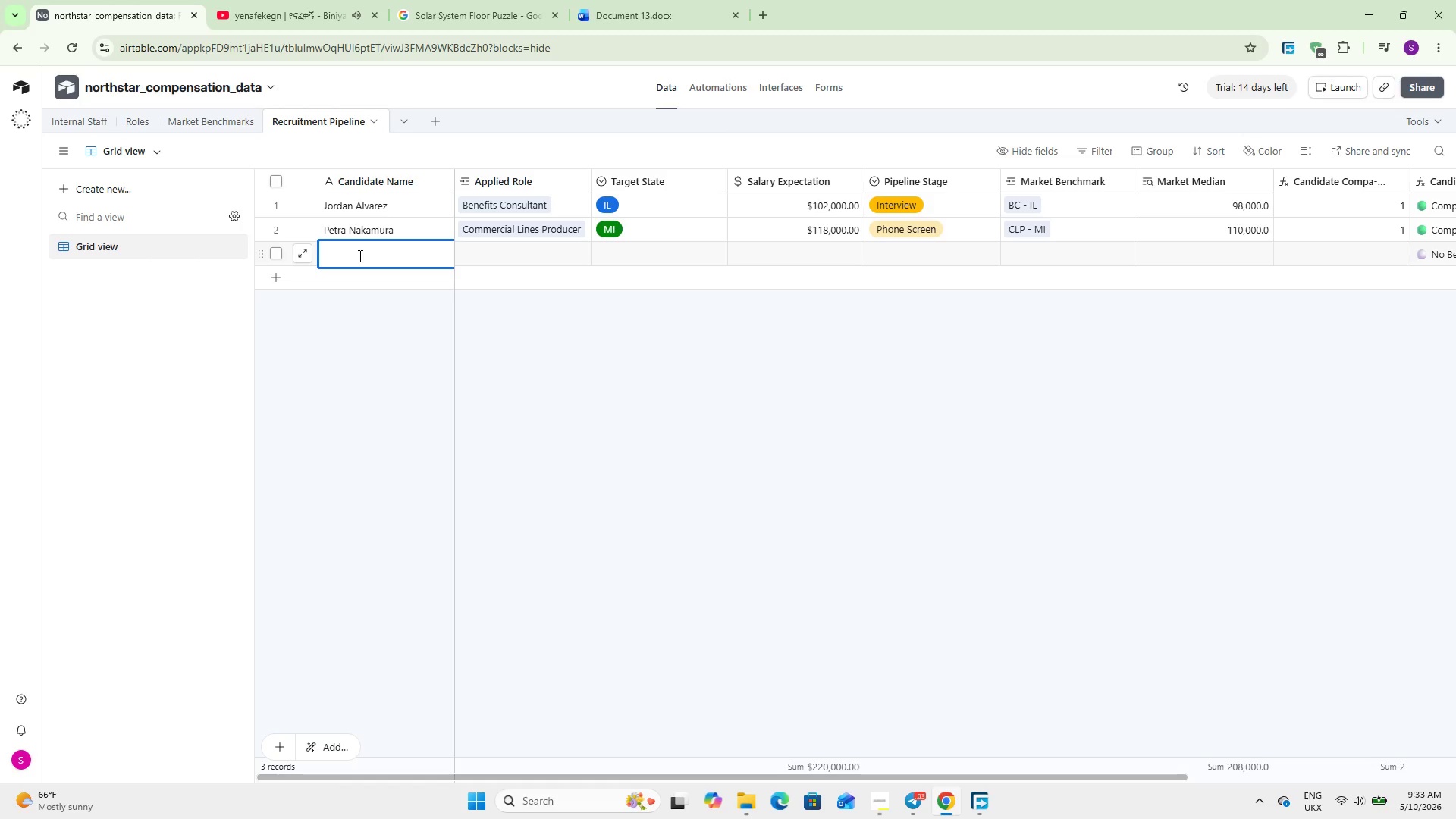 
wait(34.77)
 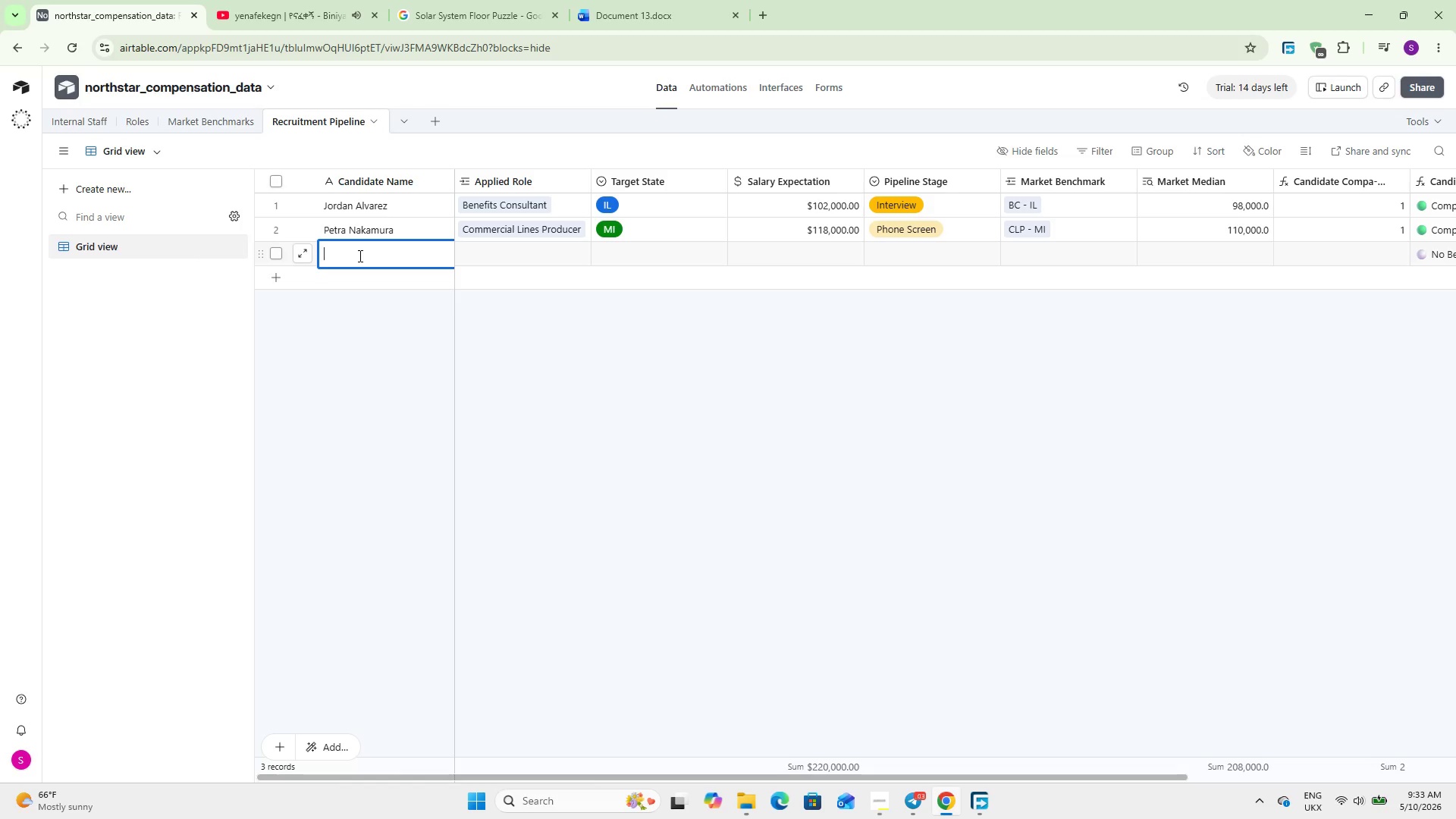 
type(Devon Marchetti)
 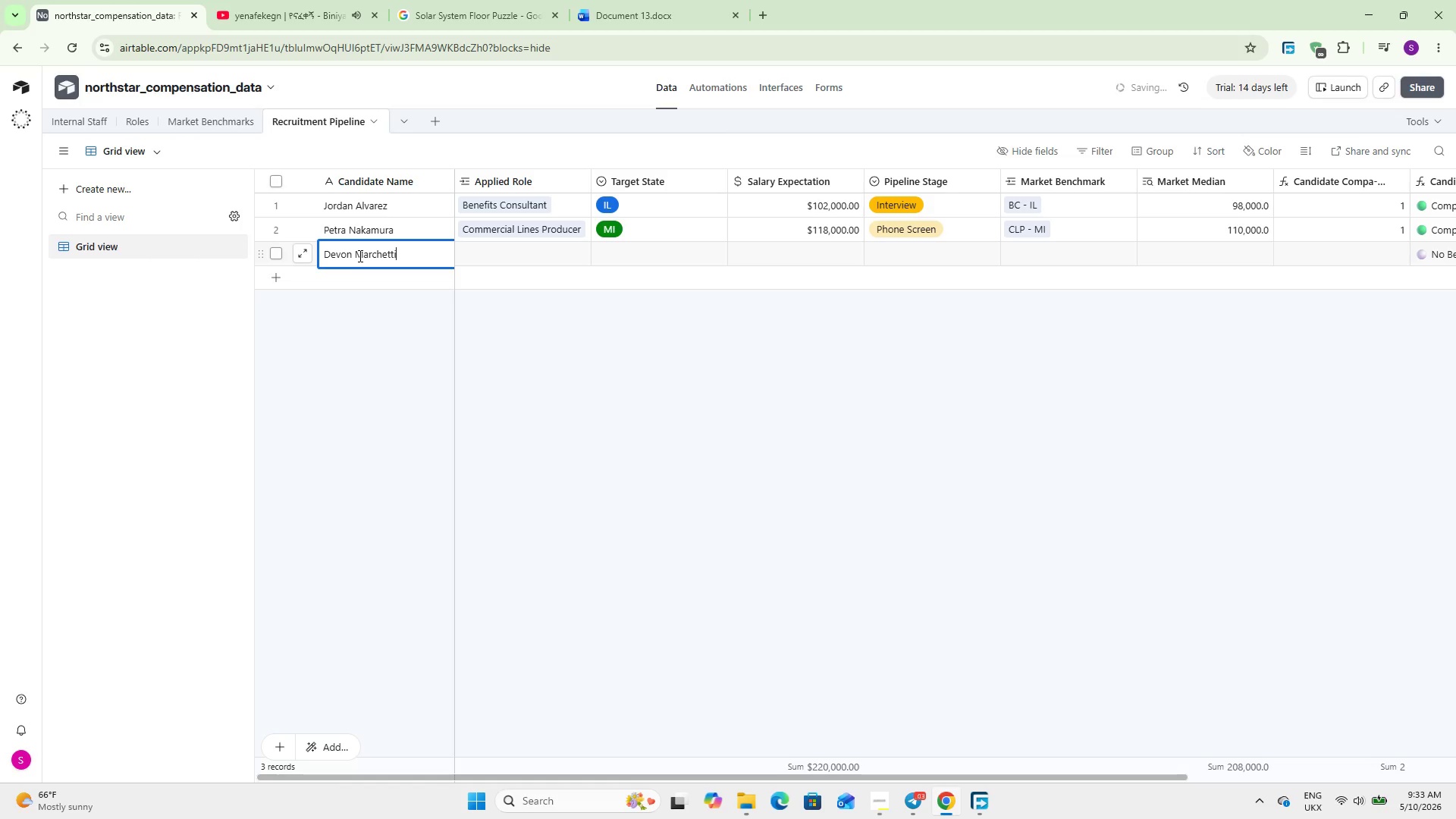 
wait(6.02)
 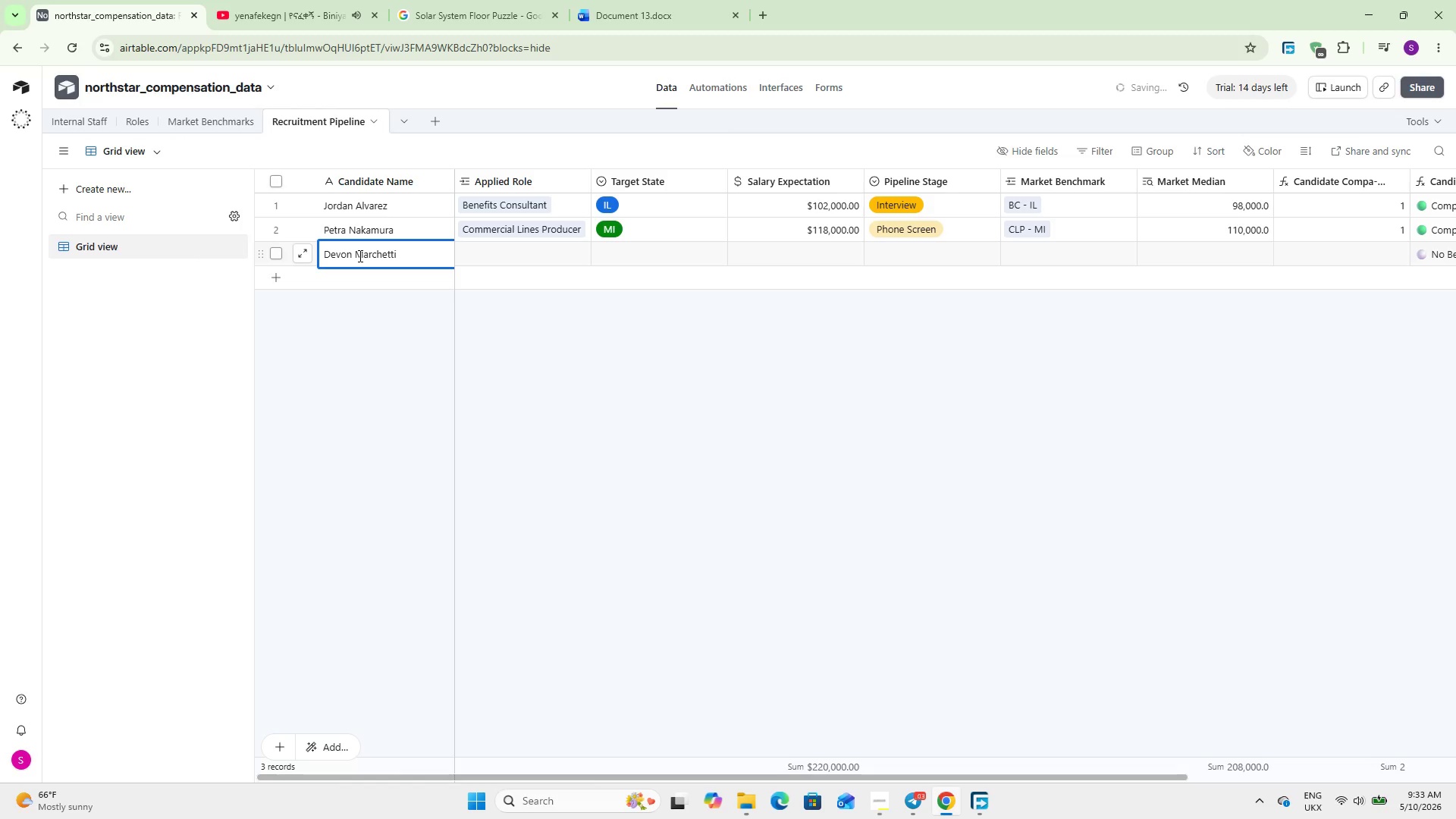 
double_click([471, 256])
 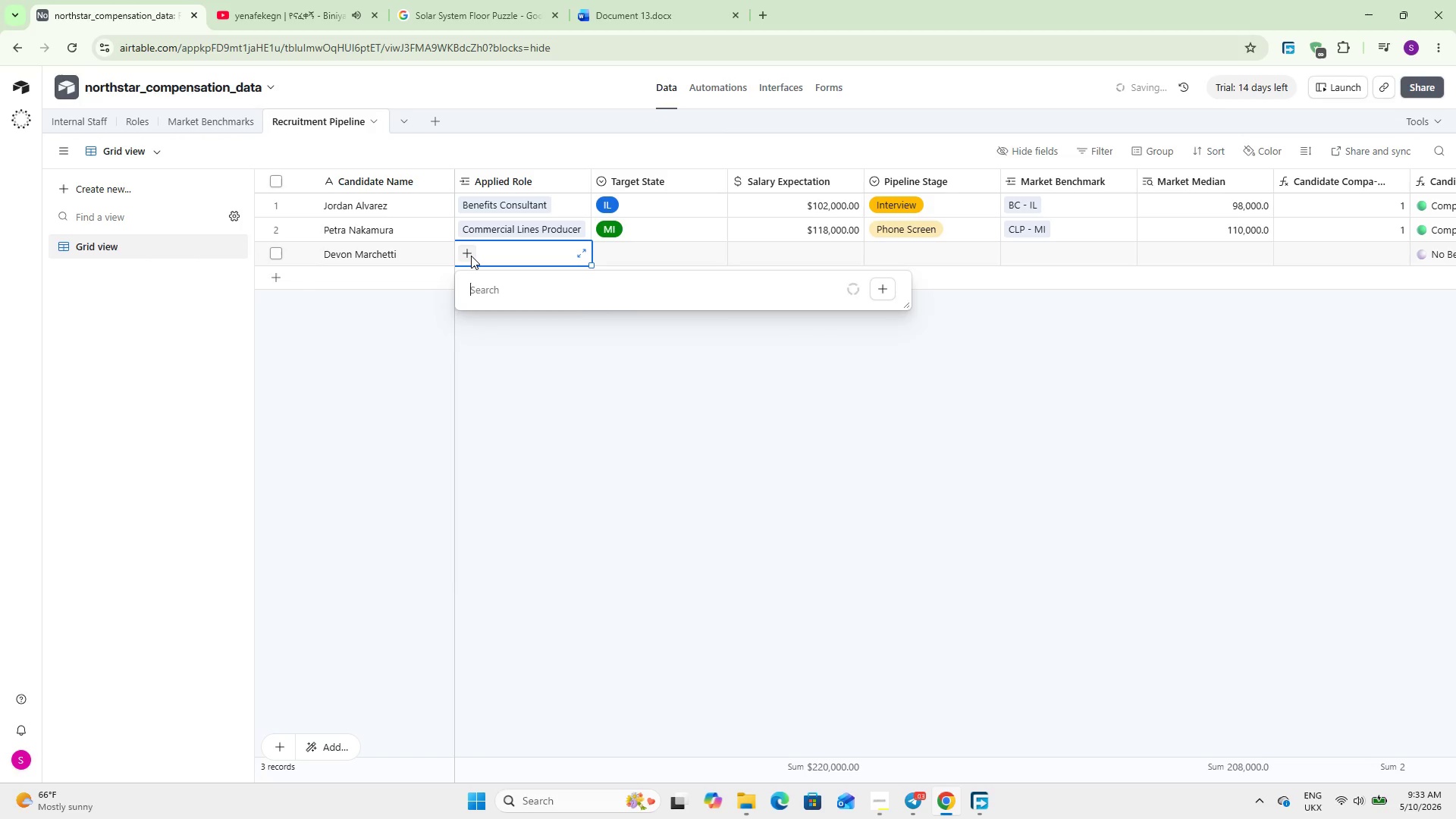 
type(CA)
 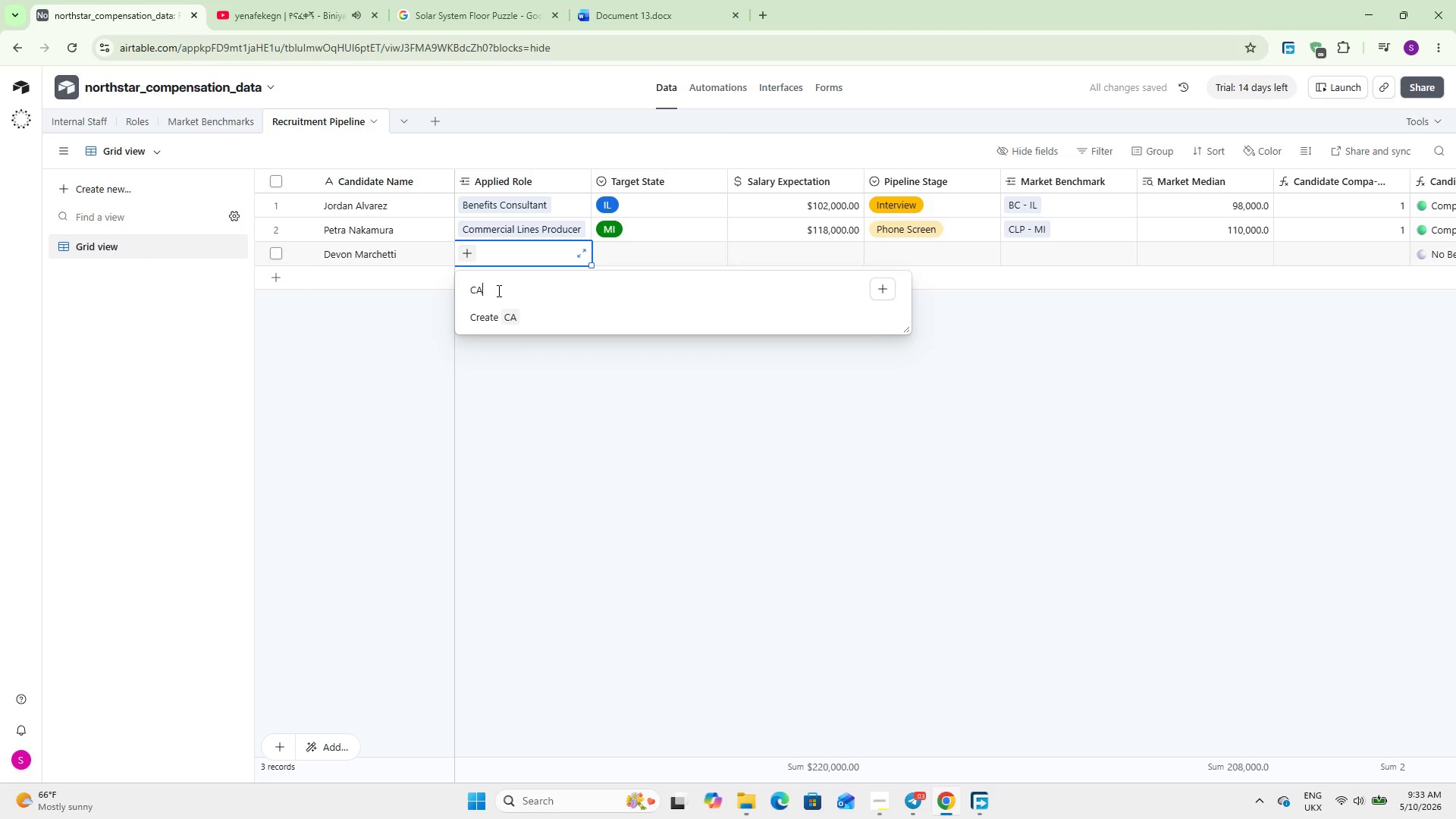 
key(Backspace)
 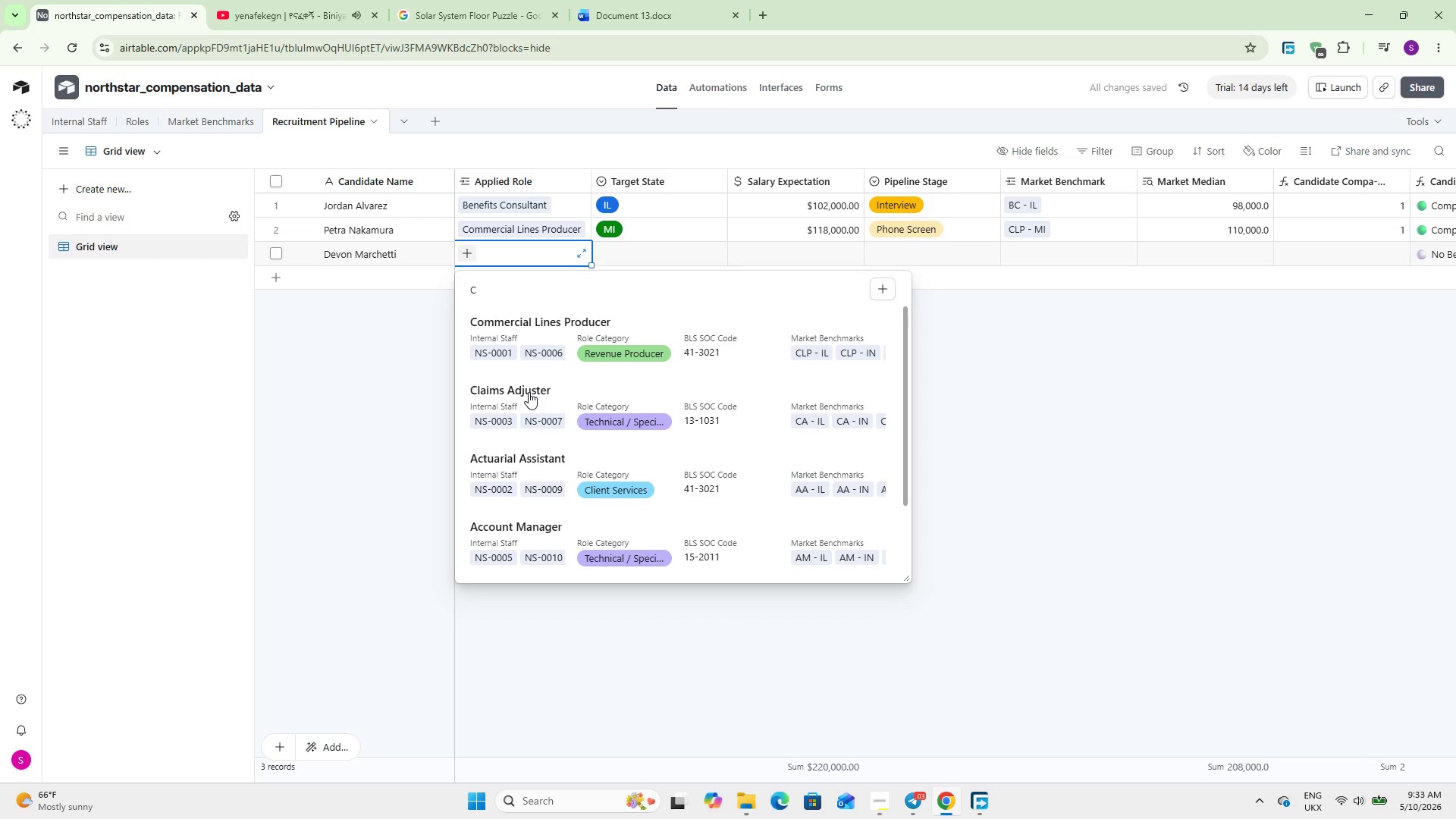 
left_click([529, 392])
 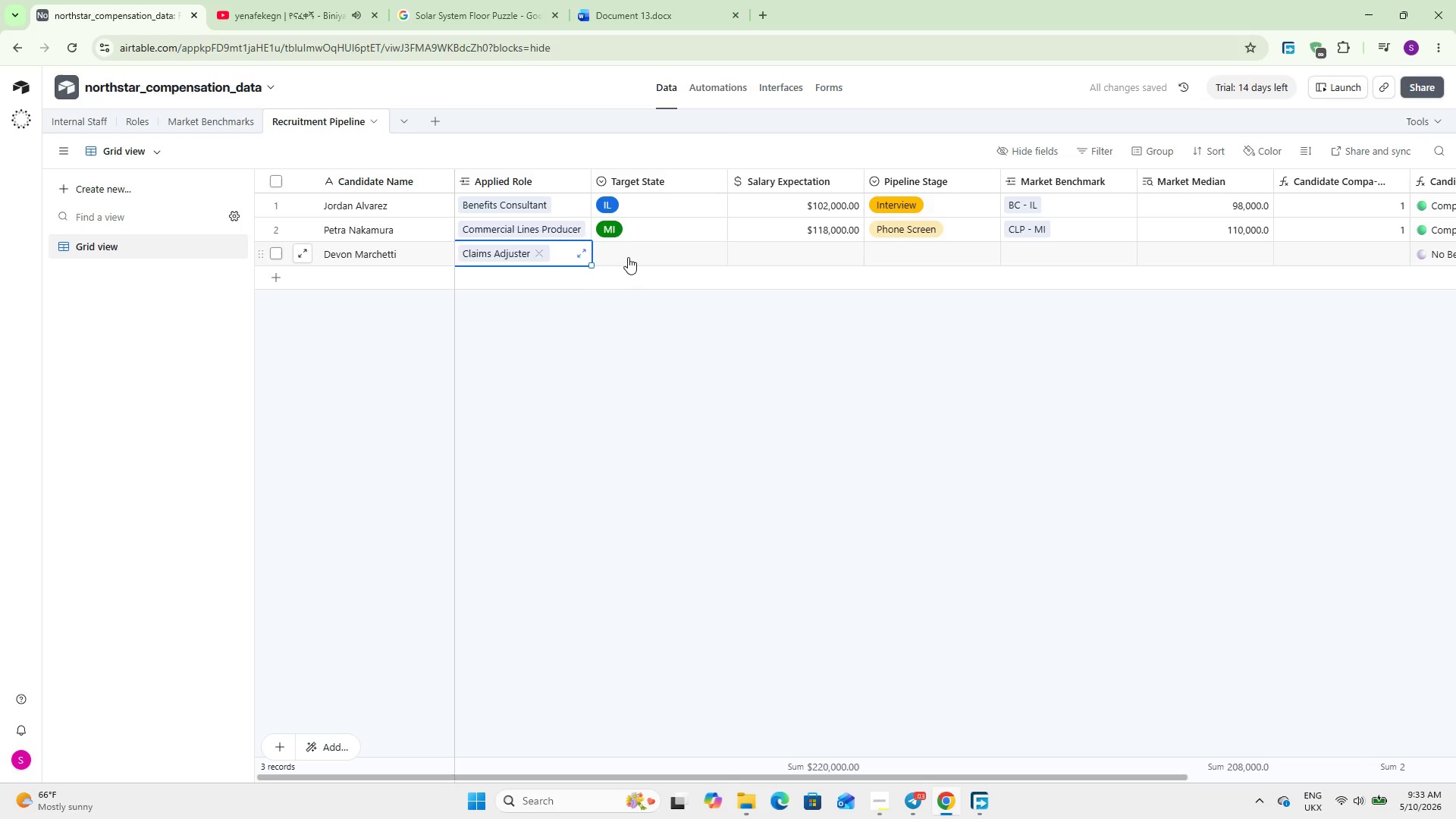 
double_click([628, 257])
 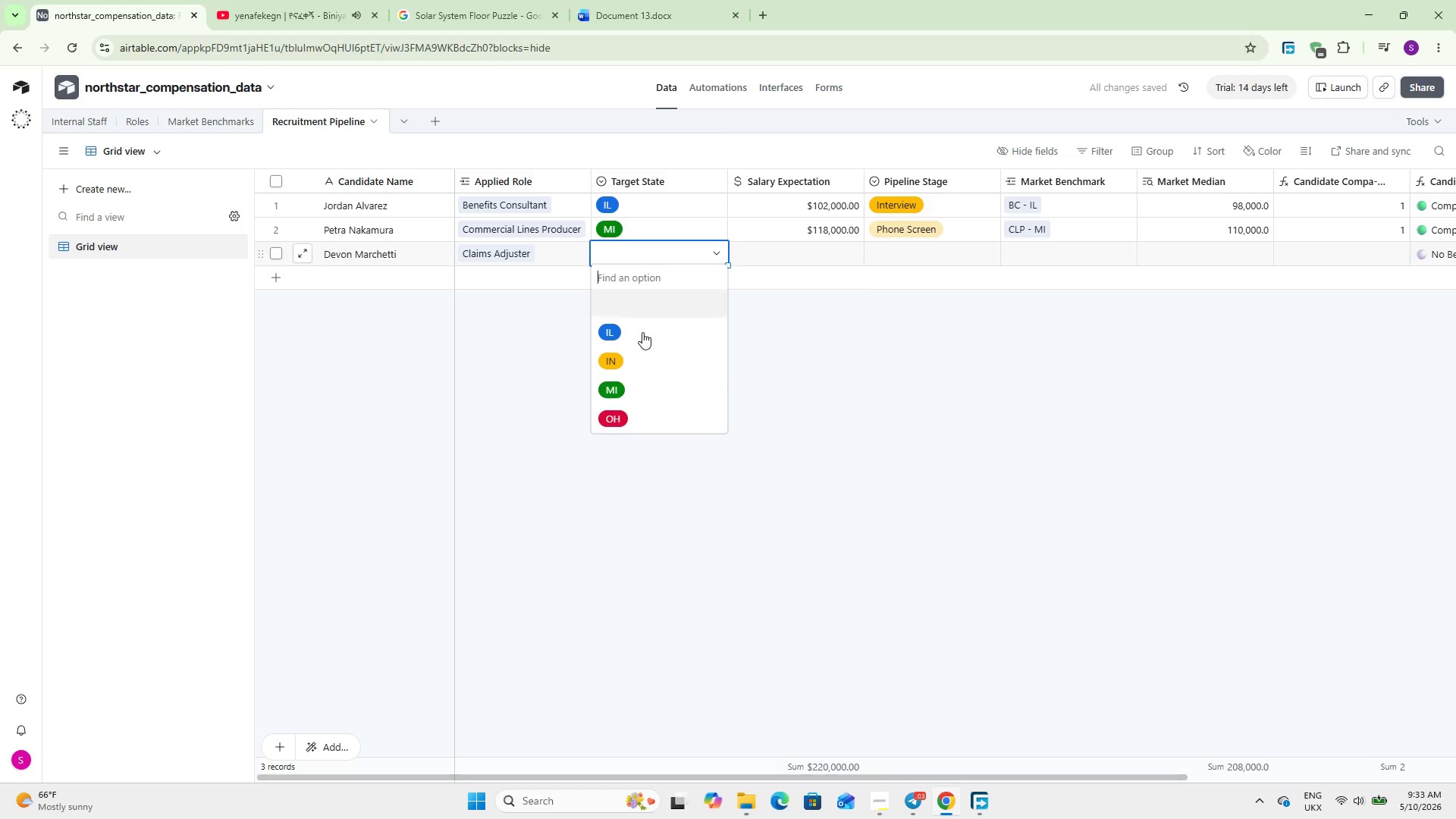 
left_click([646, 362])
 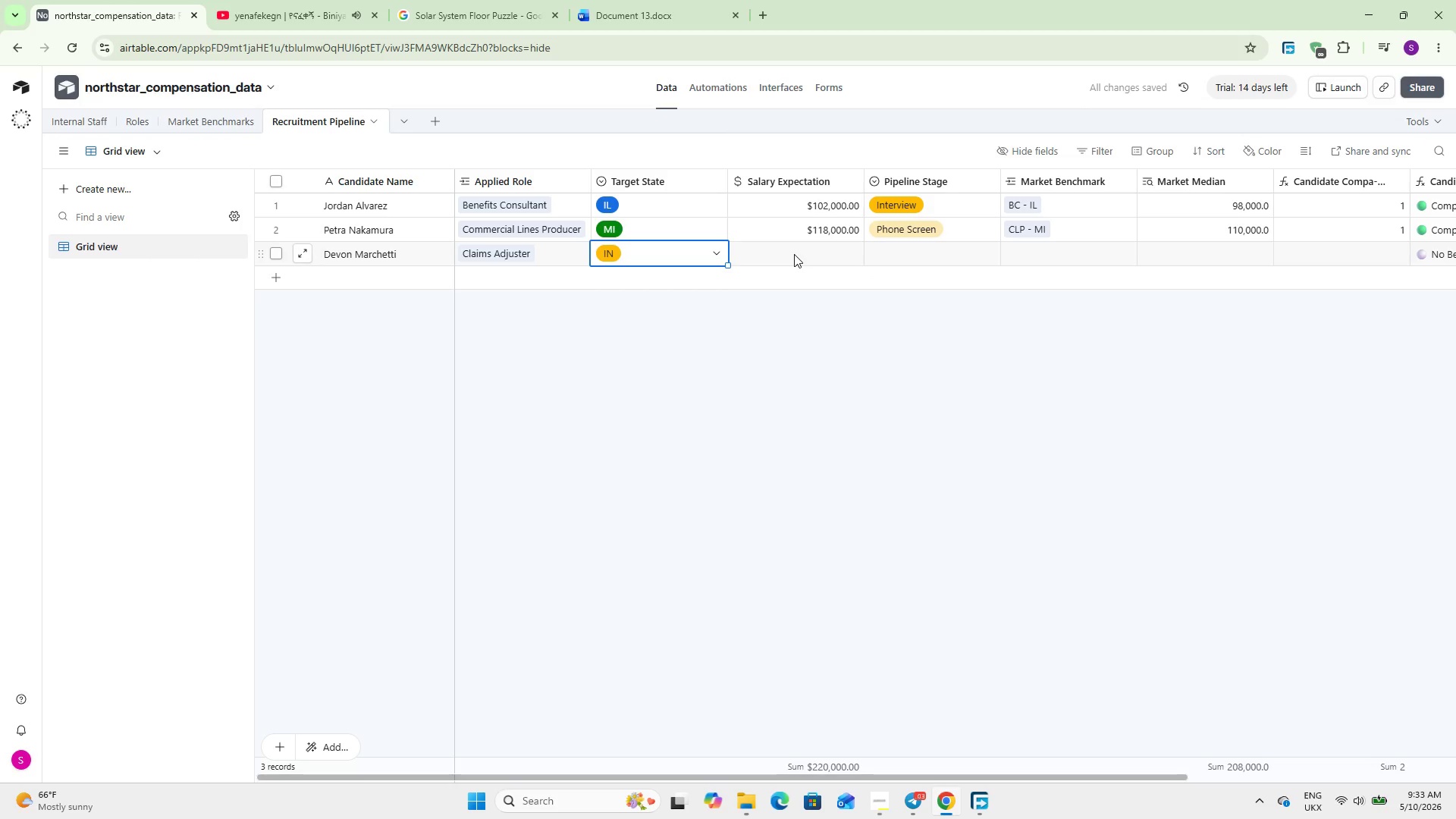 
double_click([794, 254])
 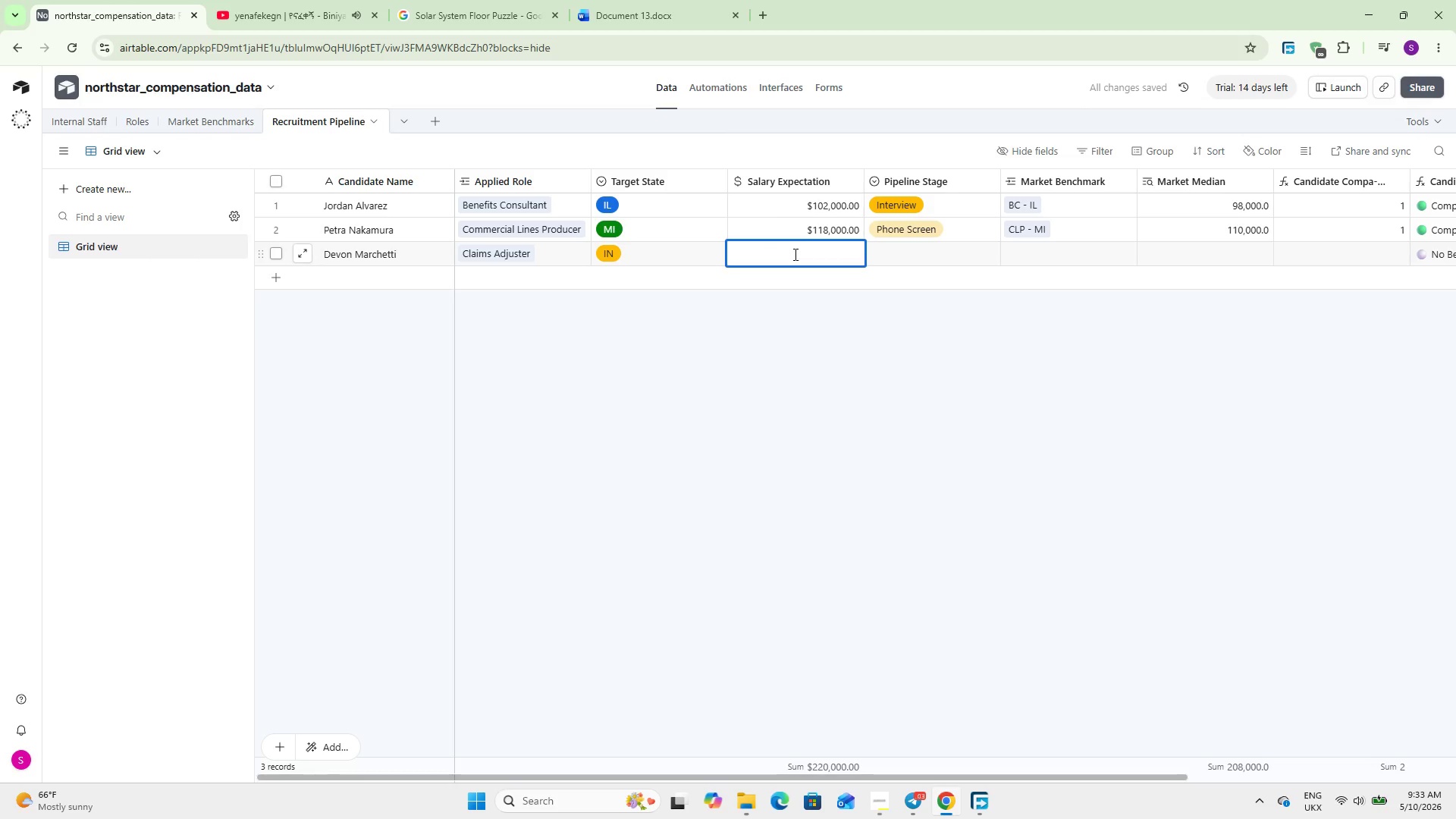 
key(Numpad5)
 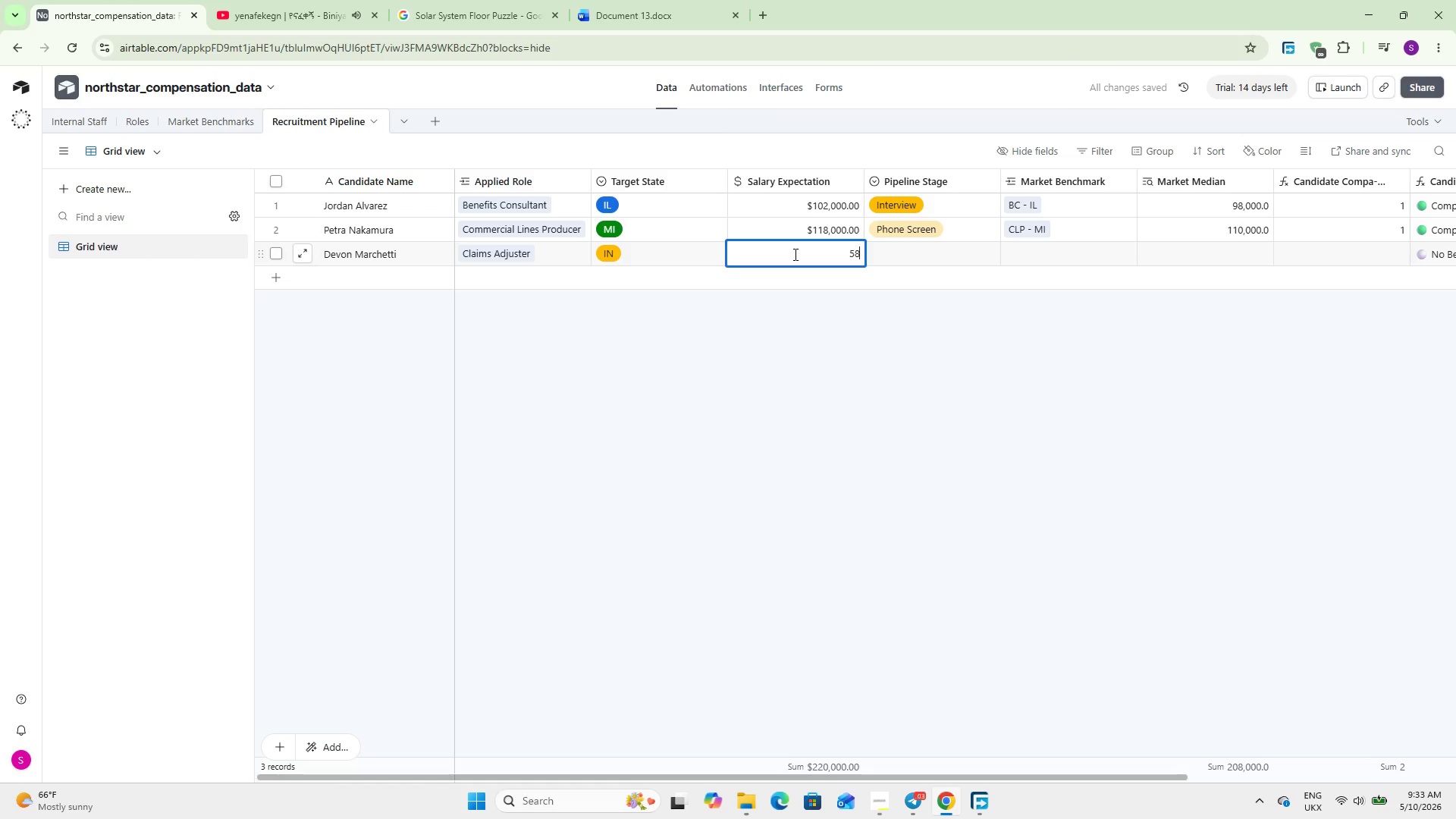 
key(Numpad8)
 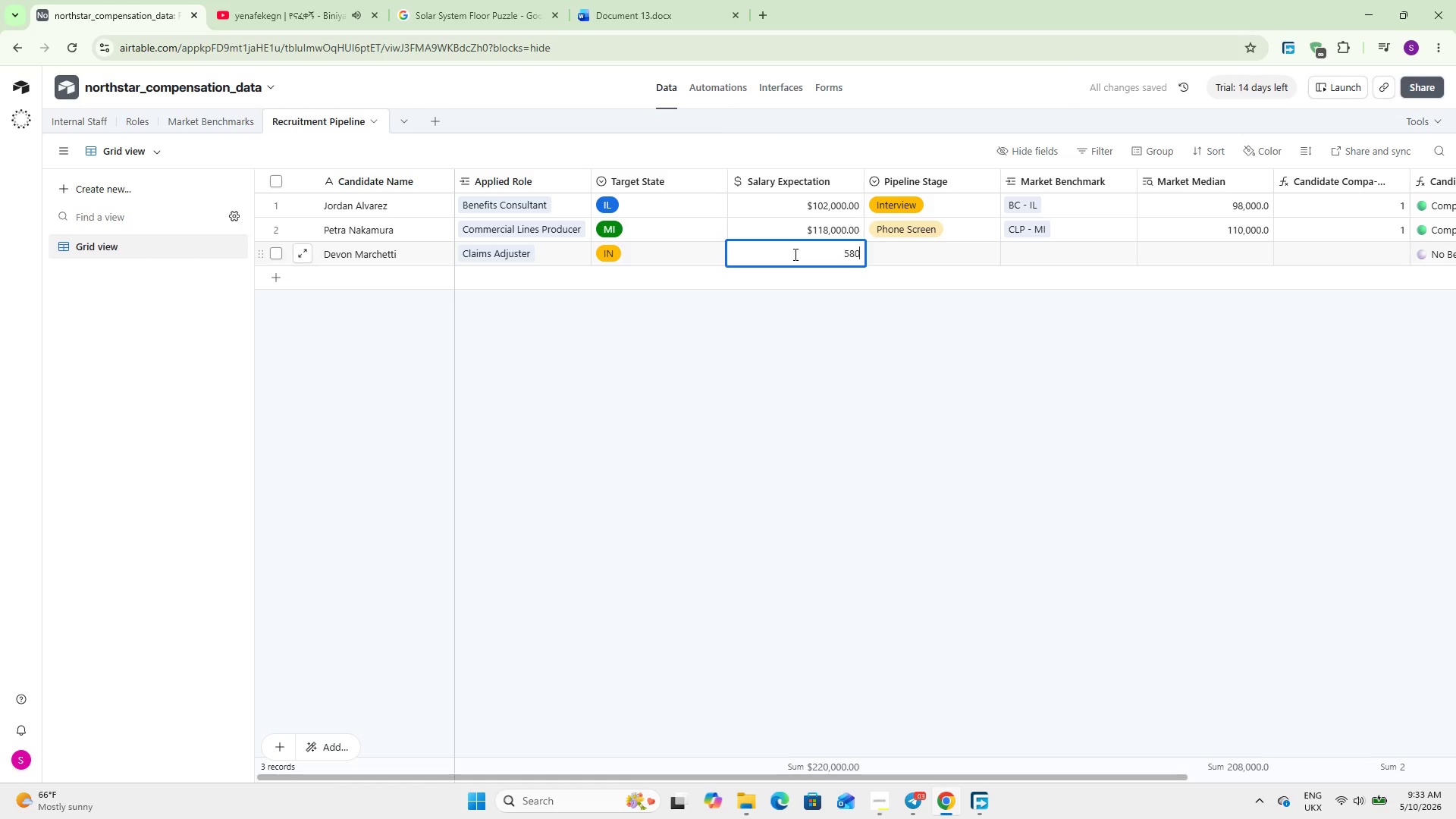 
key(Numpad0)
 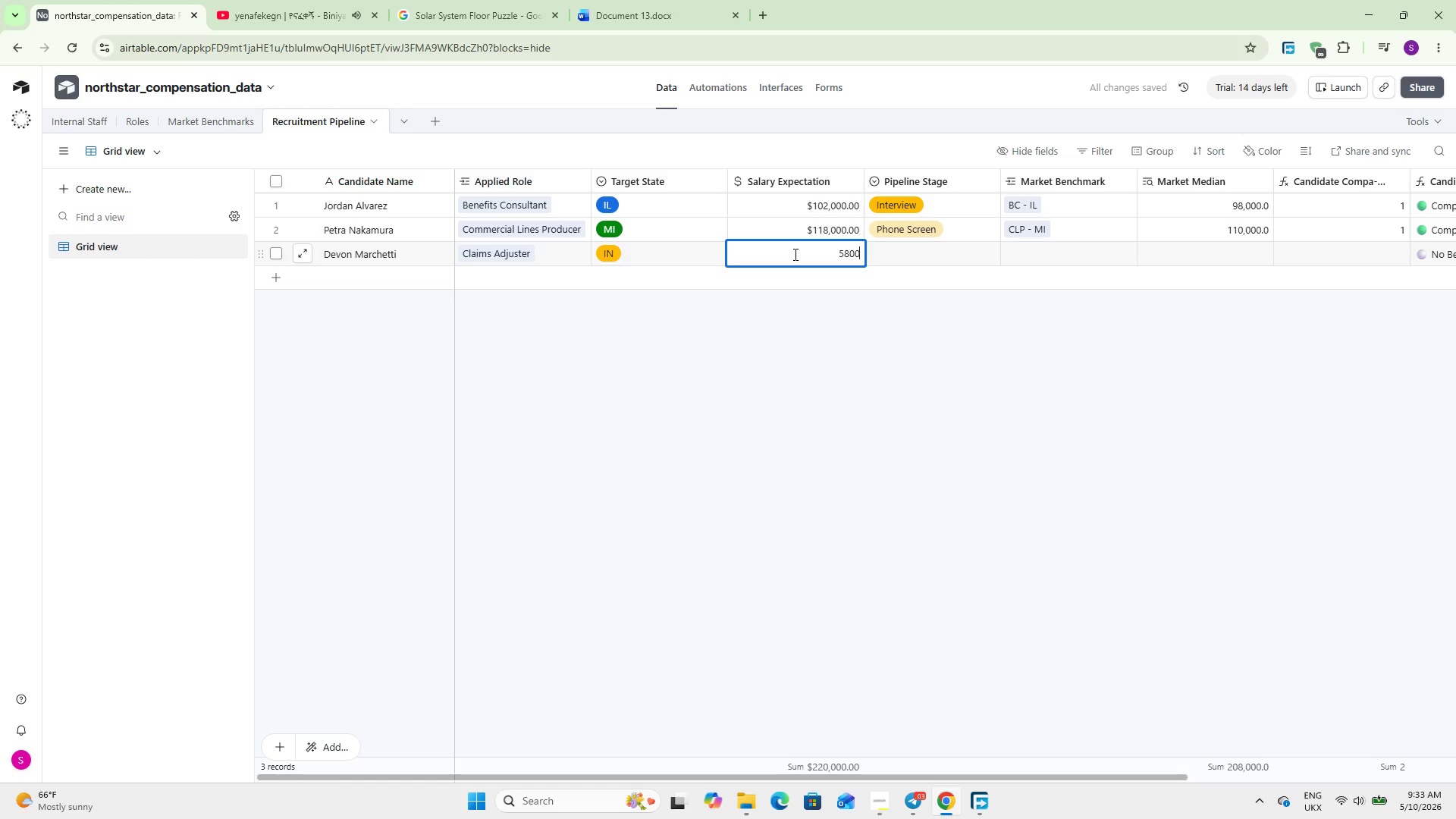 
key(Numpad0)
 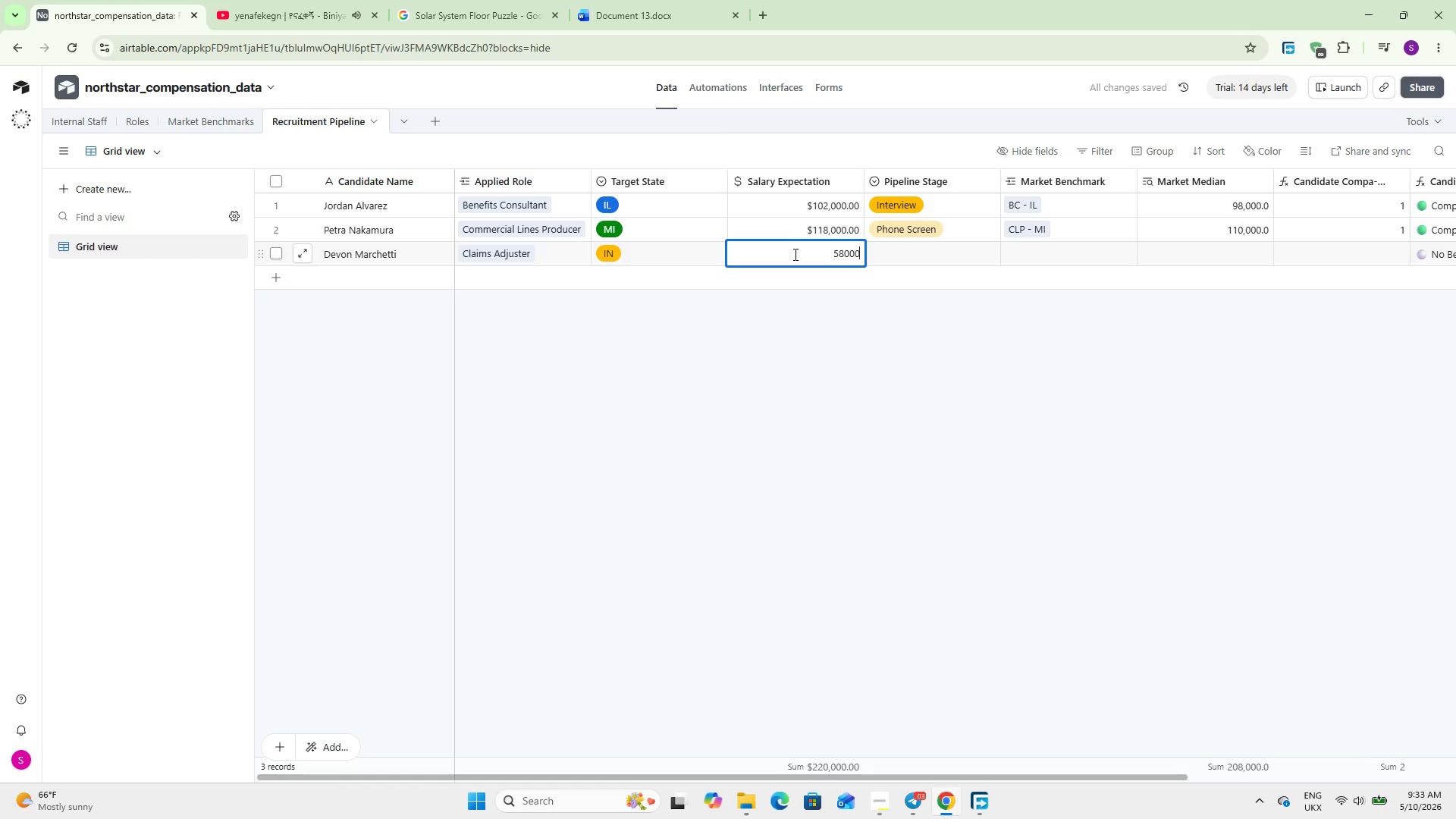 
key(Numpad0)
 